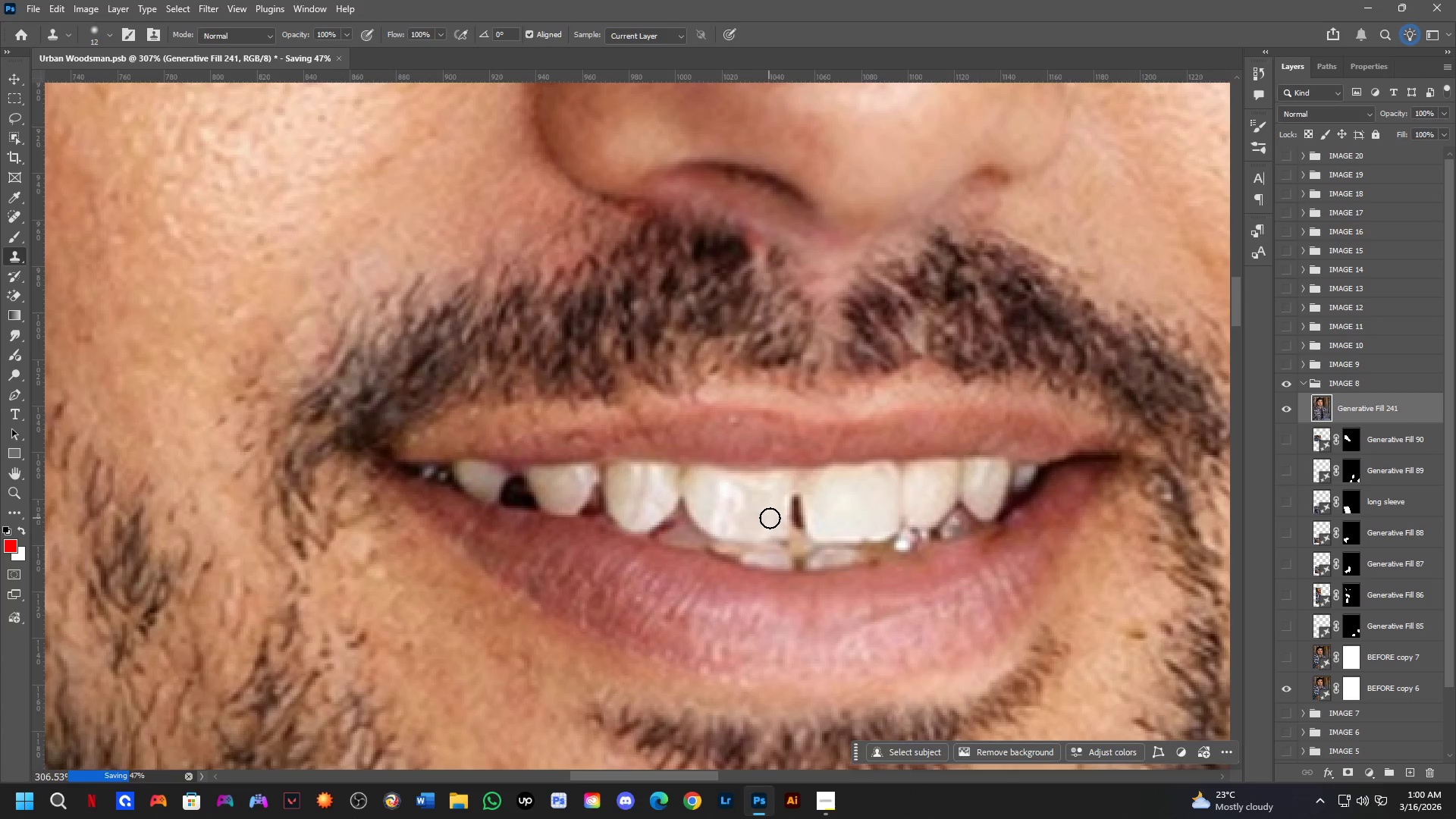 
left_click_drag(start_coordinate=[773, 519], to_coordinate=[748, 541])
 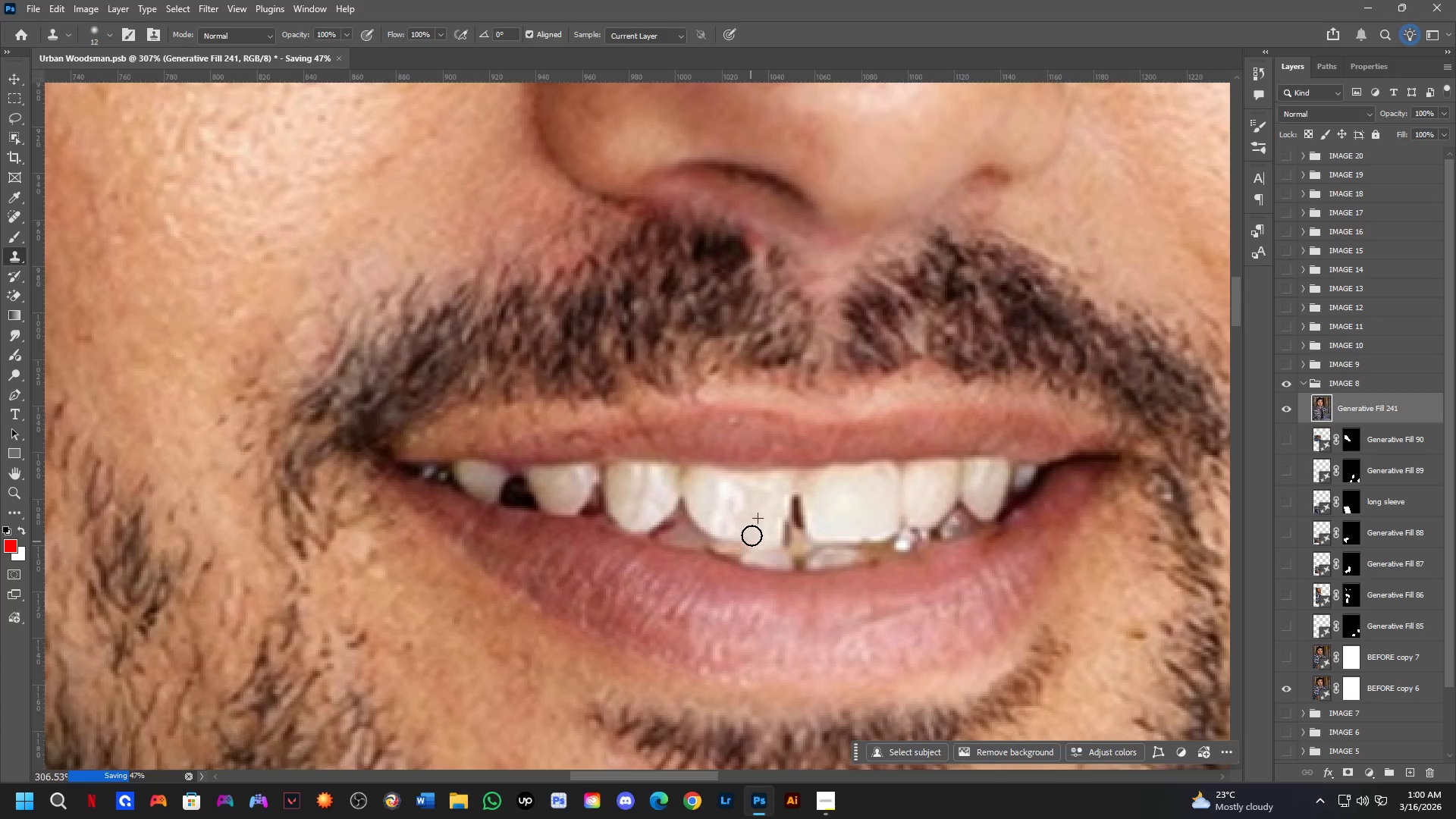 
key(Control+ControlLeft)
 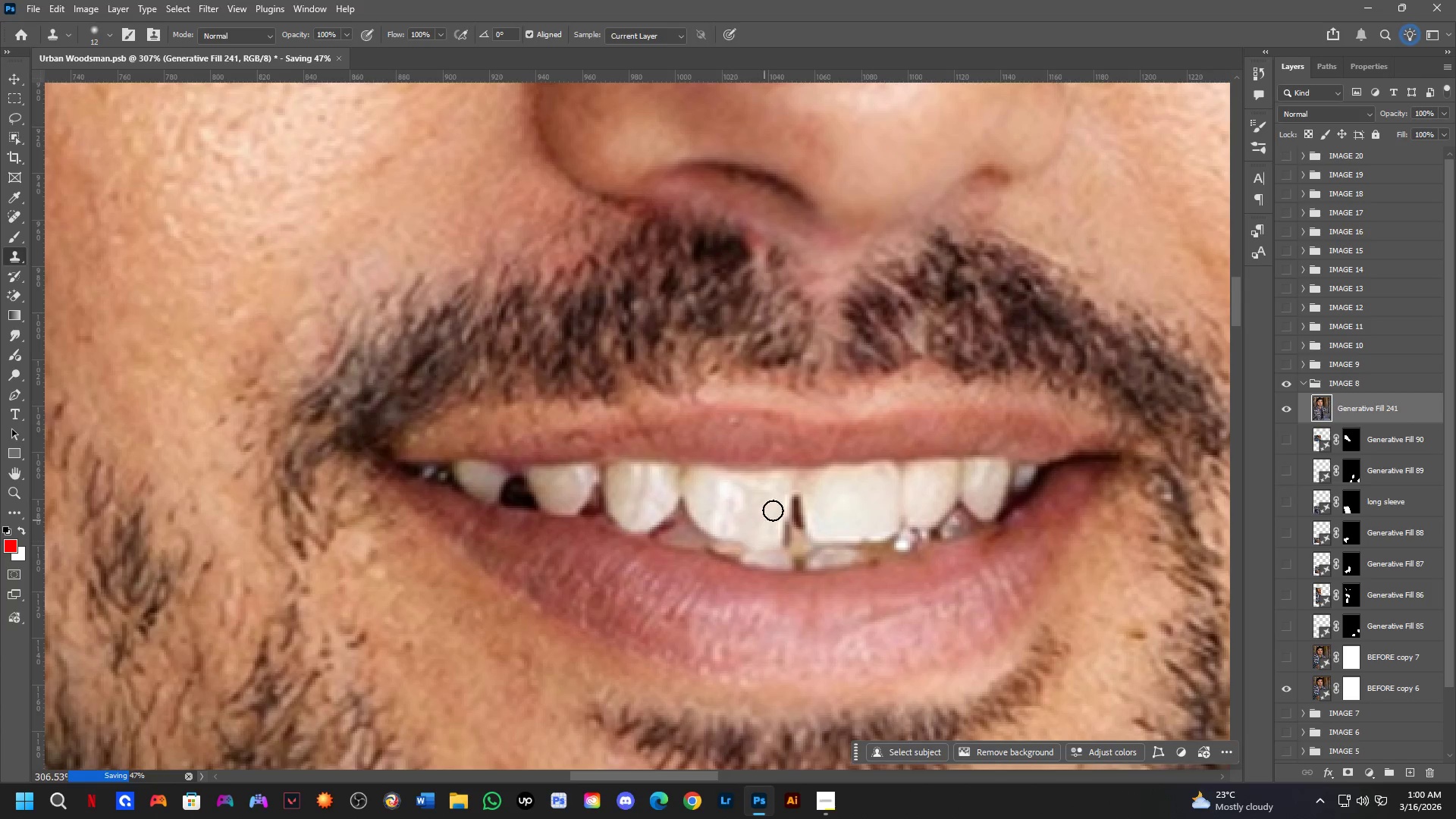 
key(Control+Z)
 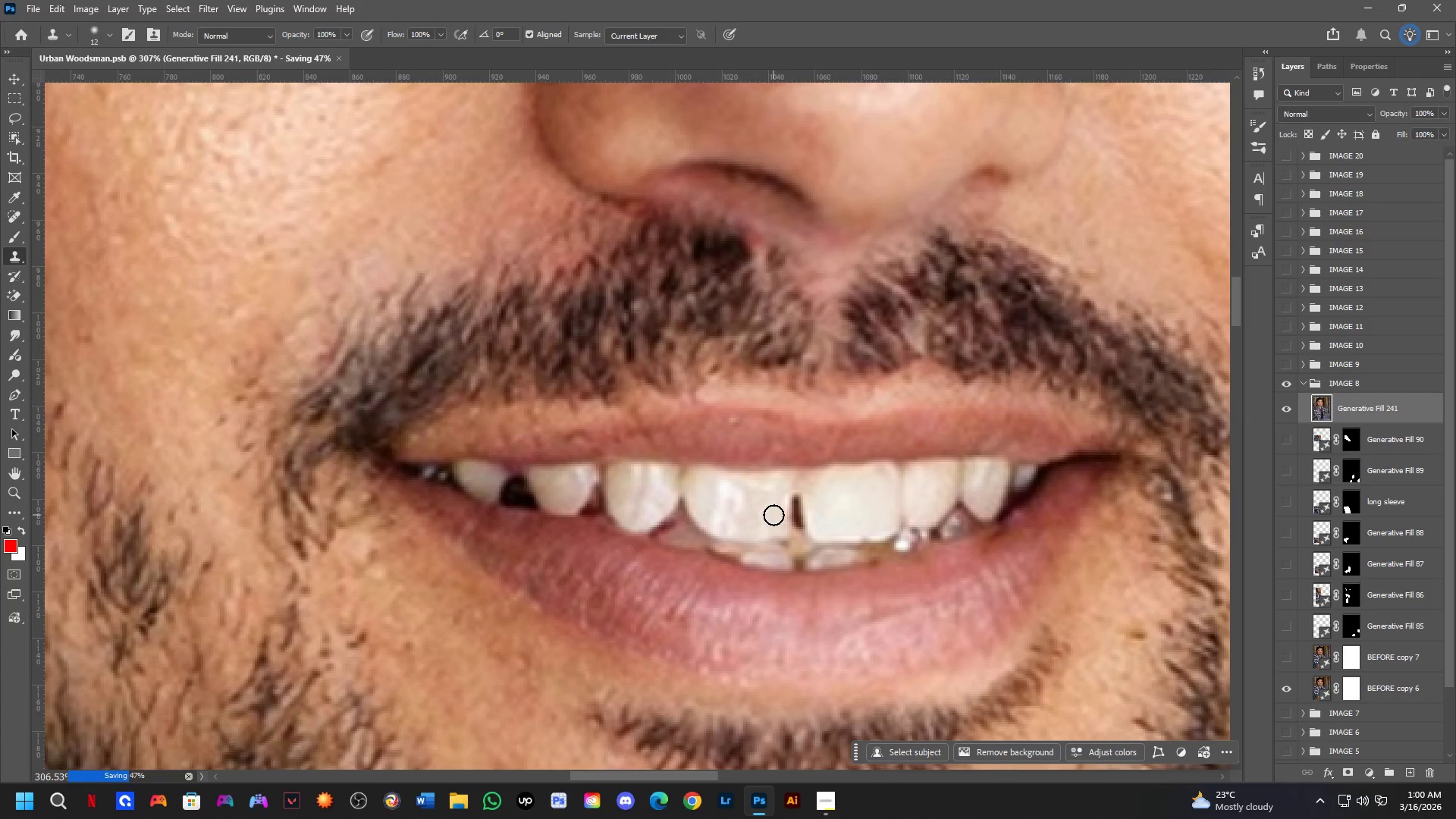 
left_click_drag(start_coordinate=[772, 520], to_coordinate=[715, 513])
 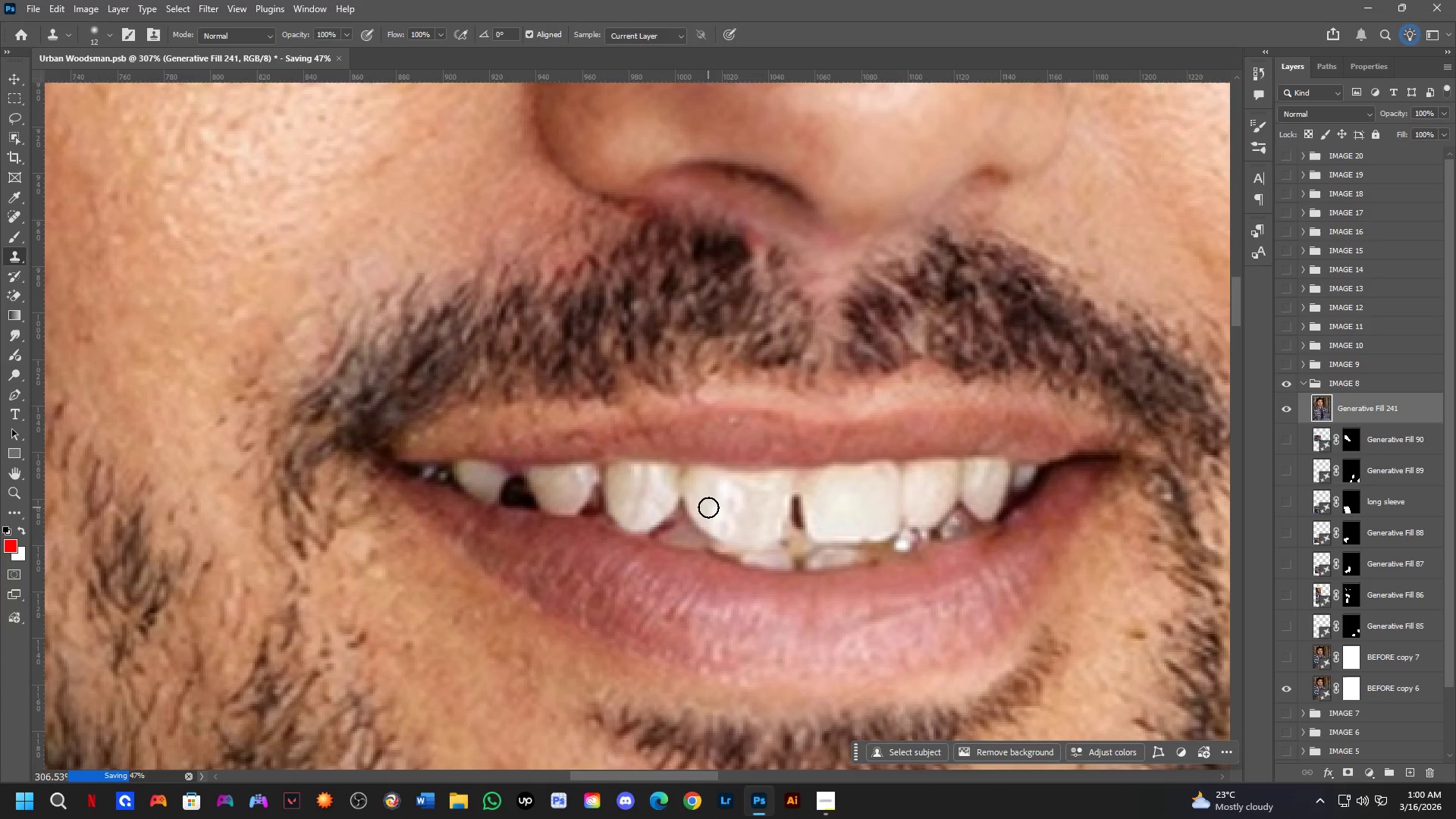 
left_click_drag(start_coordinate=[708, 513], to_coordinate=[736, 536])
 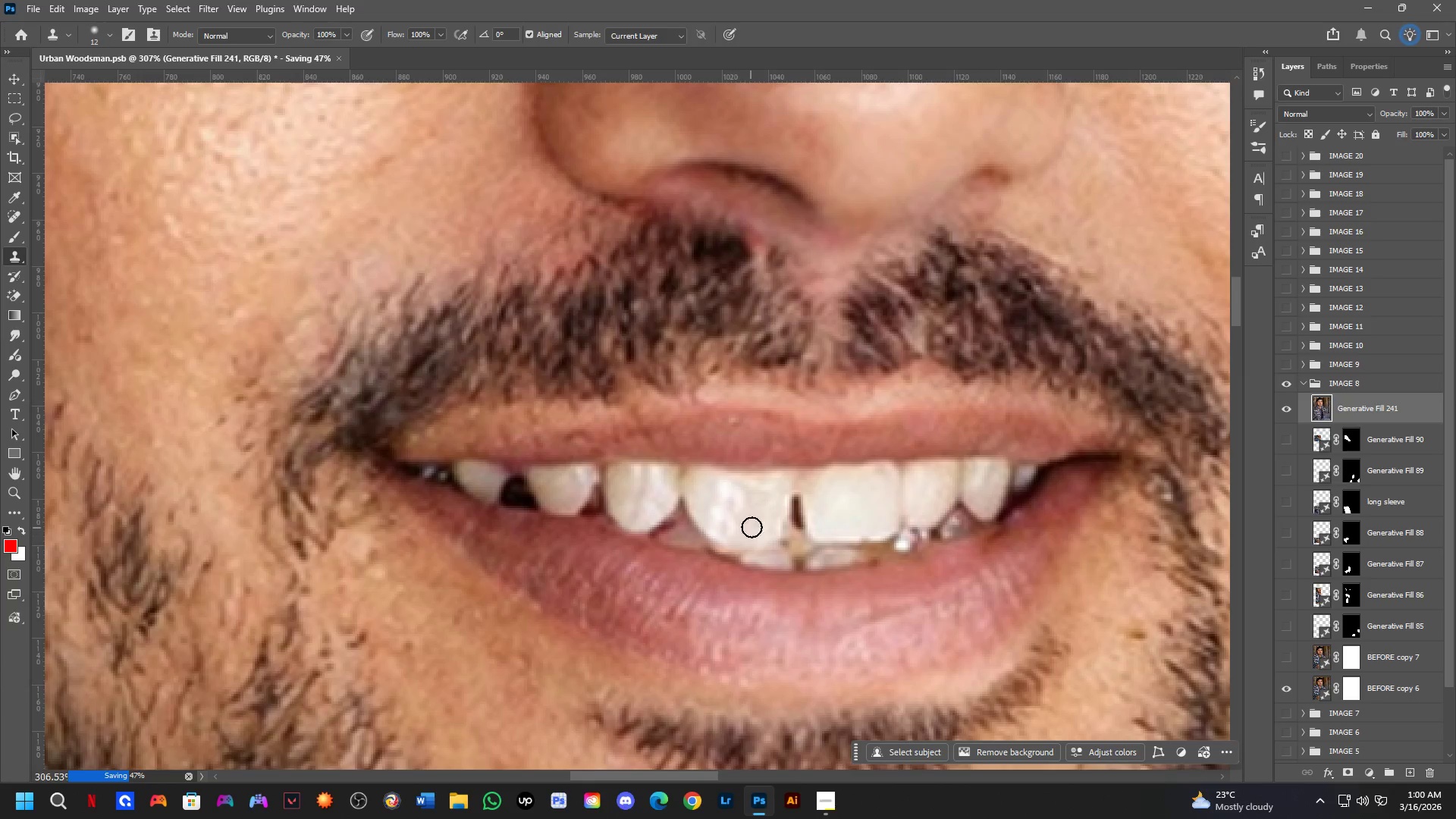 
hold_key(key=AltLeft, duration=0.64)
 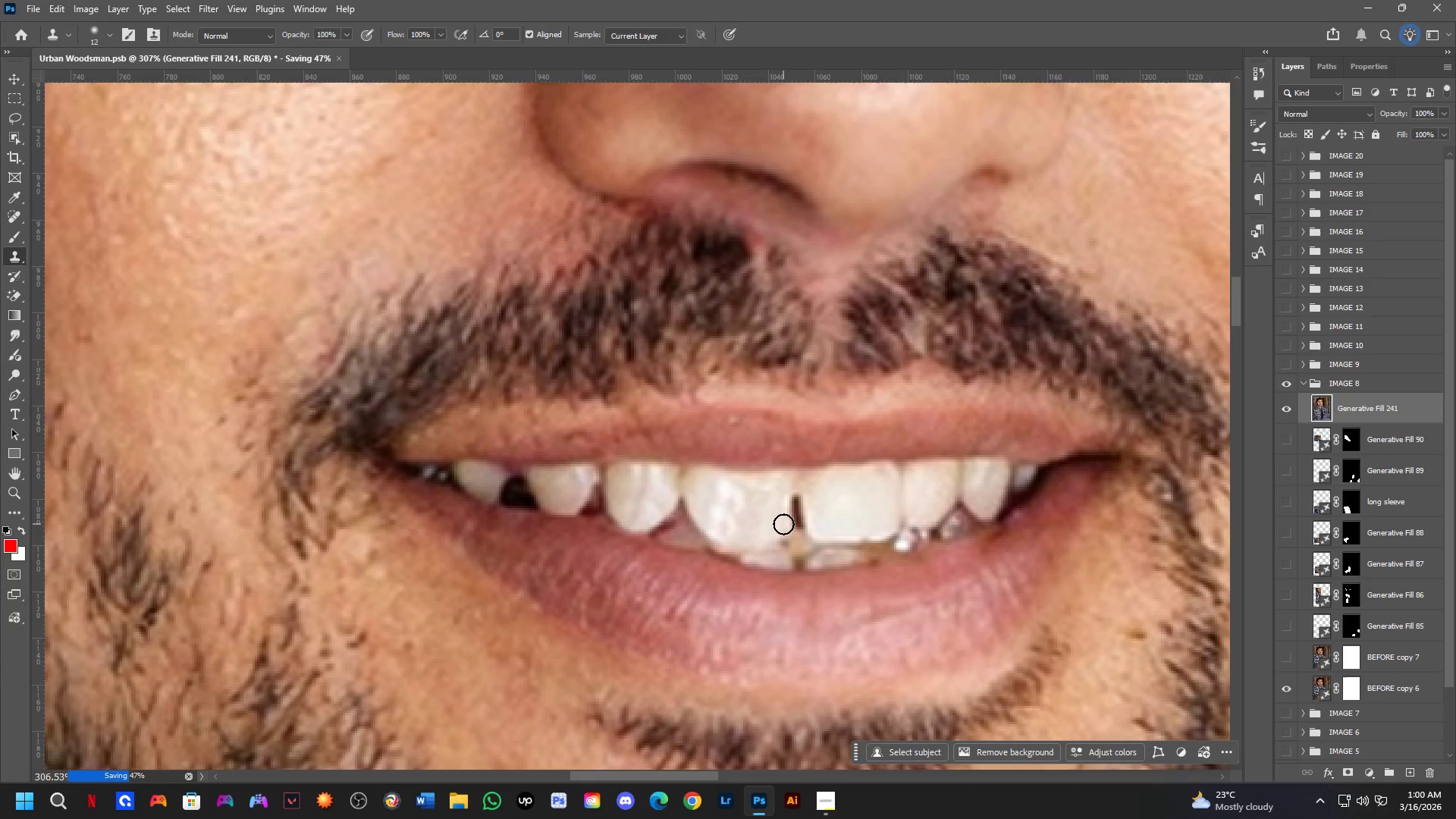 
left_click_drag(start_coordinate=[783, 524], to_coordinate=[763, 533])
 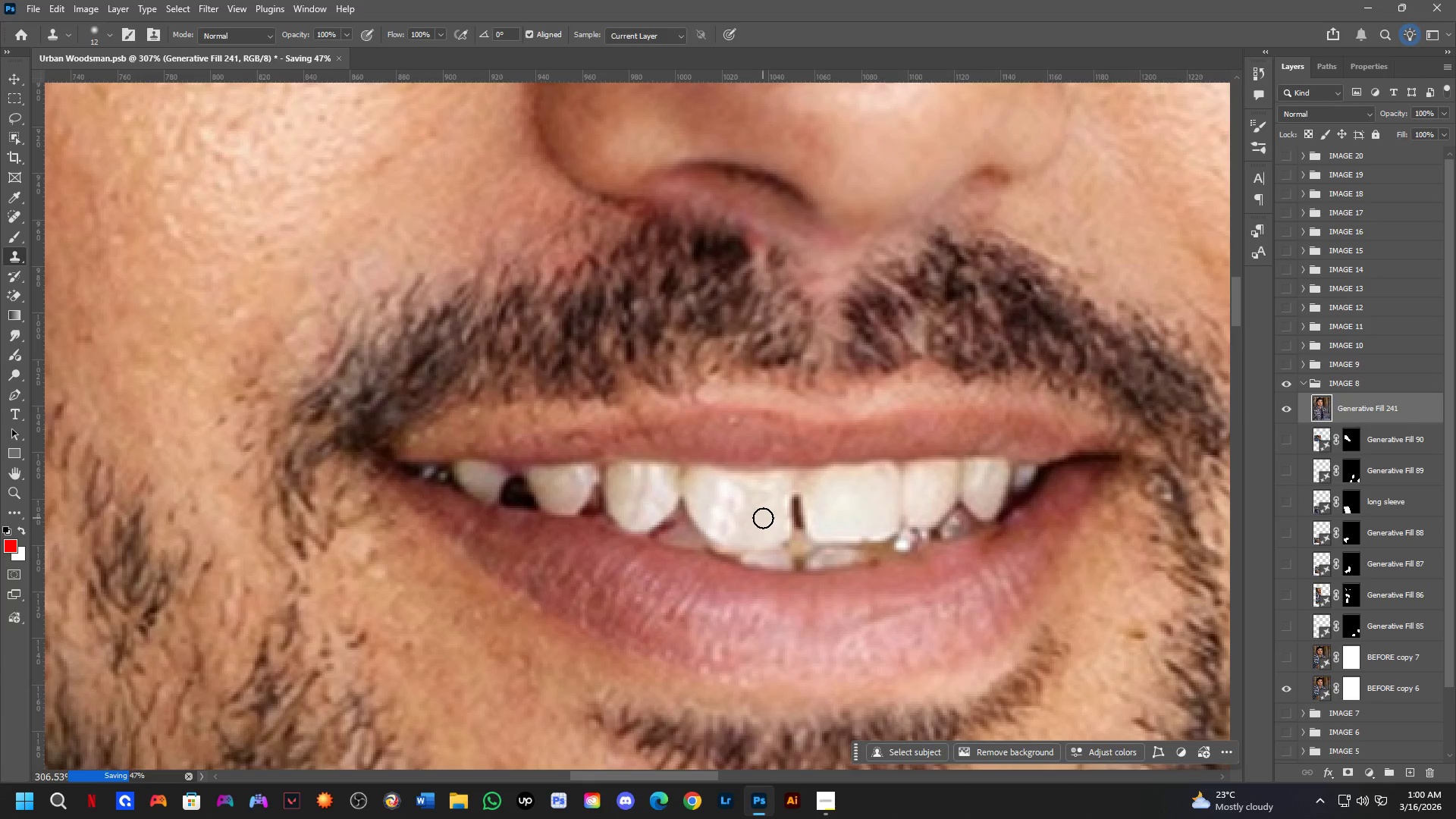 
key(Shift+ShiftLeft)
 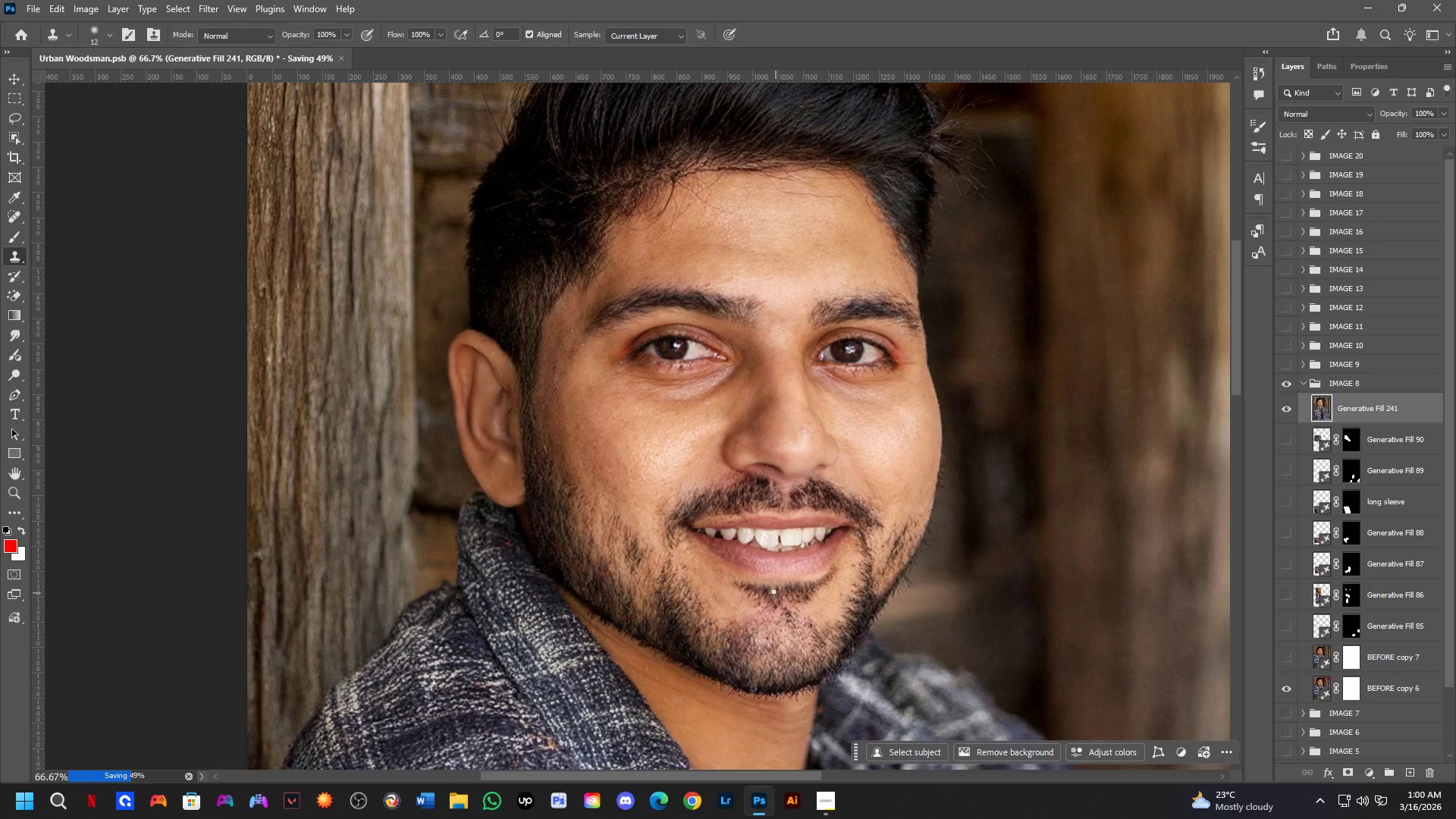 
scroll: coordinate [775, 554], scroll_direction: down, amount: 7.0
 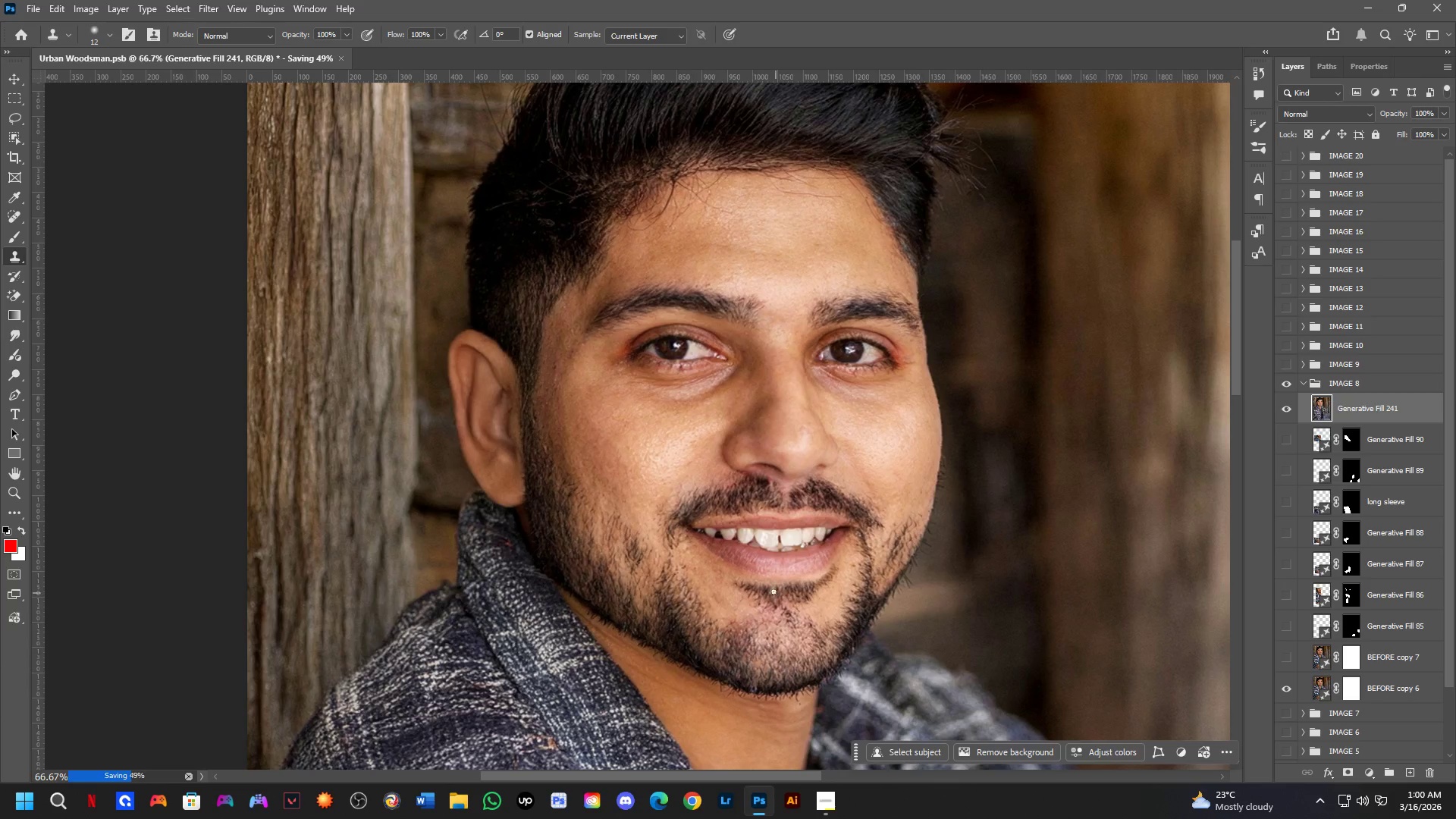 
key(Shift+ShiftLeft)
 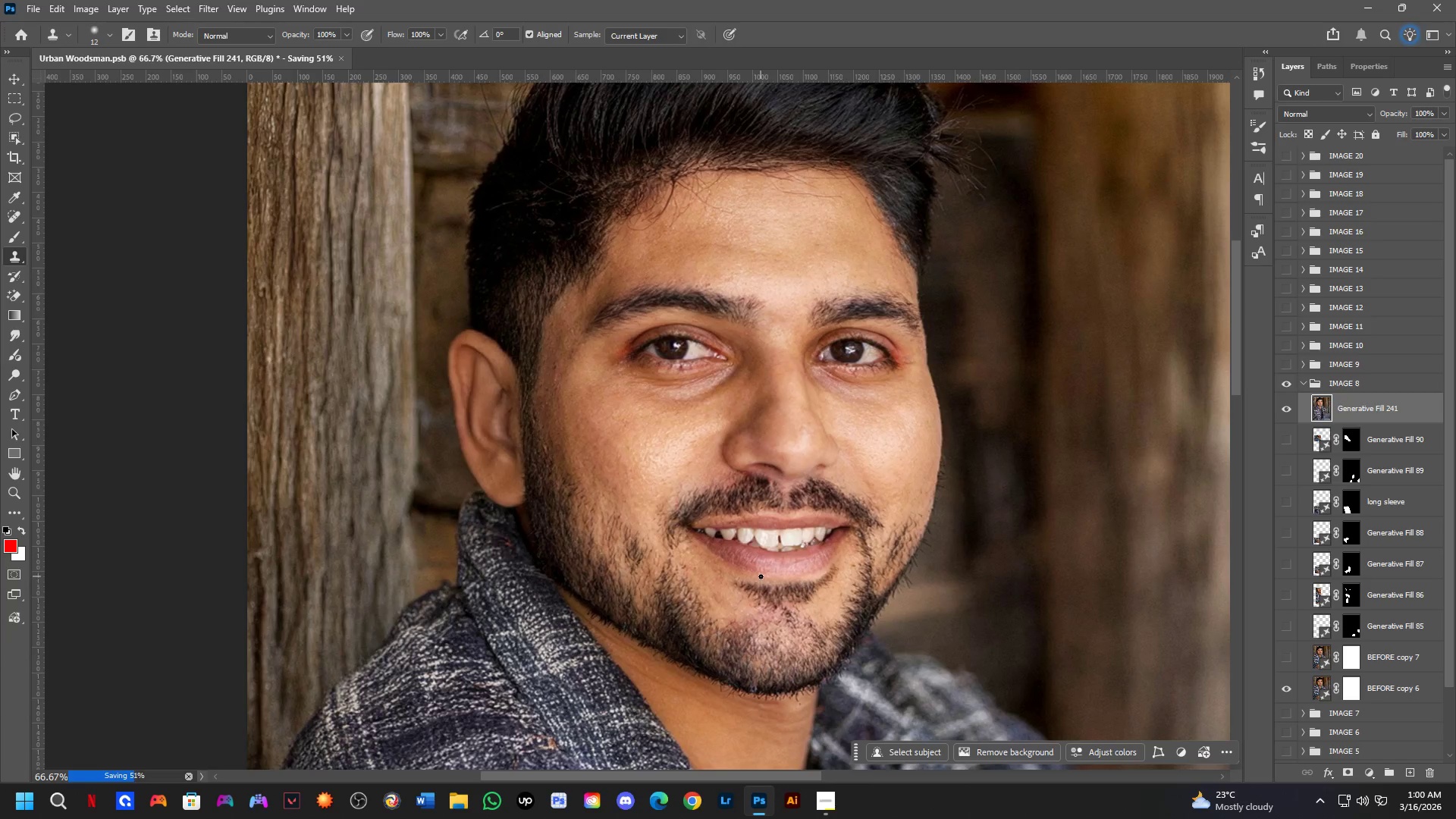 
scroll: coordinate [761, 576], scroll_direction: up, amount: 3.0
 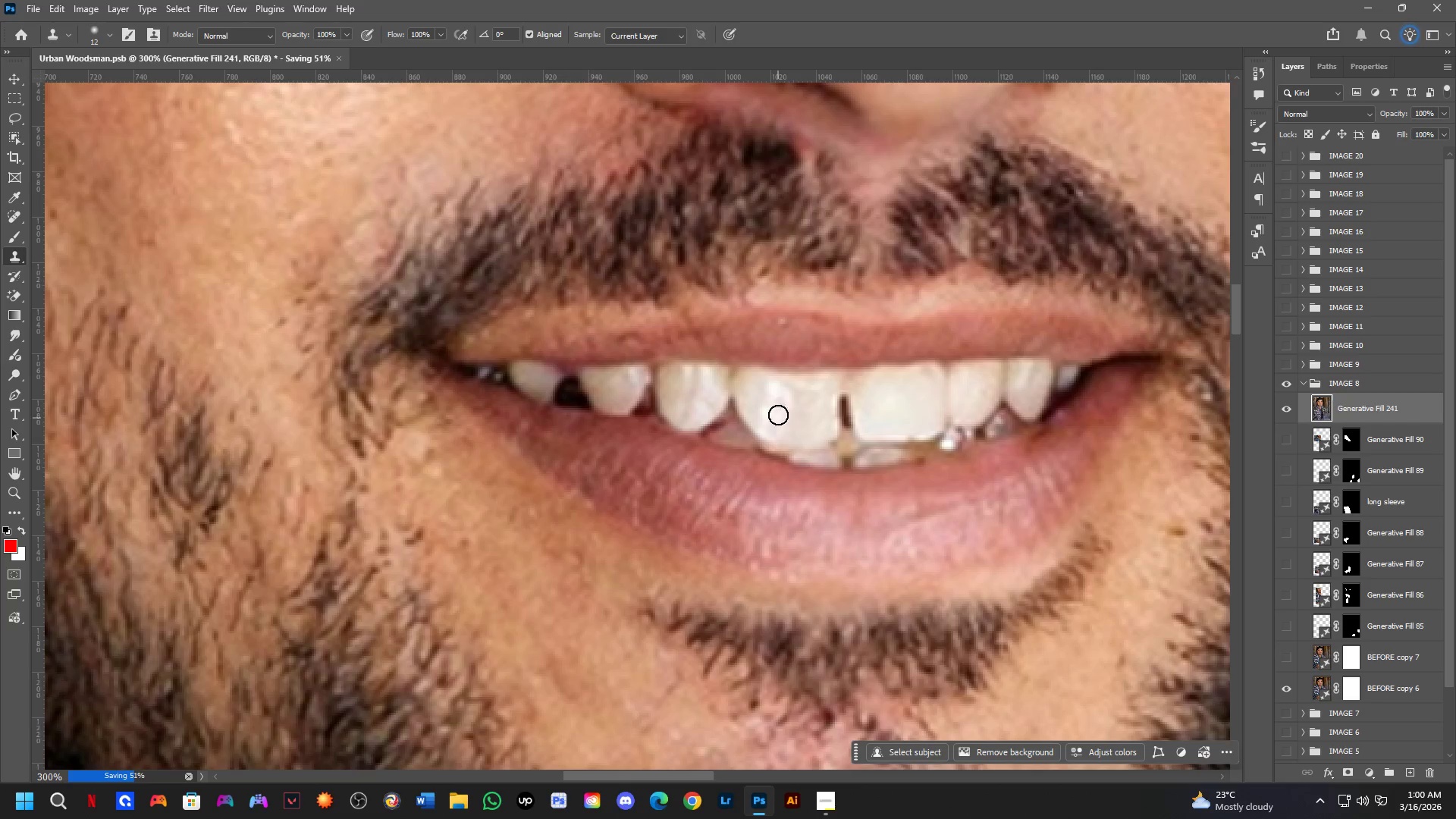 
hold_key(key=AltLeft, duration=0.52)
left_click([751, 392])
 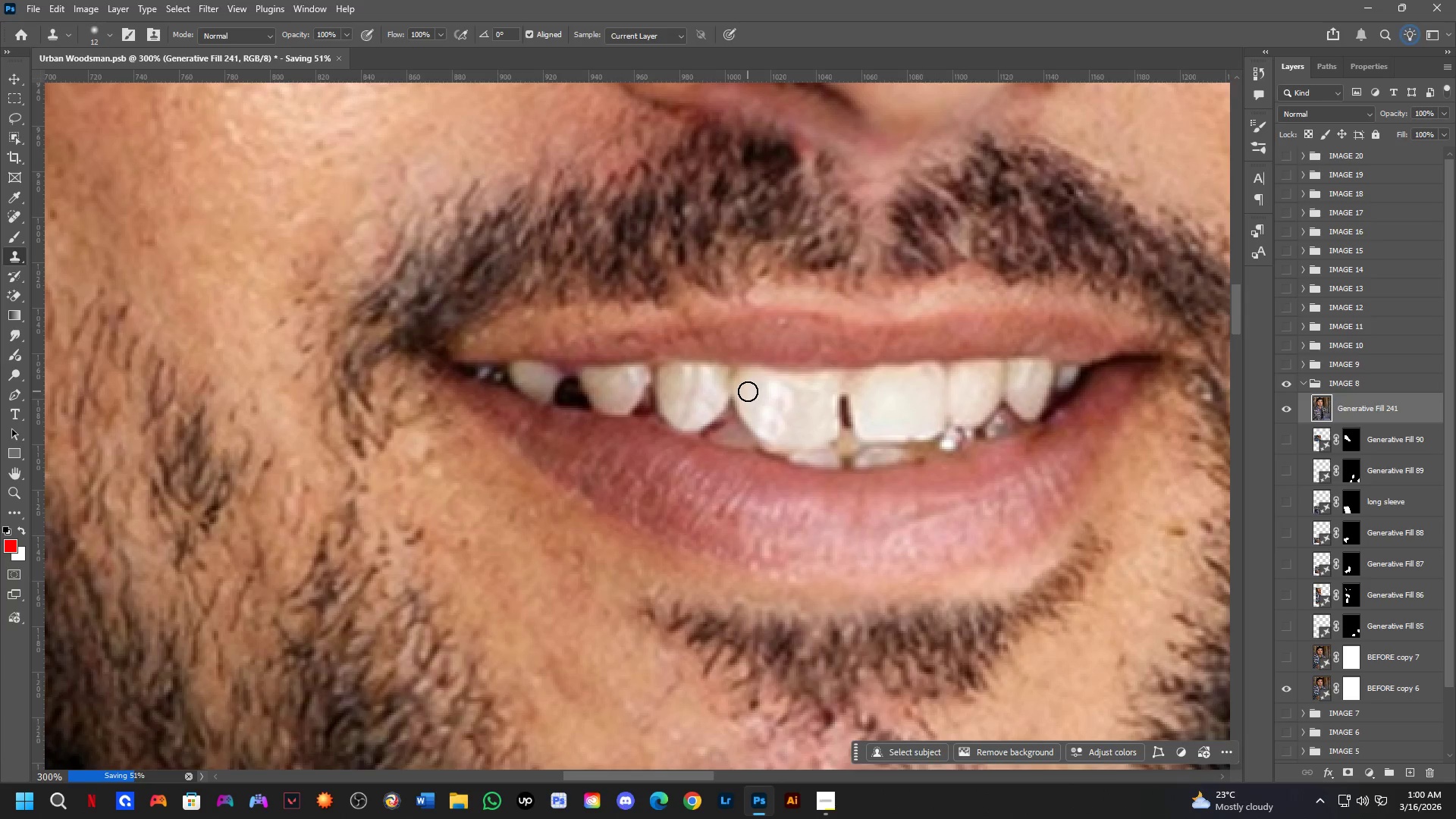 
left_click_drag(start_coordinate=[745, 400], to_coordinate=[752, 425])
 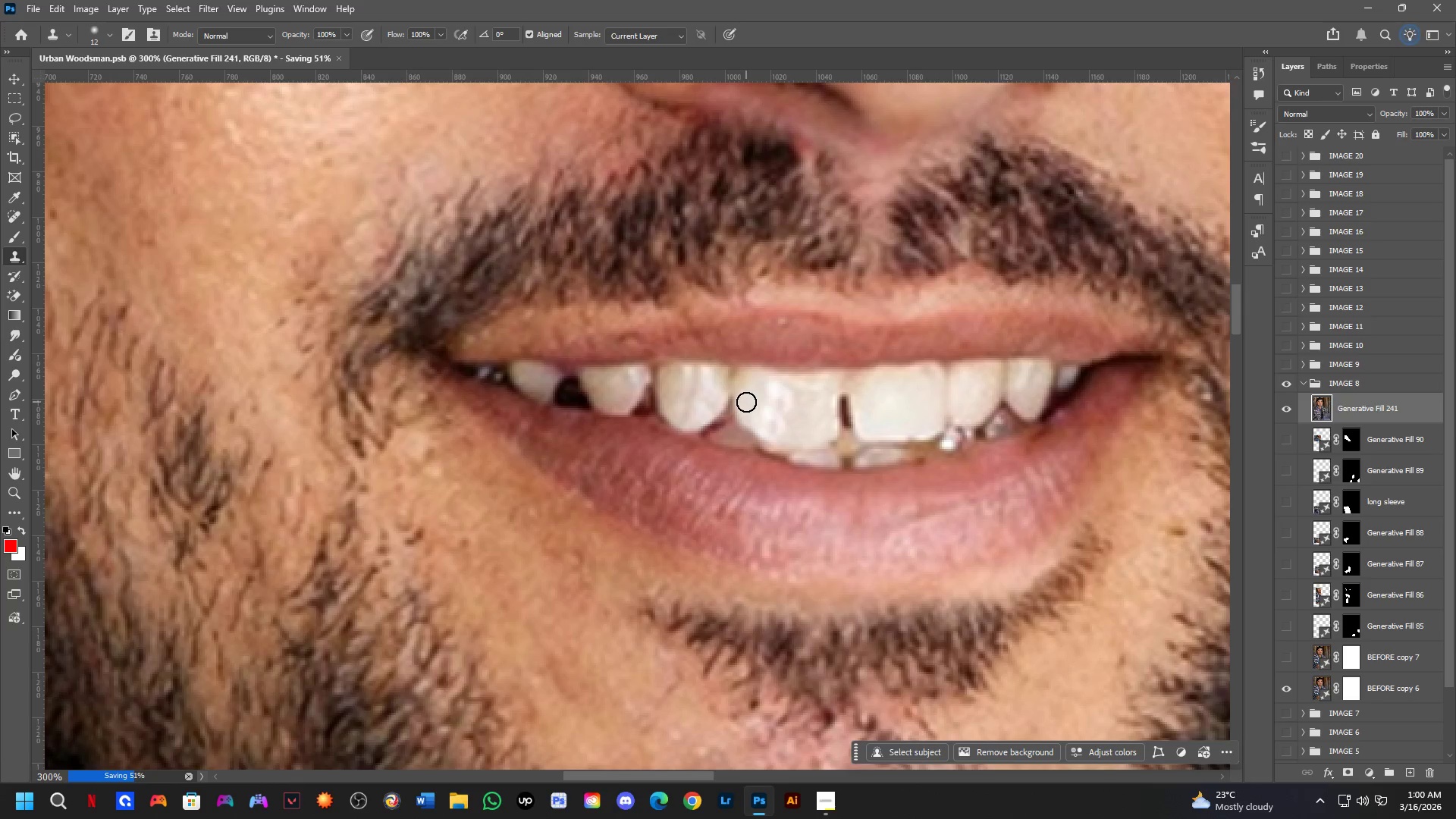 
left_click_drag(start_coordinate=[747, 405], to_coordinate=[767, 430])
 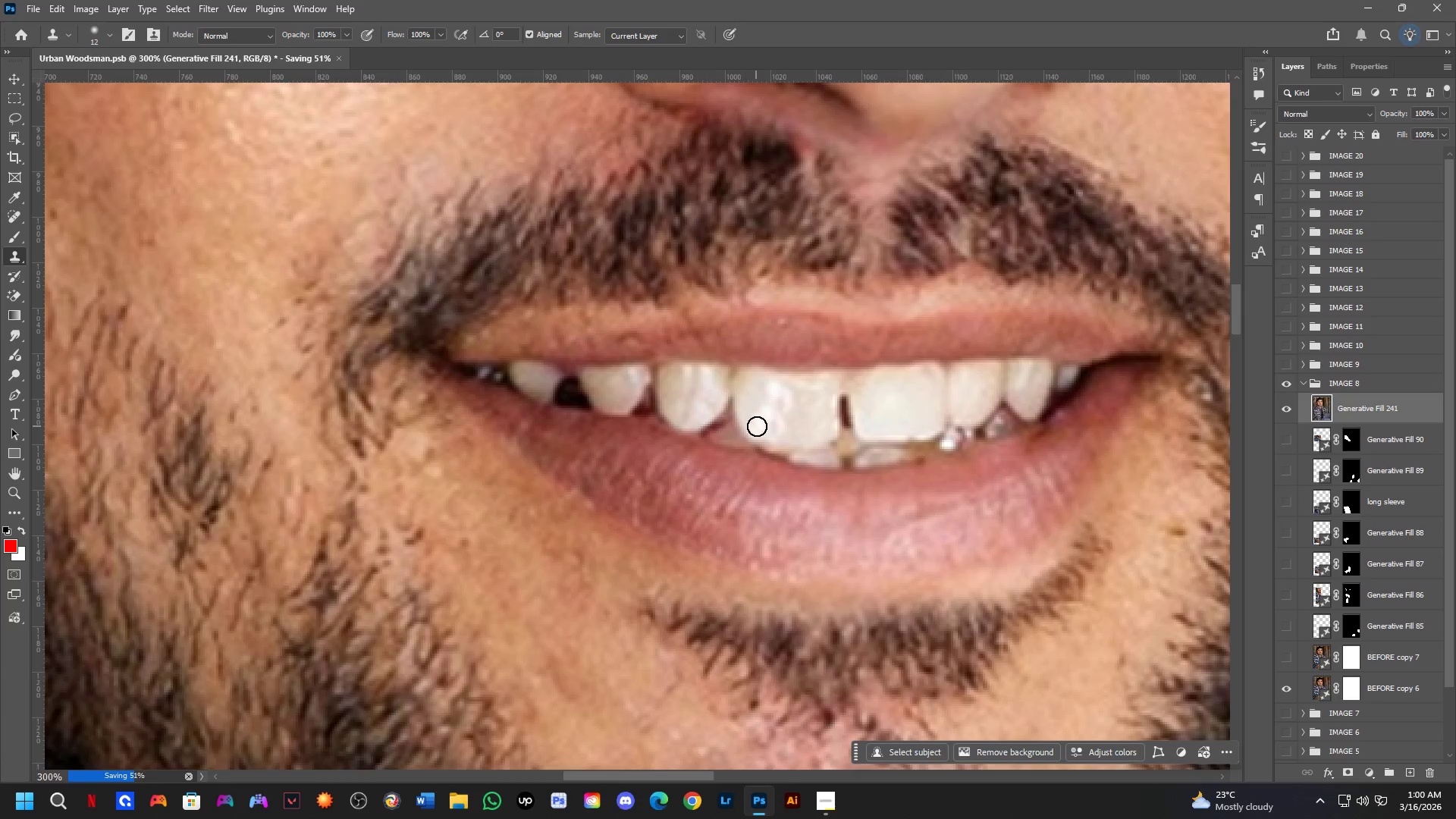 
left_click_drag(start_coordinate=[762, 429], to_coordinate=[793, 437])
 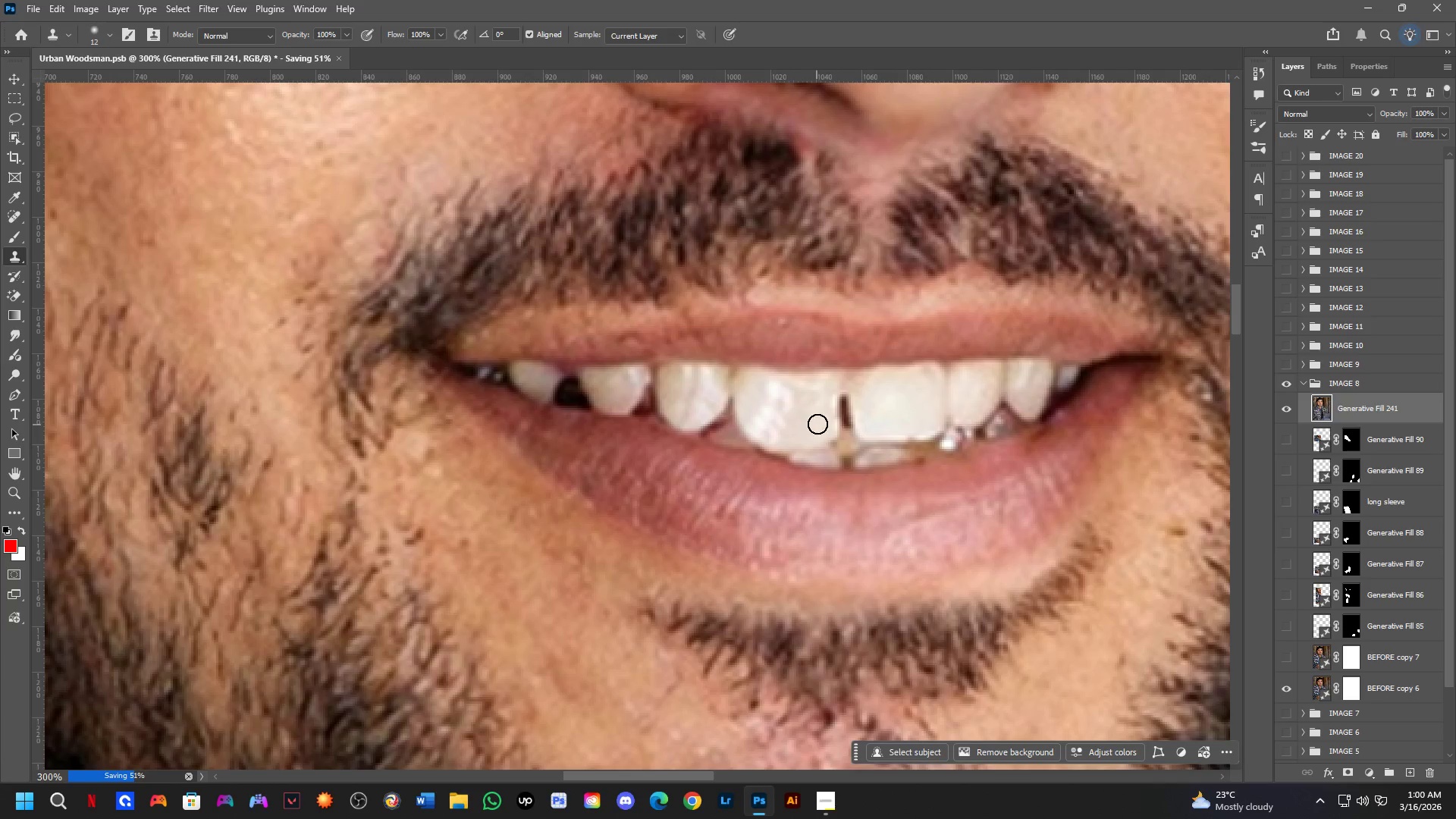 
key(Shift+ShiftLeft)
 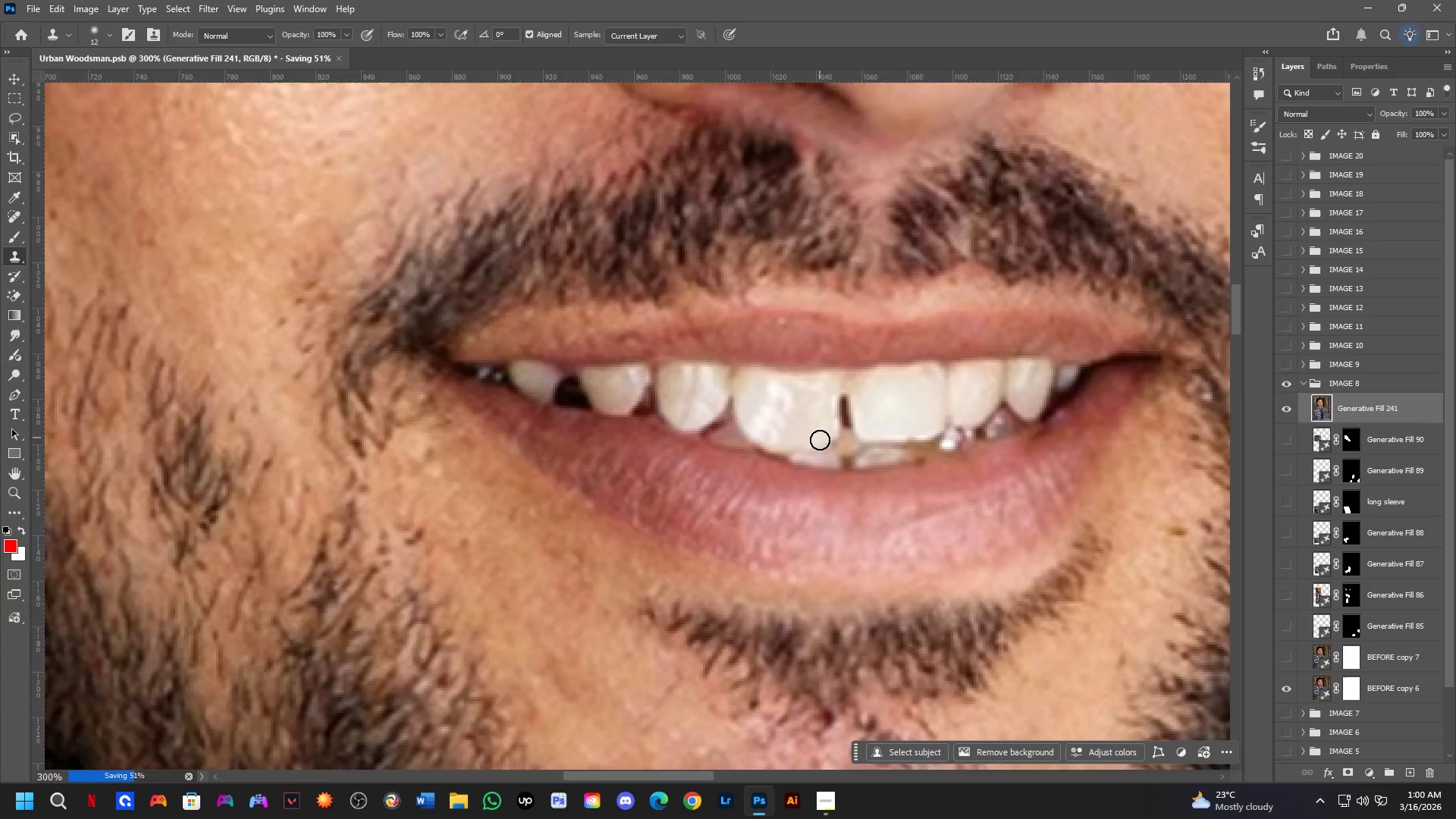 
hold_key(key=Space, duration=0.53)
 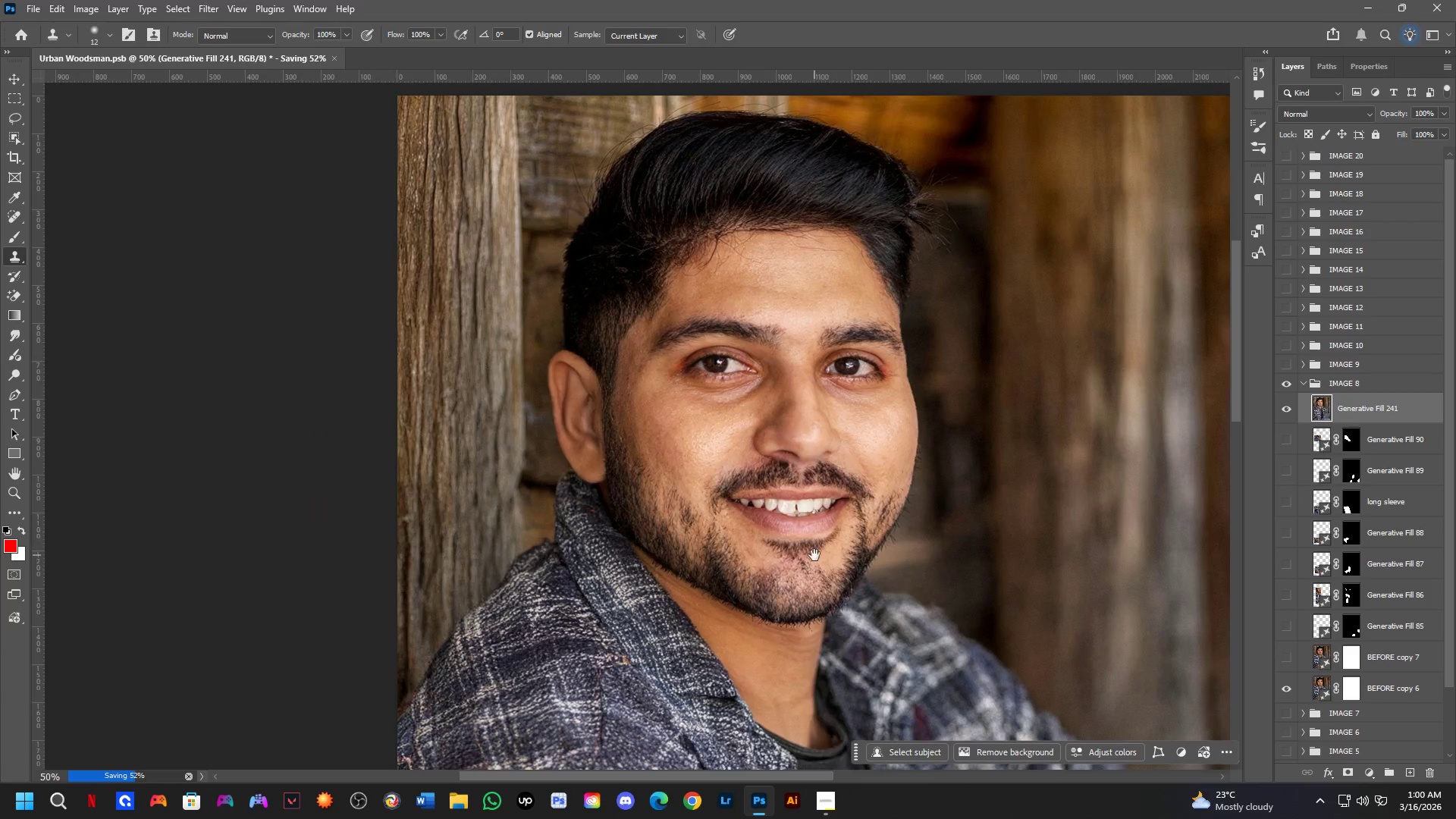 
left_click_drag(start_coordinate=[859, 487], to_coordinate=[814, 538])
 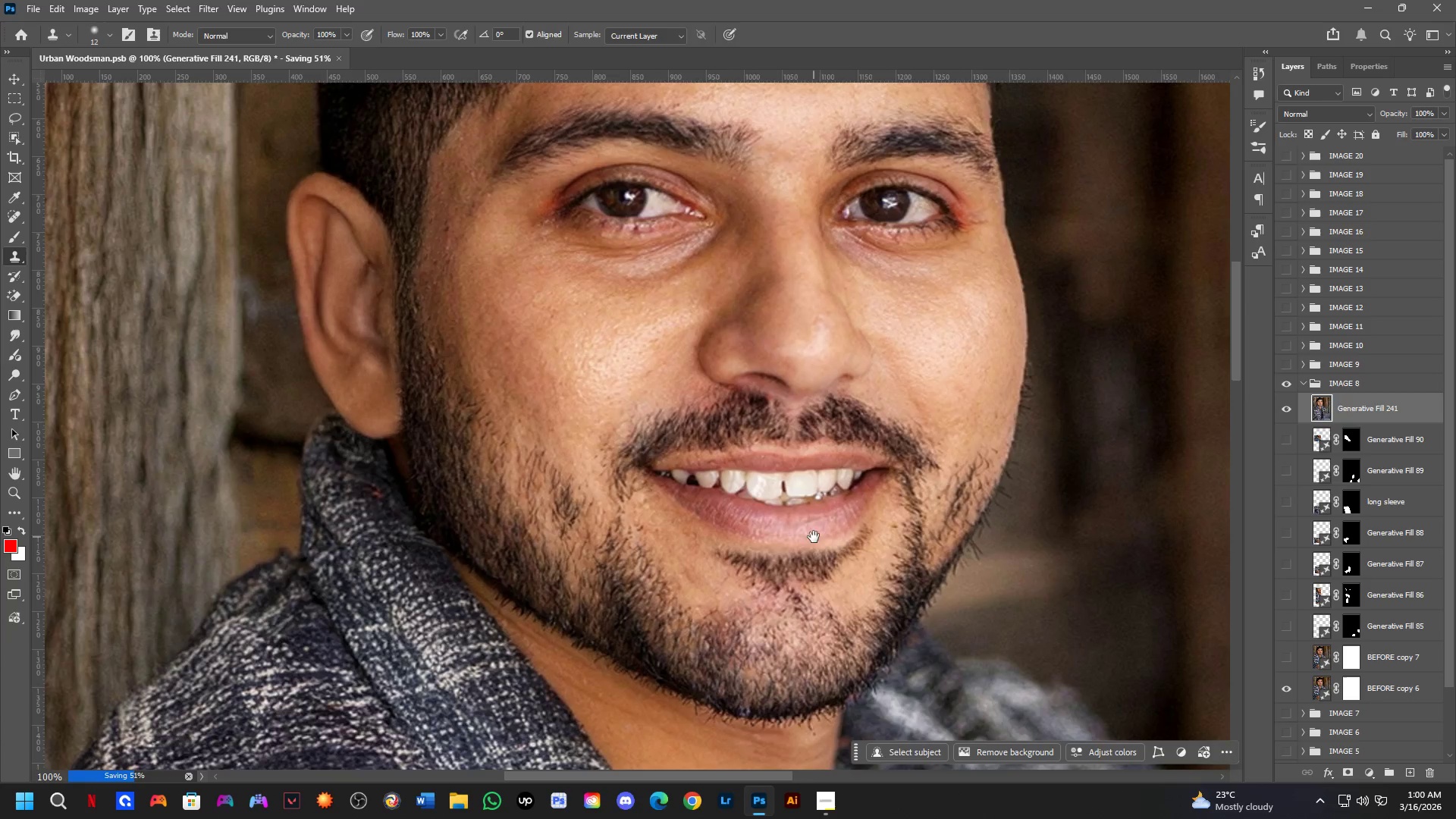 
scroll: coordinate [822, 449], scroll_direction: down, amount: 2.0
 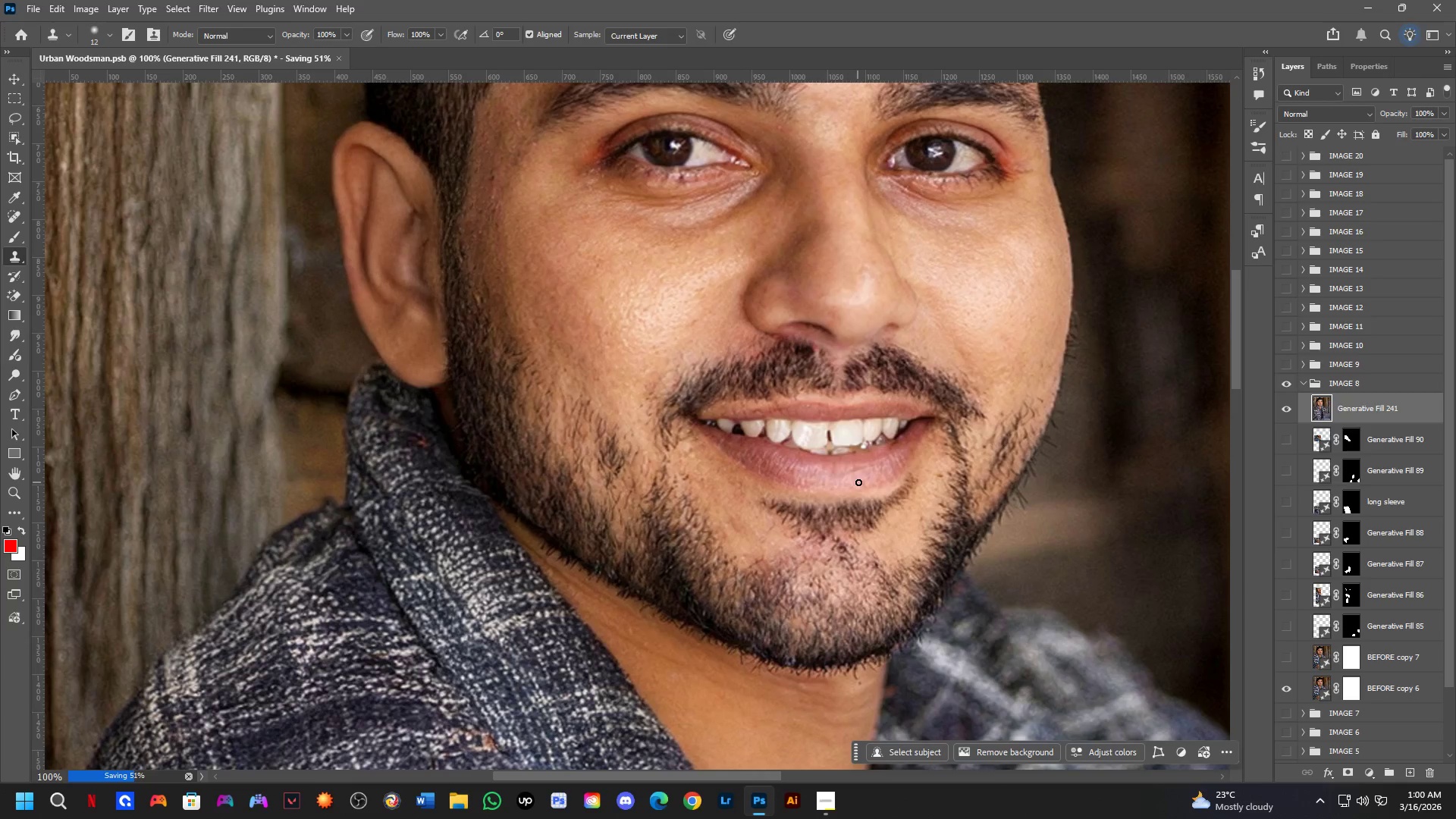 
key(Shift+ShiftLeft)
 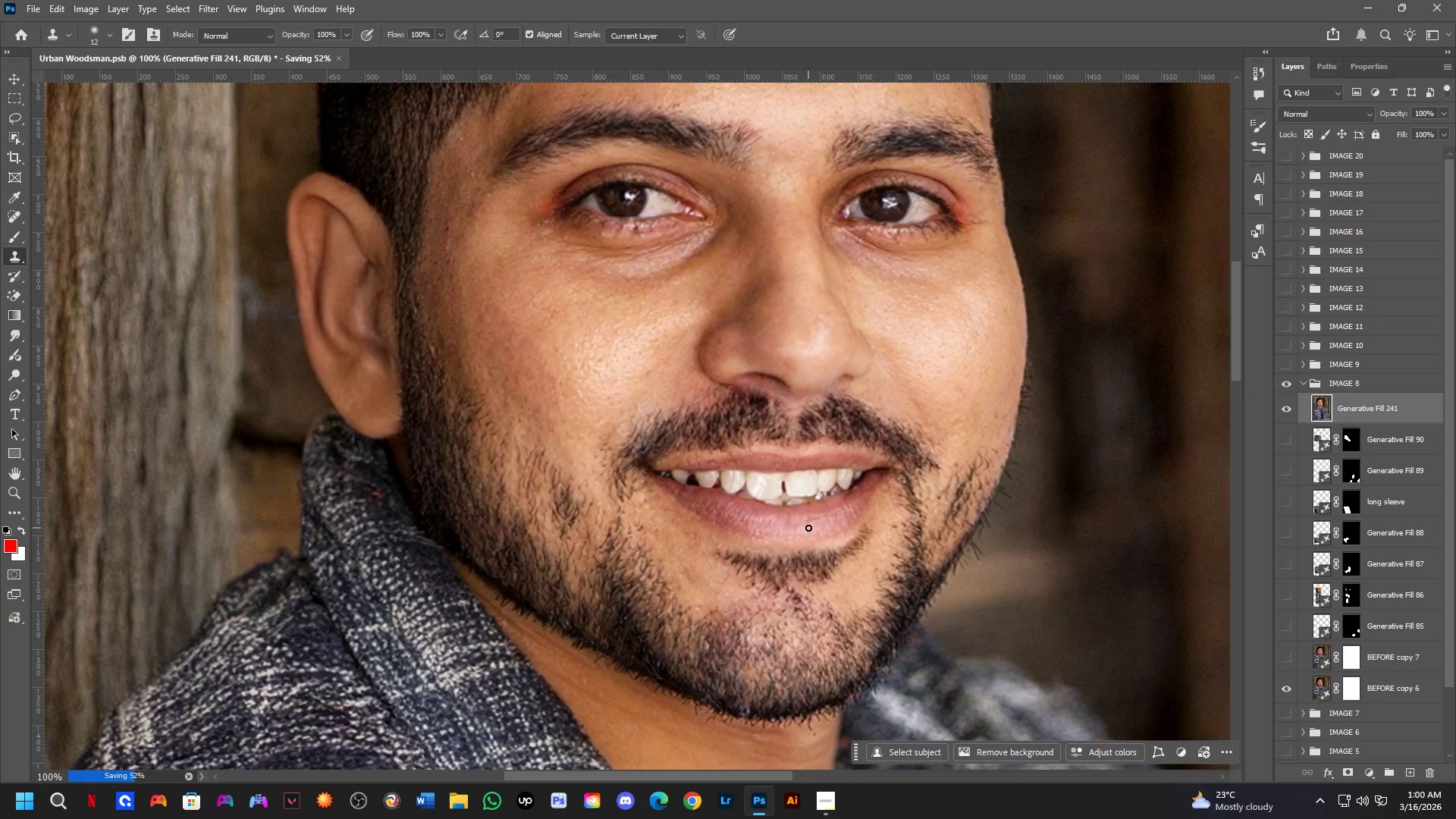 
hold_key(key=Space, duration=0.58)
 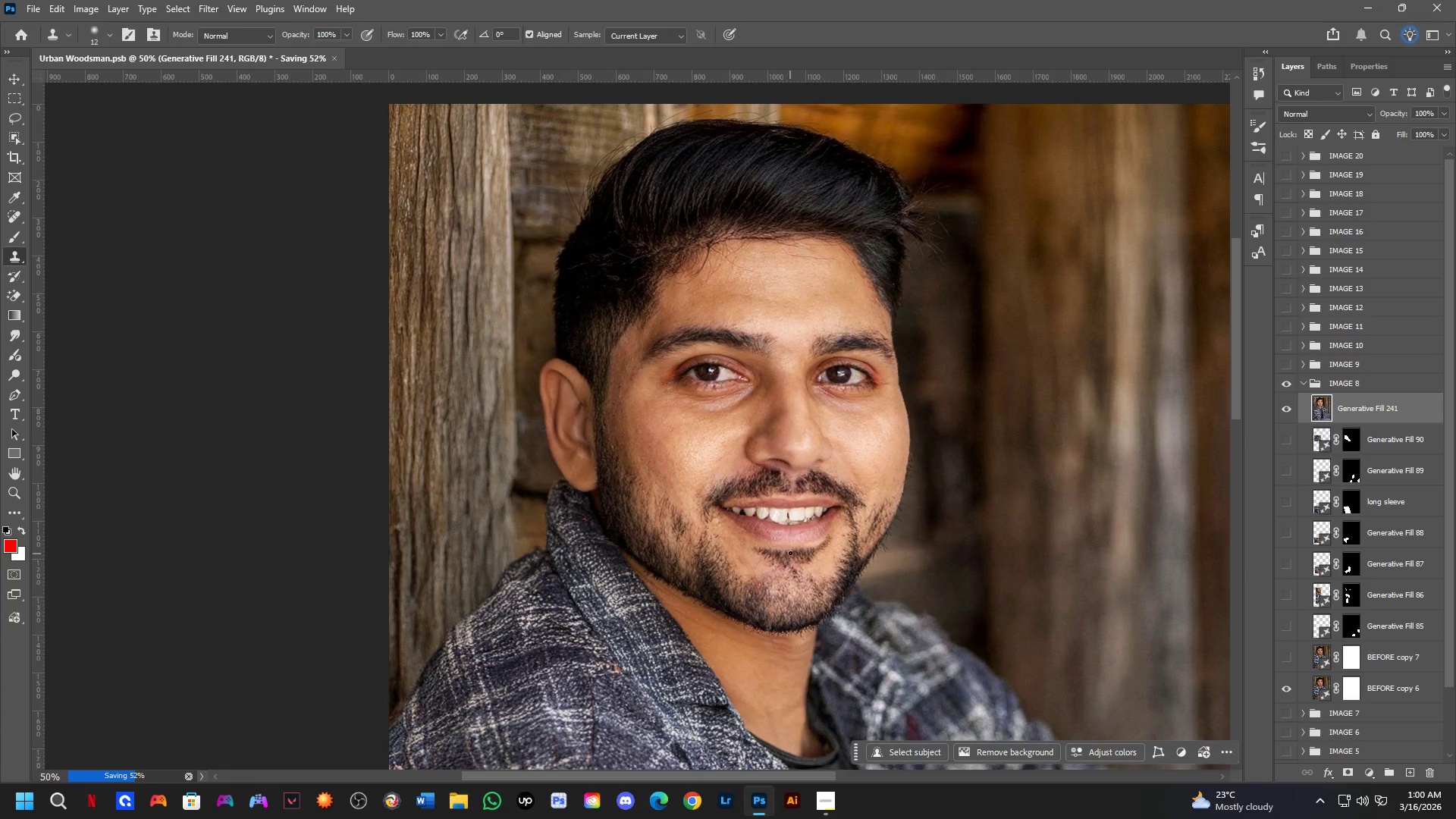 
left_click_drag(start_coordinate=[811, 559], to_coordinate=[803, 567])
 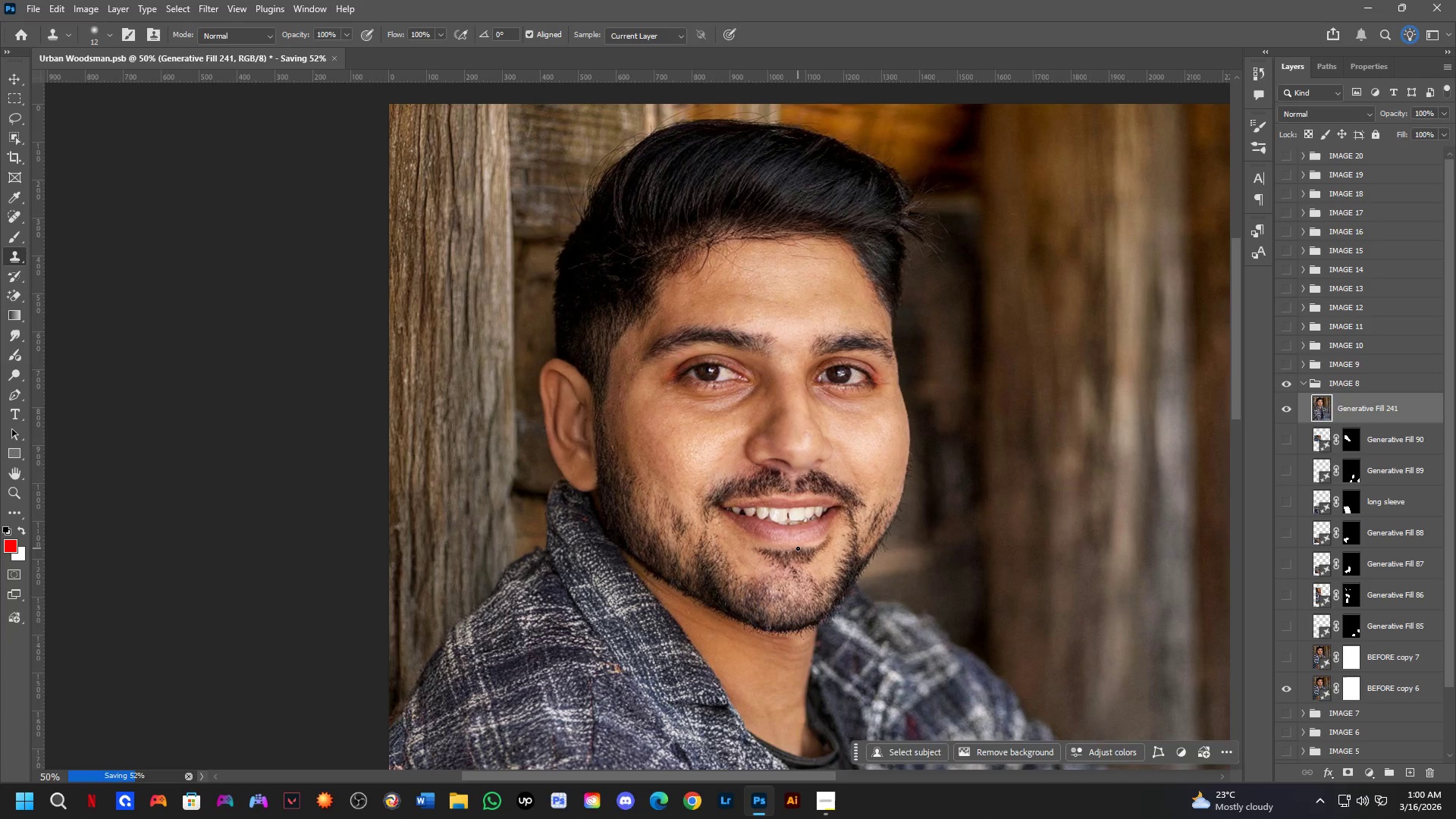 
scroll: coordinate [808, 528], scroll_direction: down, amount: 2.0
 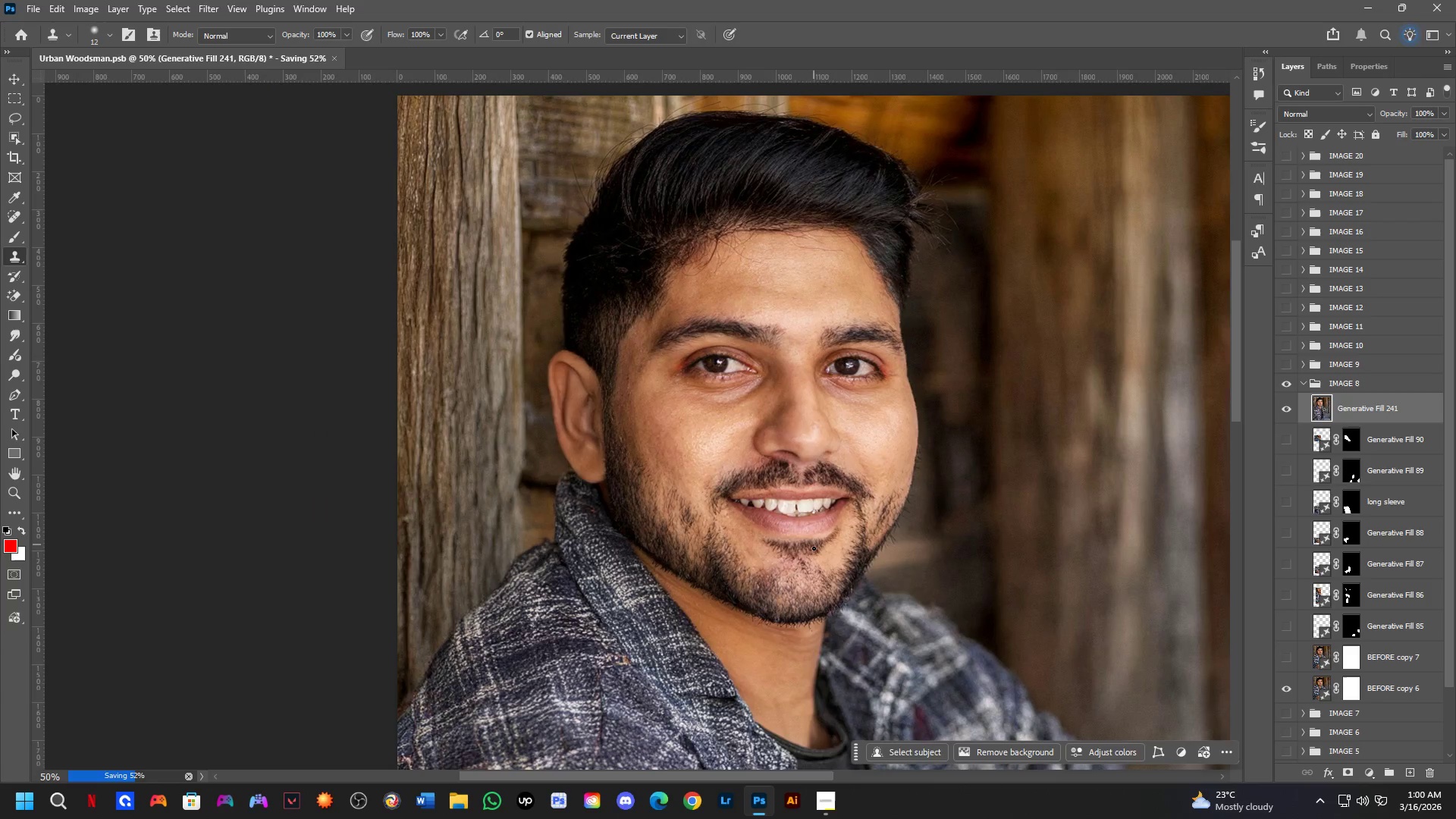 
key(Shift+ShiftLeft)
 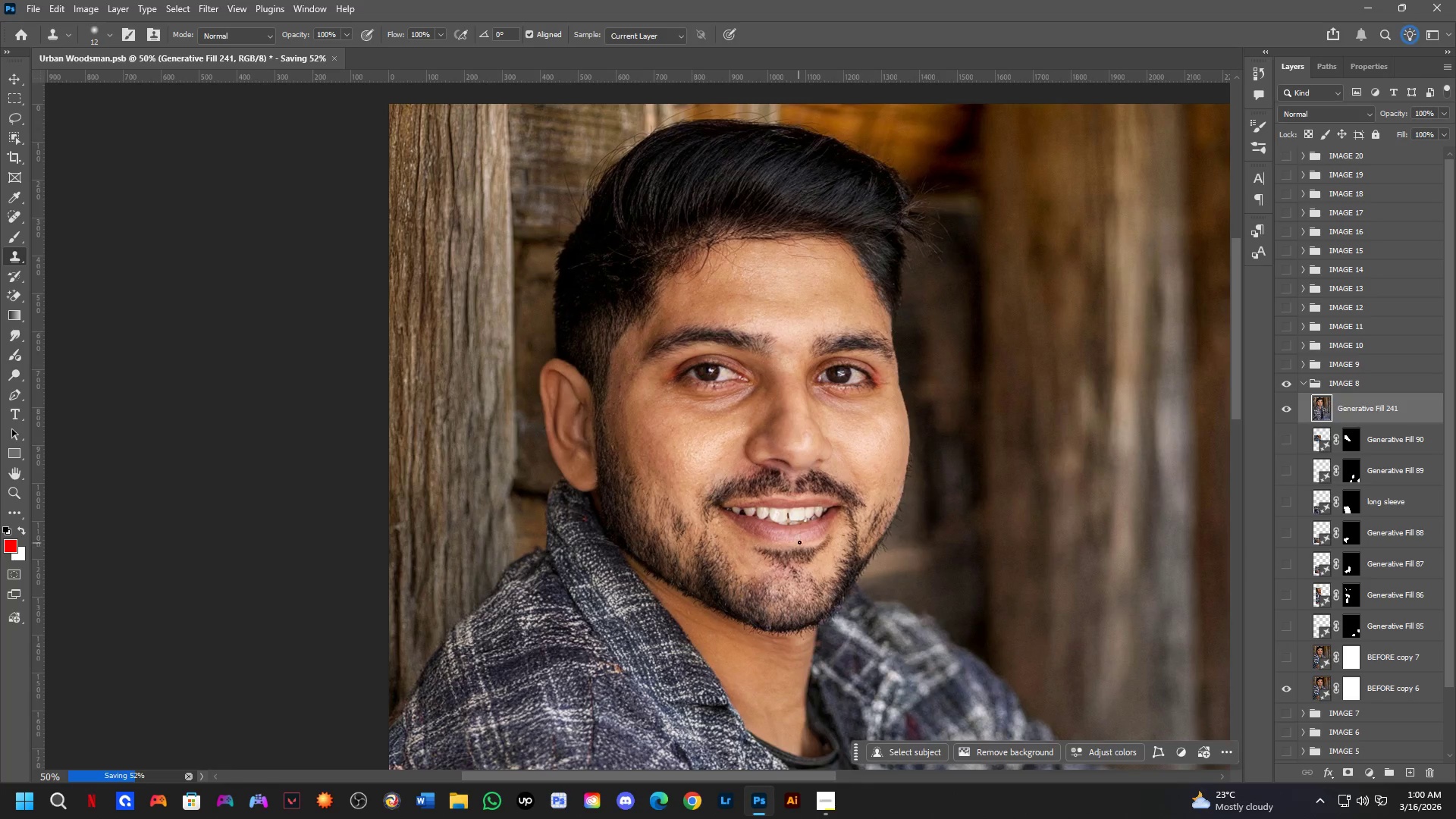 
scroll: coordinate [808, 532], scroll_direction: up, amount: 2.0
 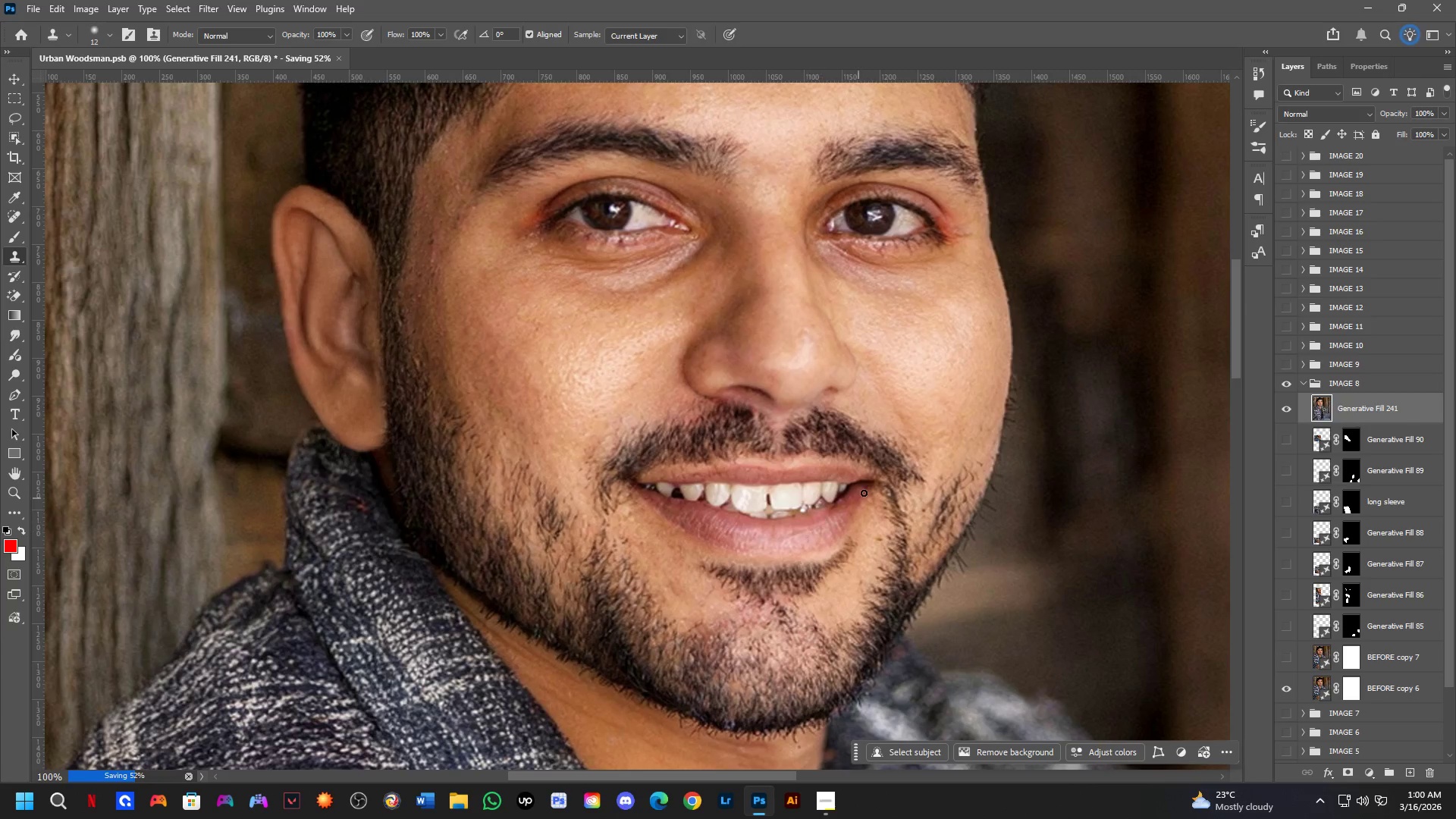 
hold_key(key=Space, duration=0.91)
 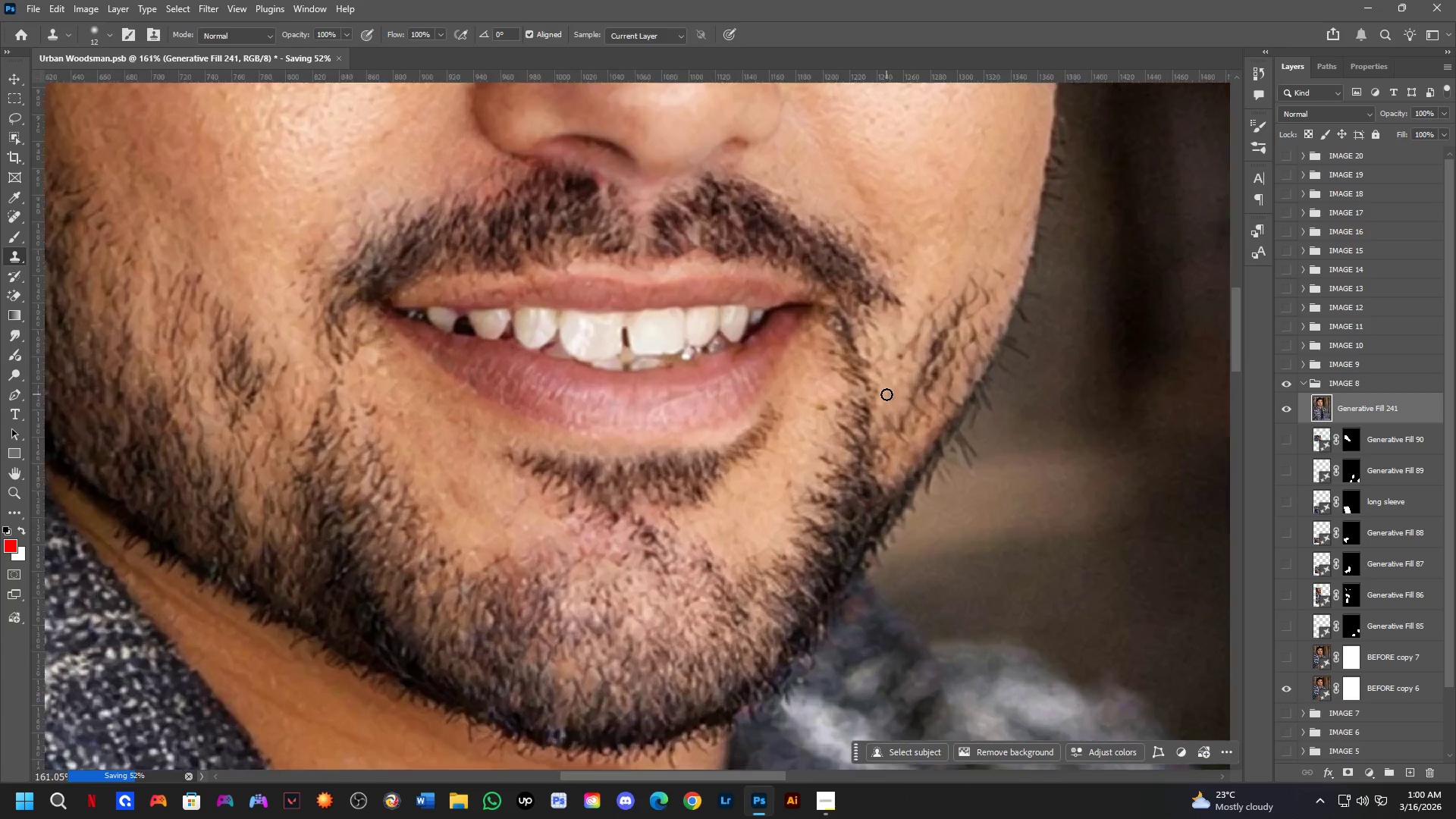 
left_click_drag(start_coordinate=[921, 509], to_coordinate=[888, 381])
 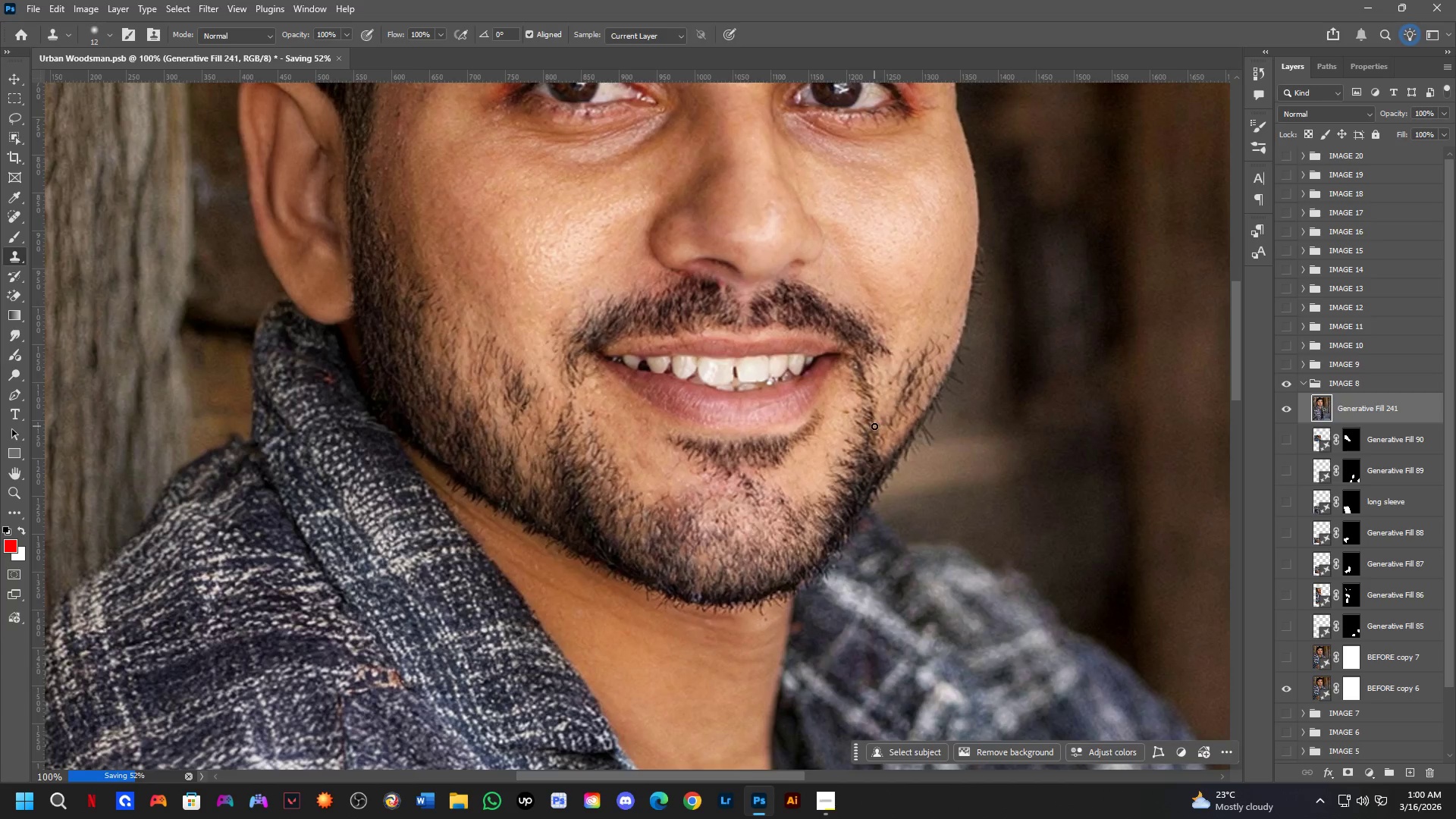 
hold_key(key=AltLeft, duration=0.48)
 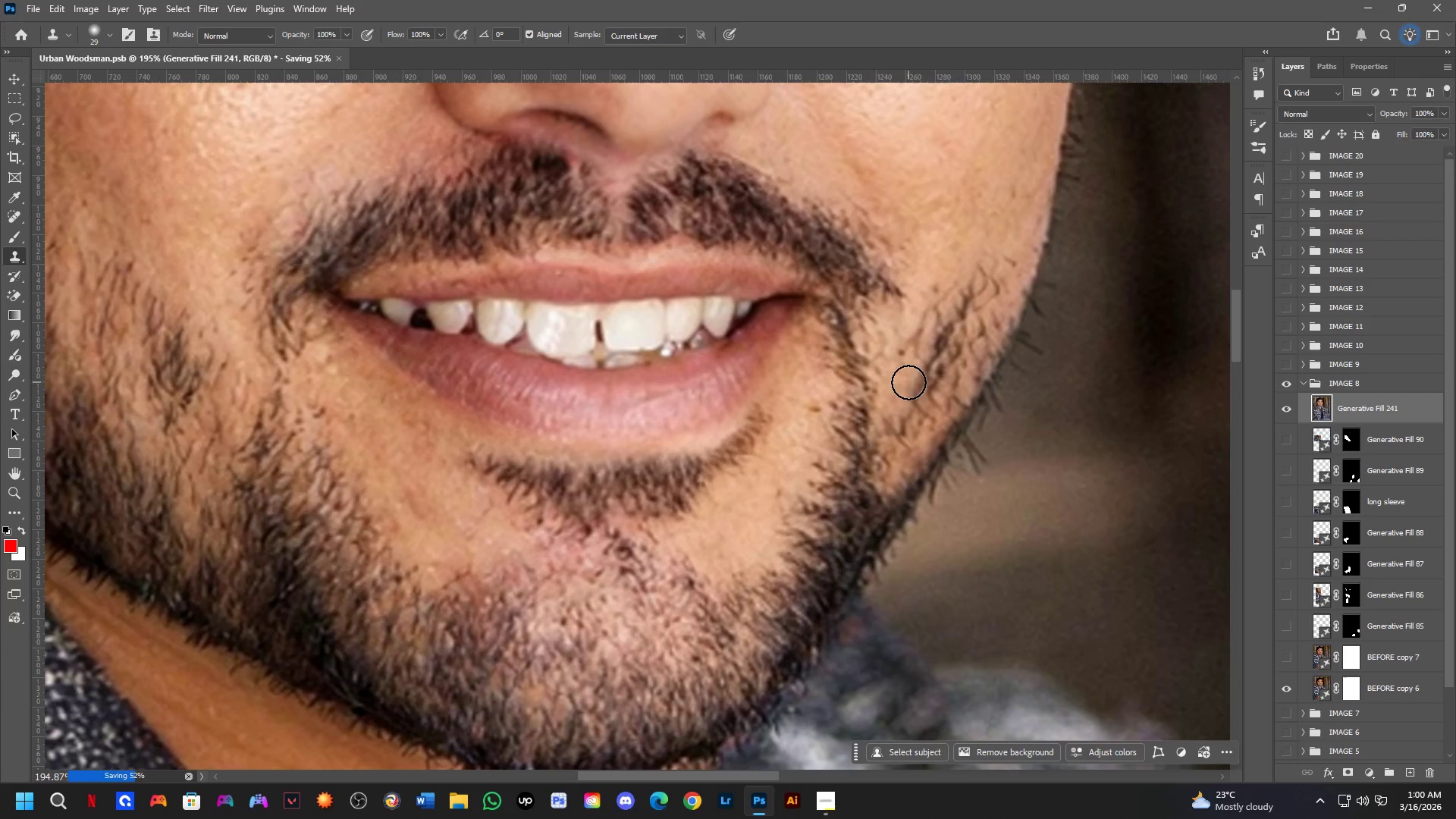 
scroll: coordinate [886, 394], scroll_direction: up, amount: 7.0
 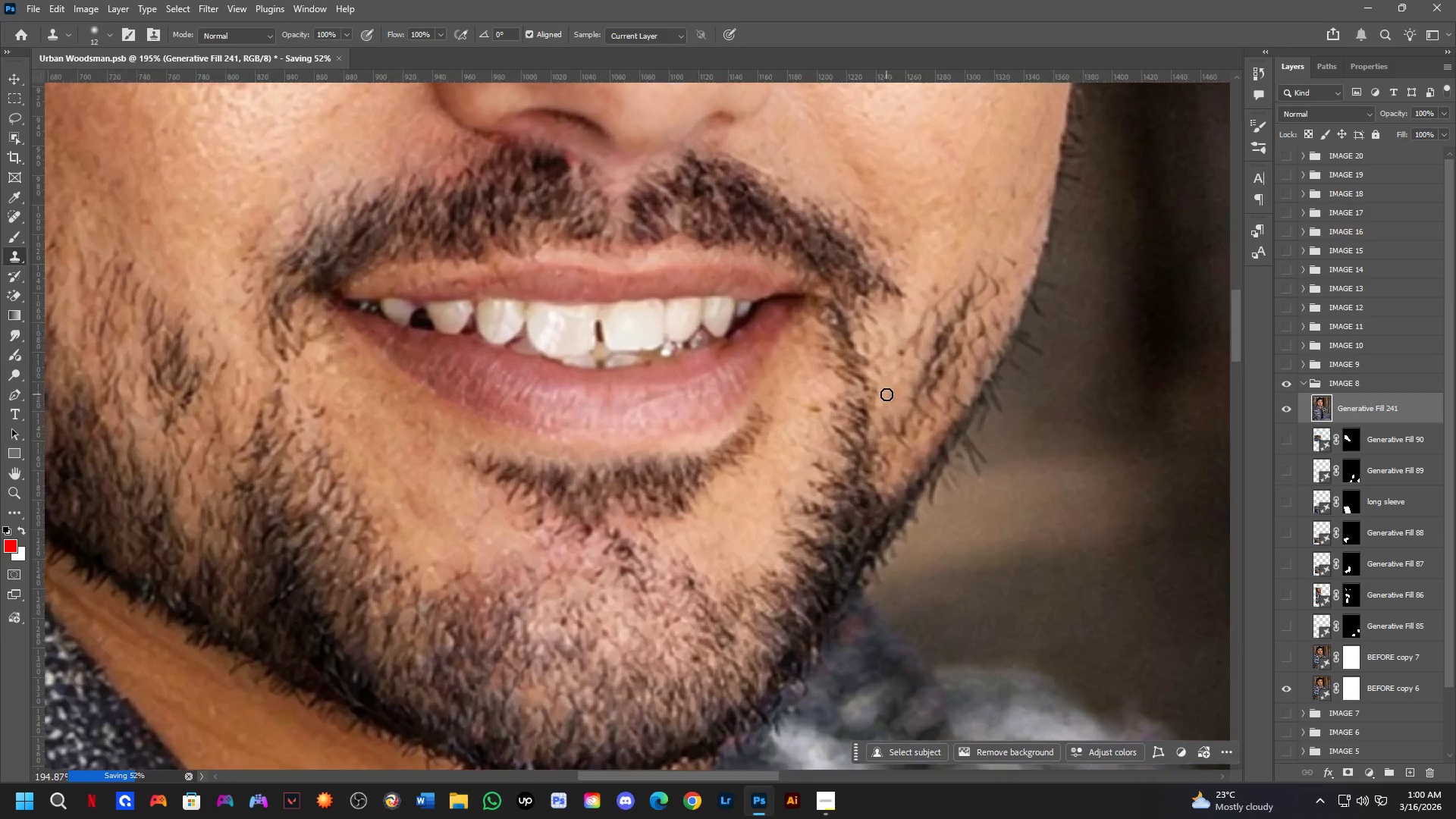 
hold_key(key=AltLeft, duration=0.5)
left_click([902, 383])
 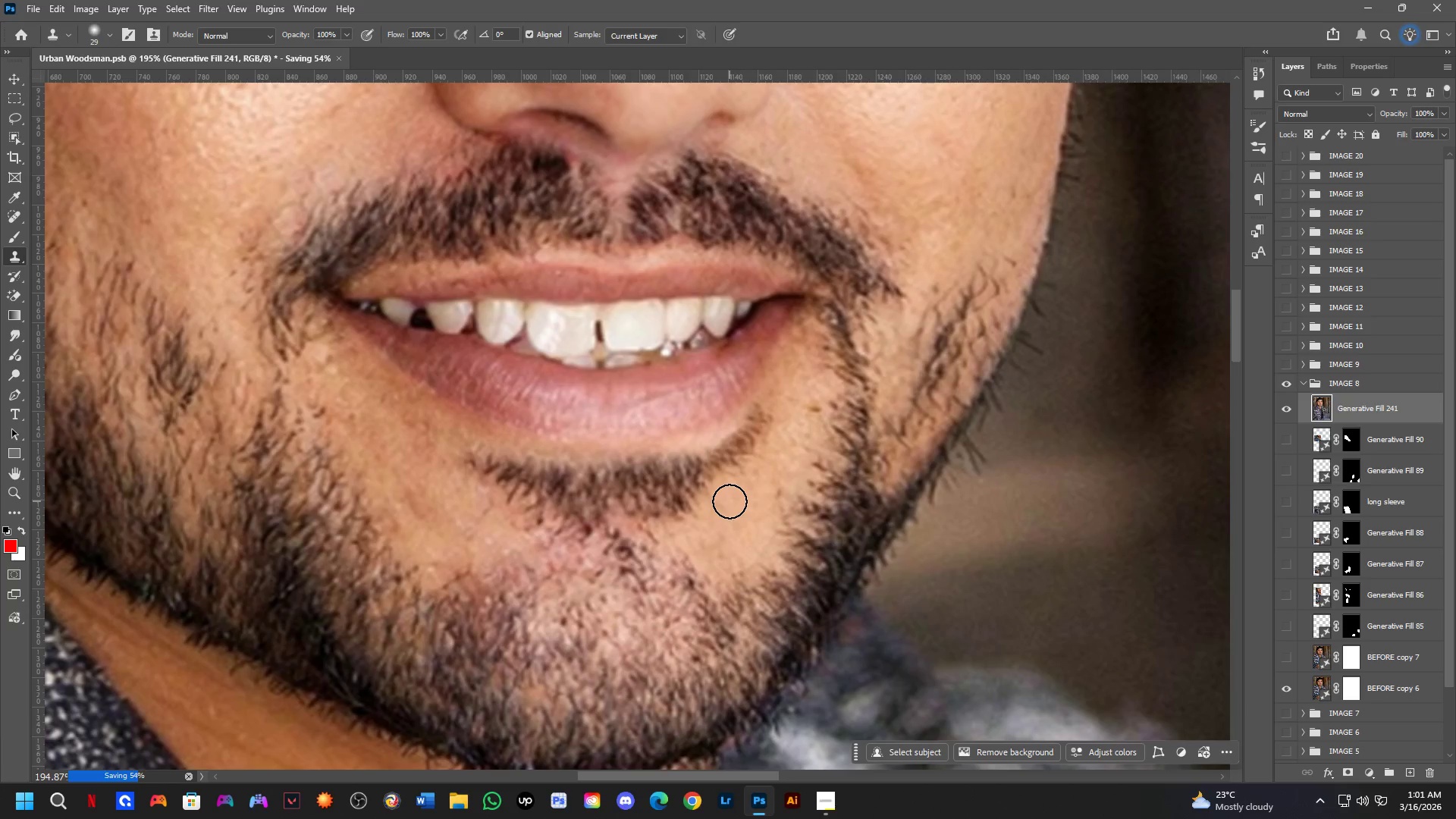 
wait(14.19)
 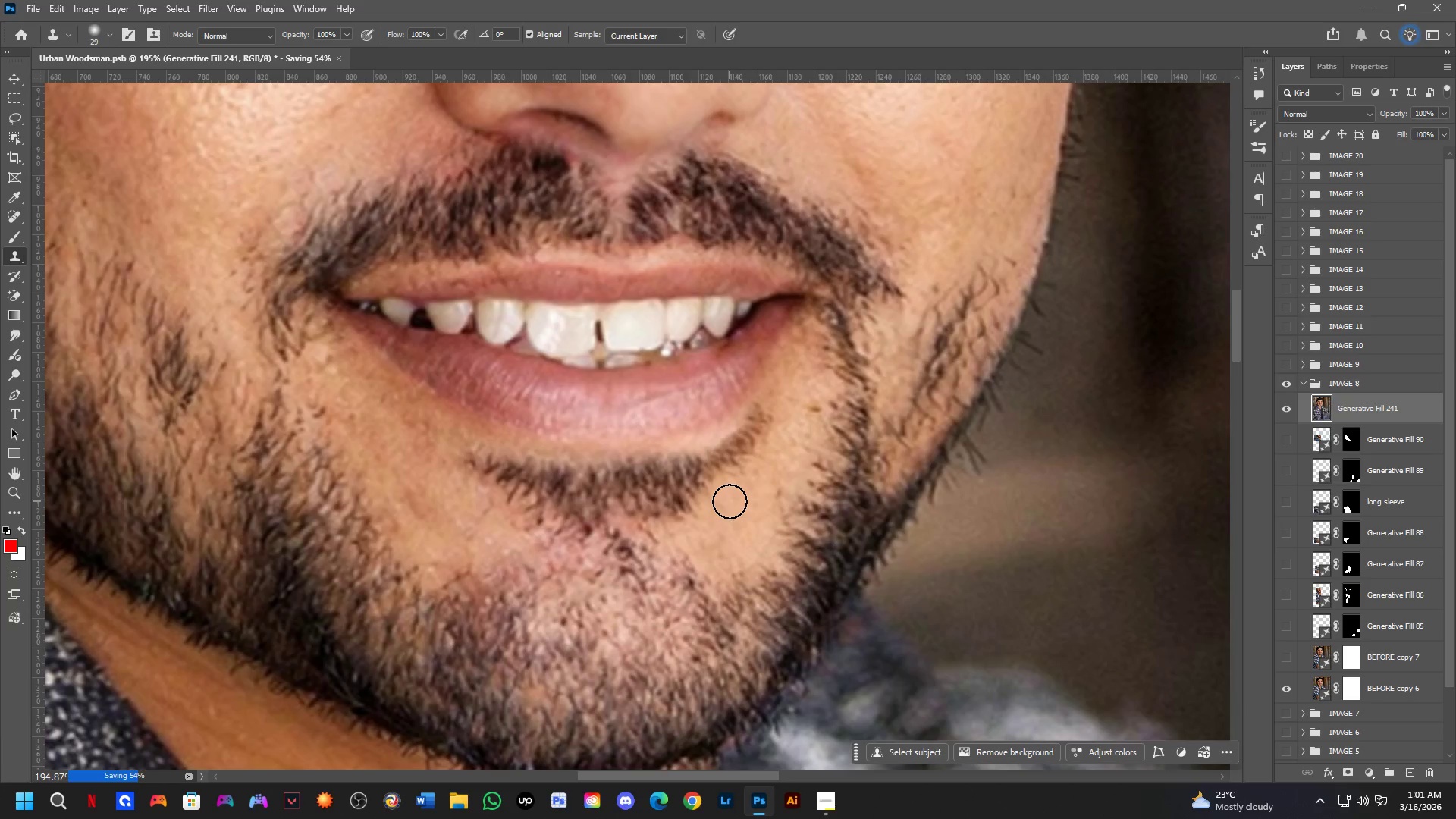 
scroll: coordinate [686, 536], scroll_direction: down, amount: 8.0
 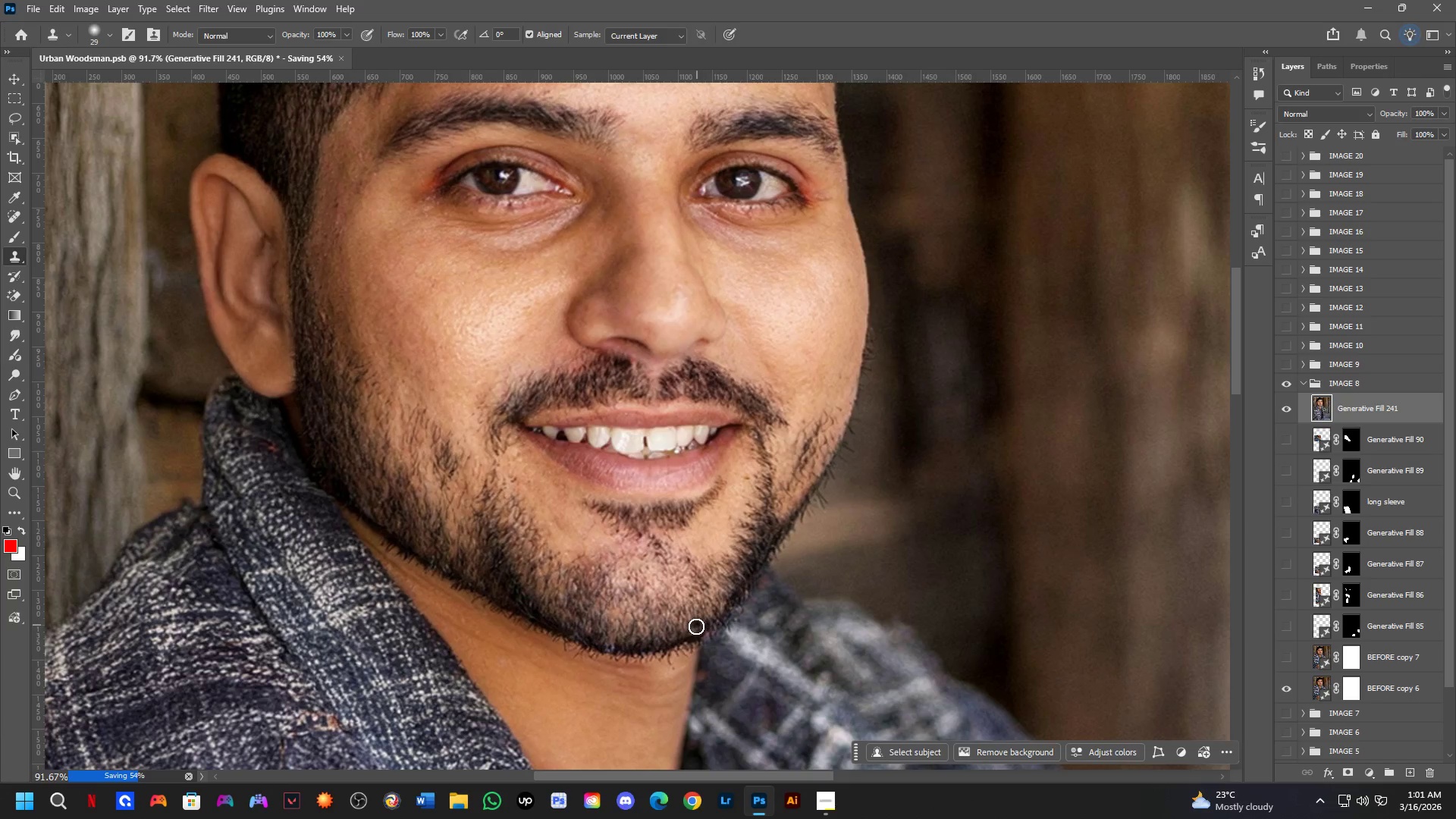 
hold_key(key=Space, duration=0.66)
 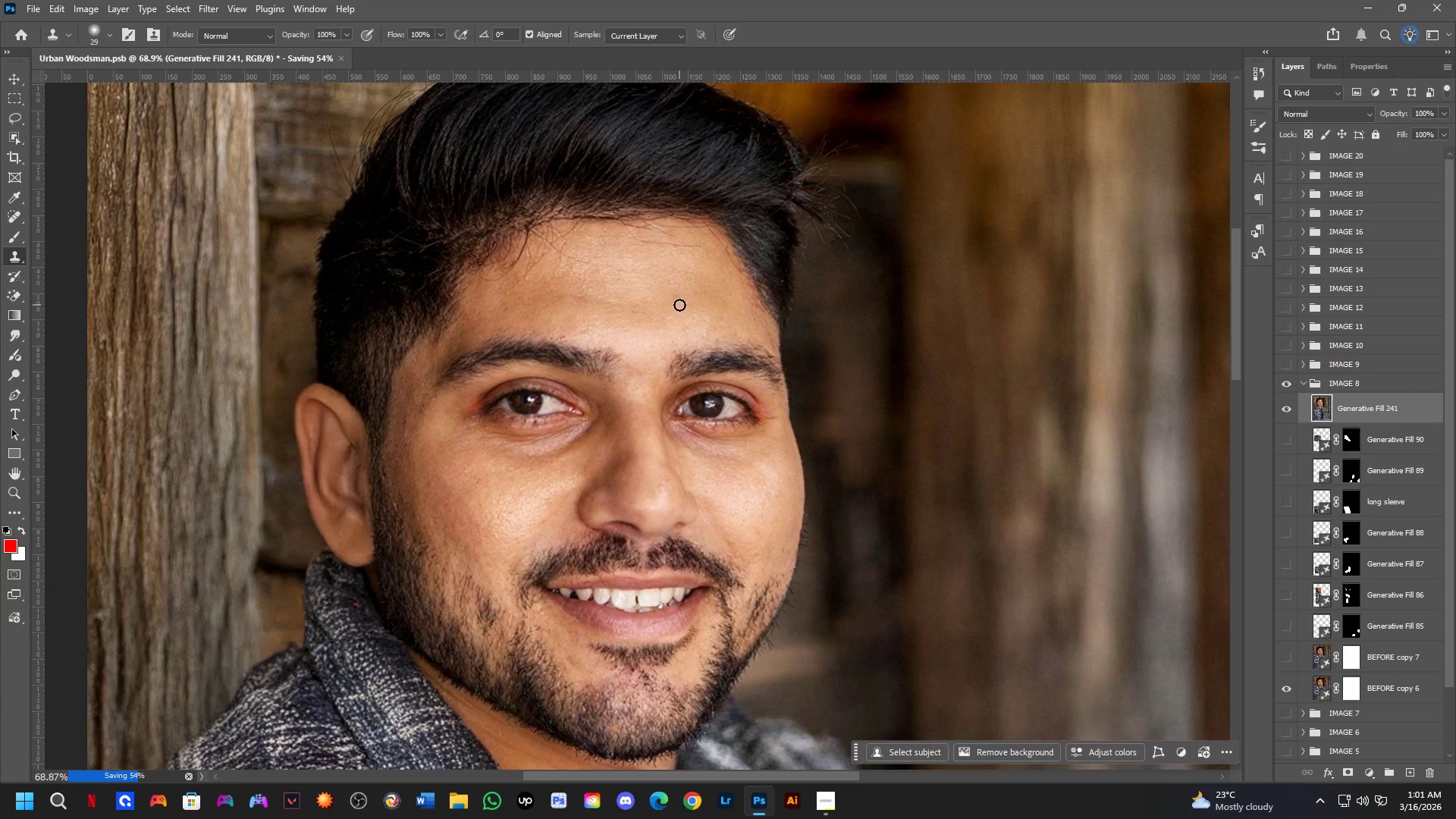 
left_click_drag(start_coordinate=[689, 429], to_coordinate=[673, 556])
 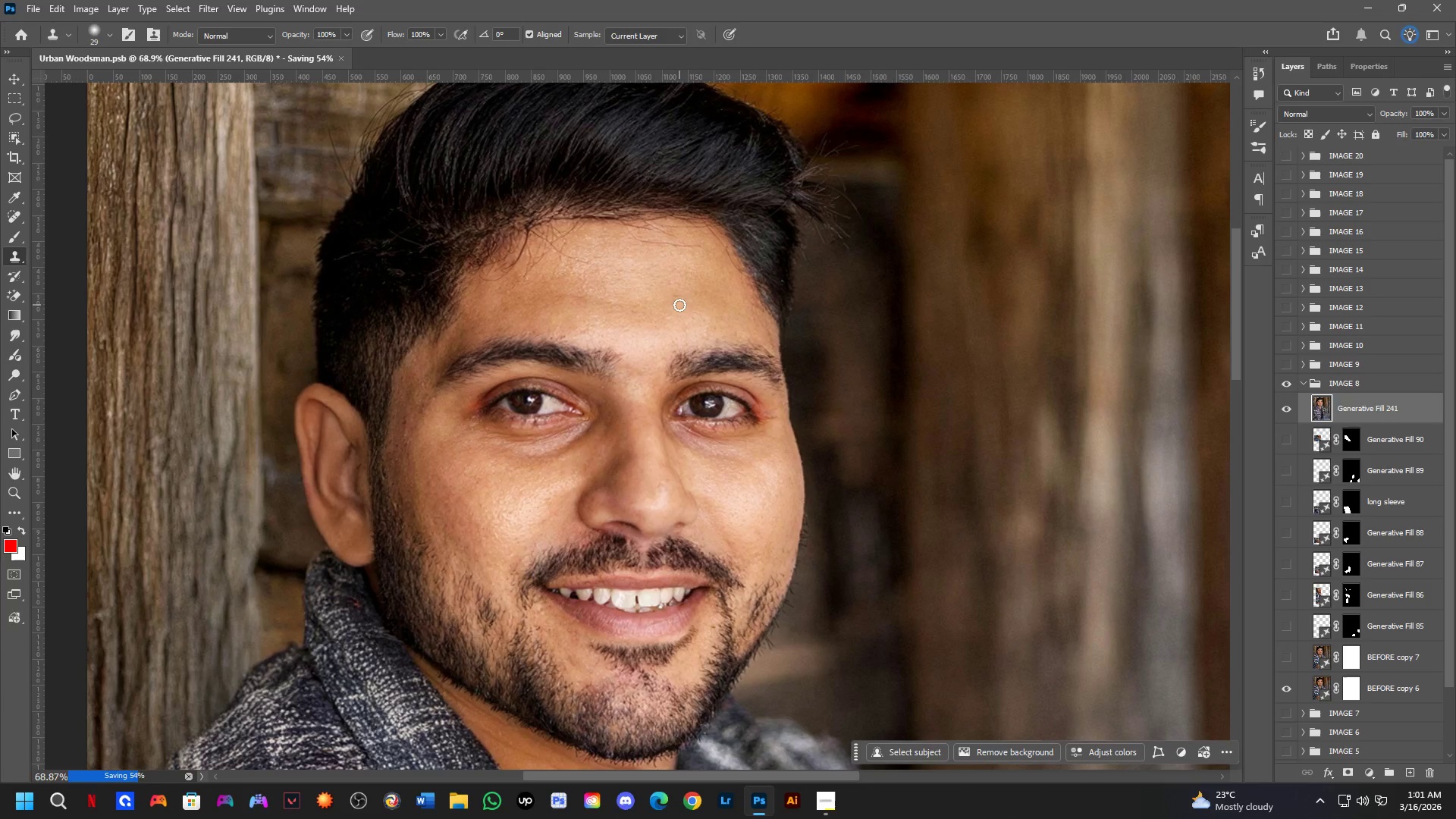 
scroll: coordinate [679, 566], scroll_direction: down, amount: 3.0
 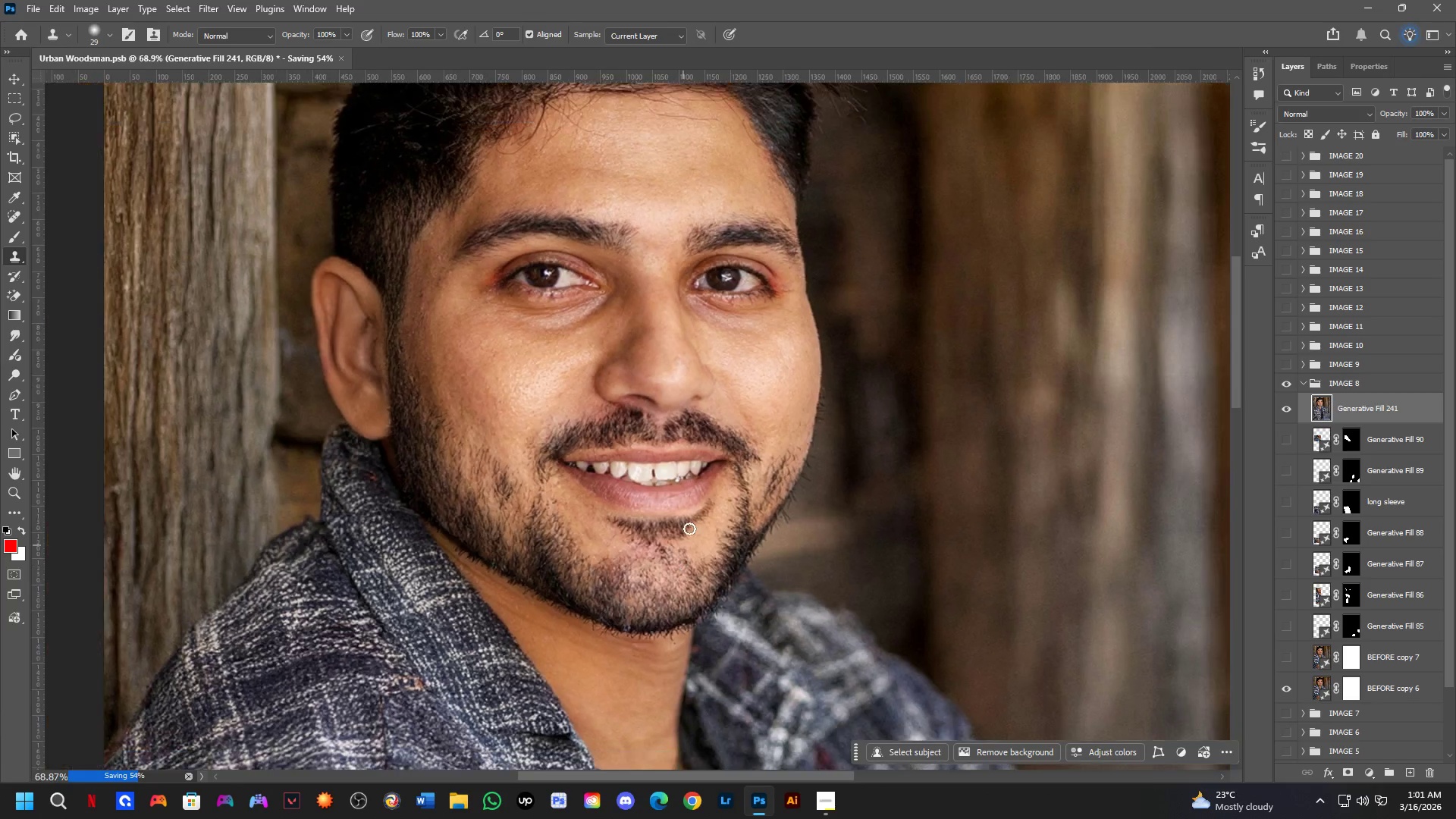 
hold_key(key=Space, duration=0.61)
 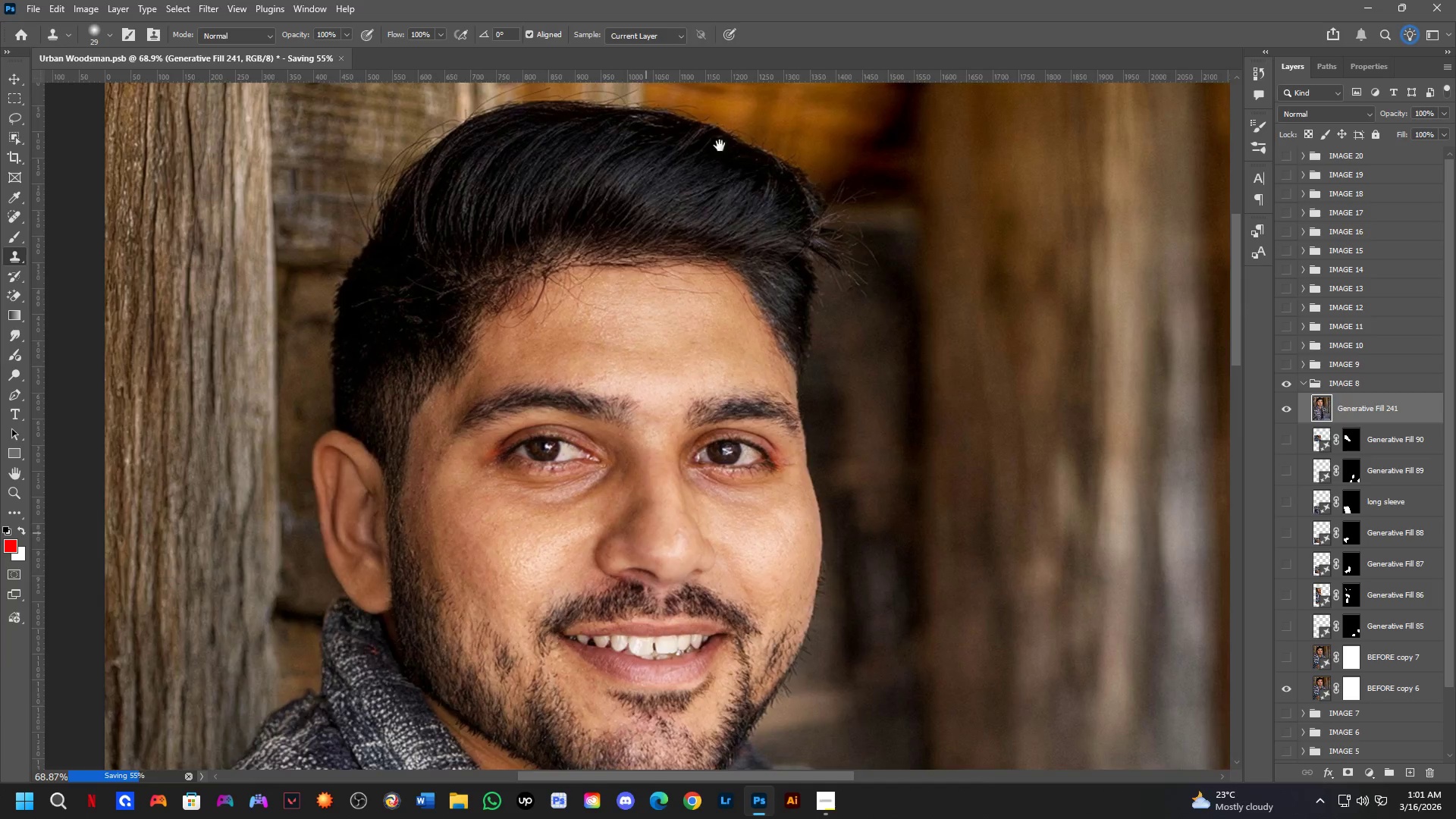 
left_click_drag(start_coordinate=[694, 327], to_coordinate=[711, 393])
 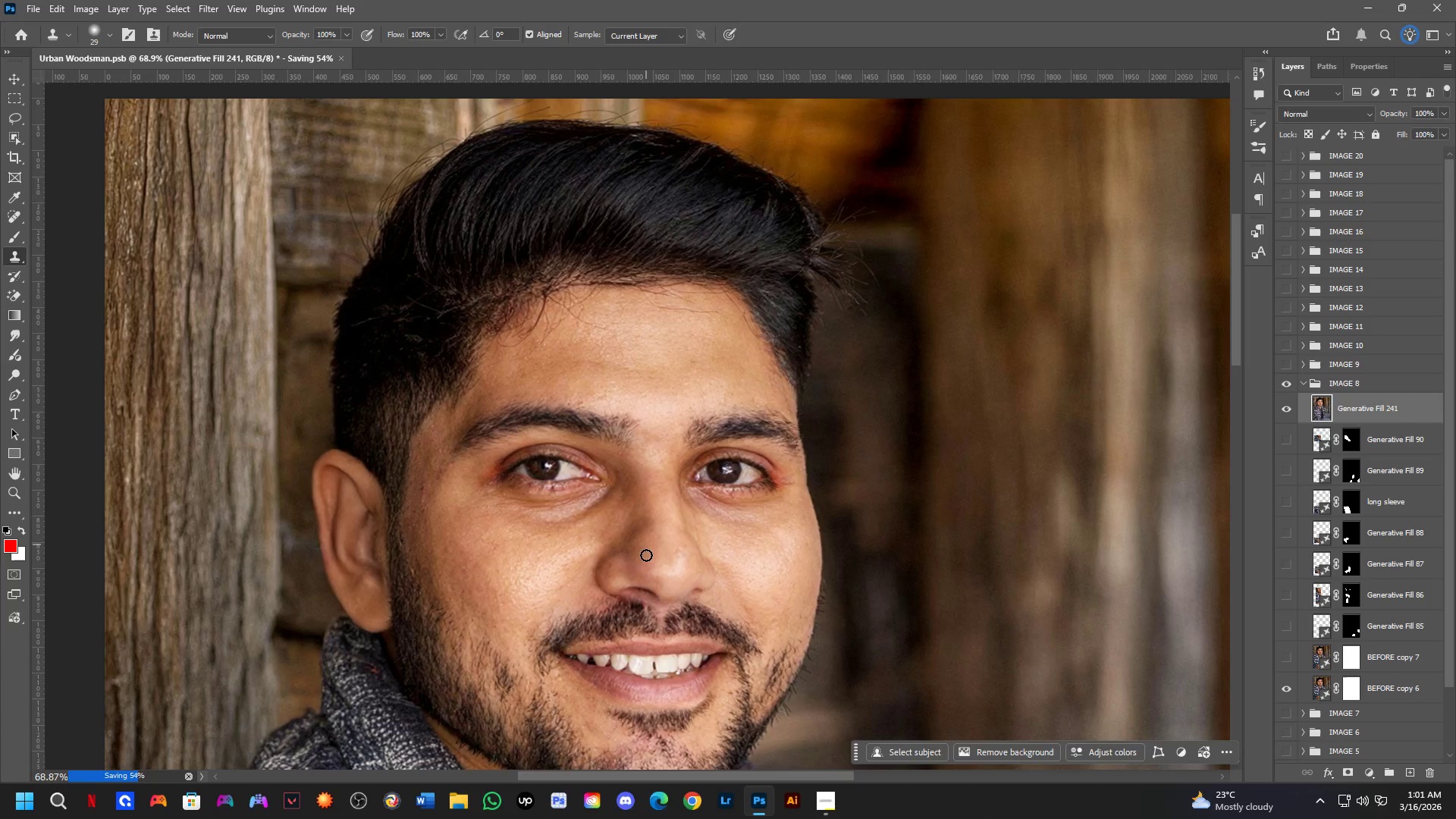 
hold_key(key=Space, duration=1.44)
 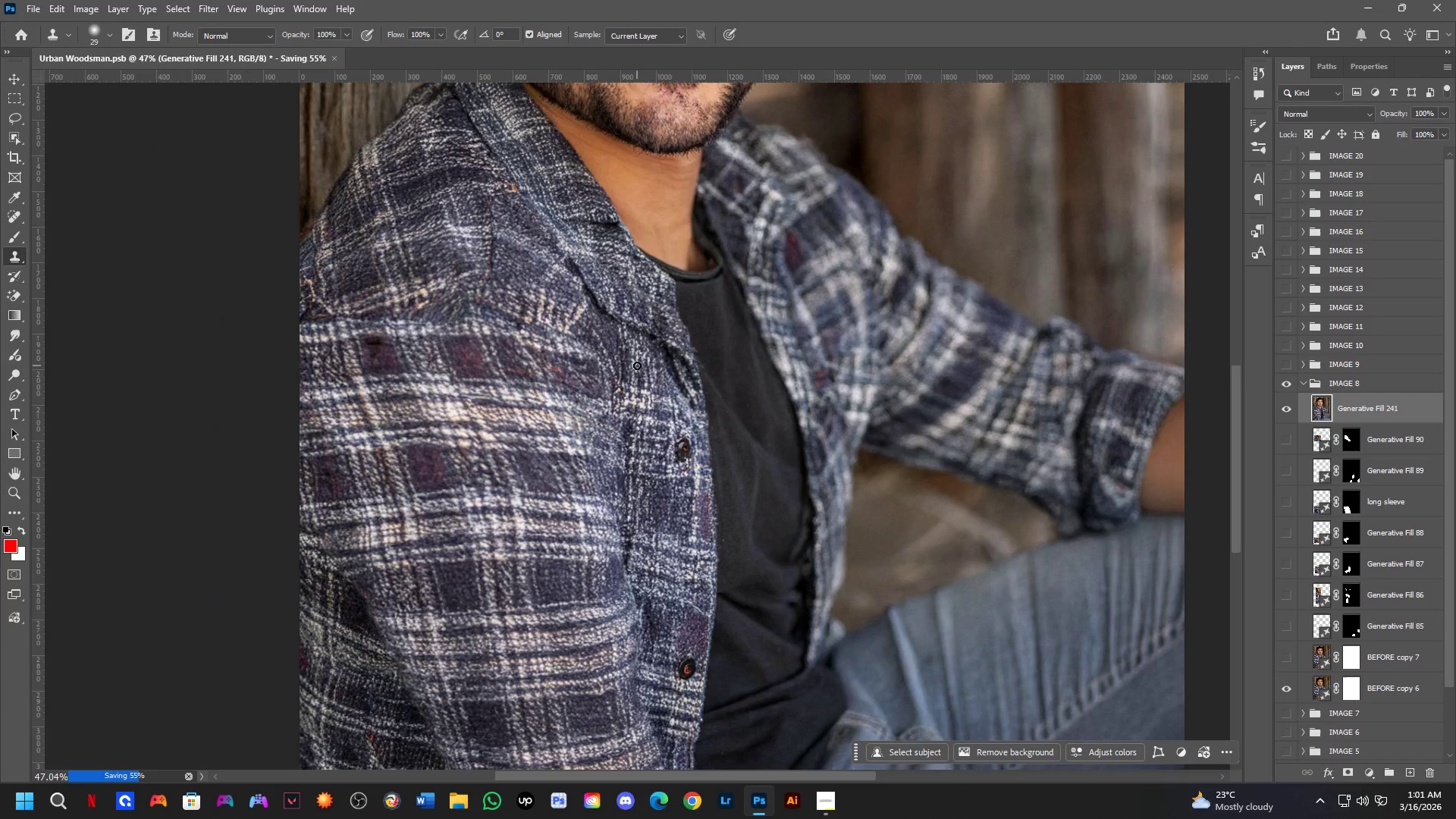 
left_click_drag(start_coordinate=[646, 565], to_coordinate=[730, 73])
 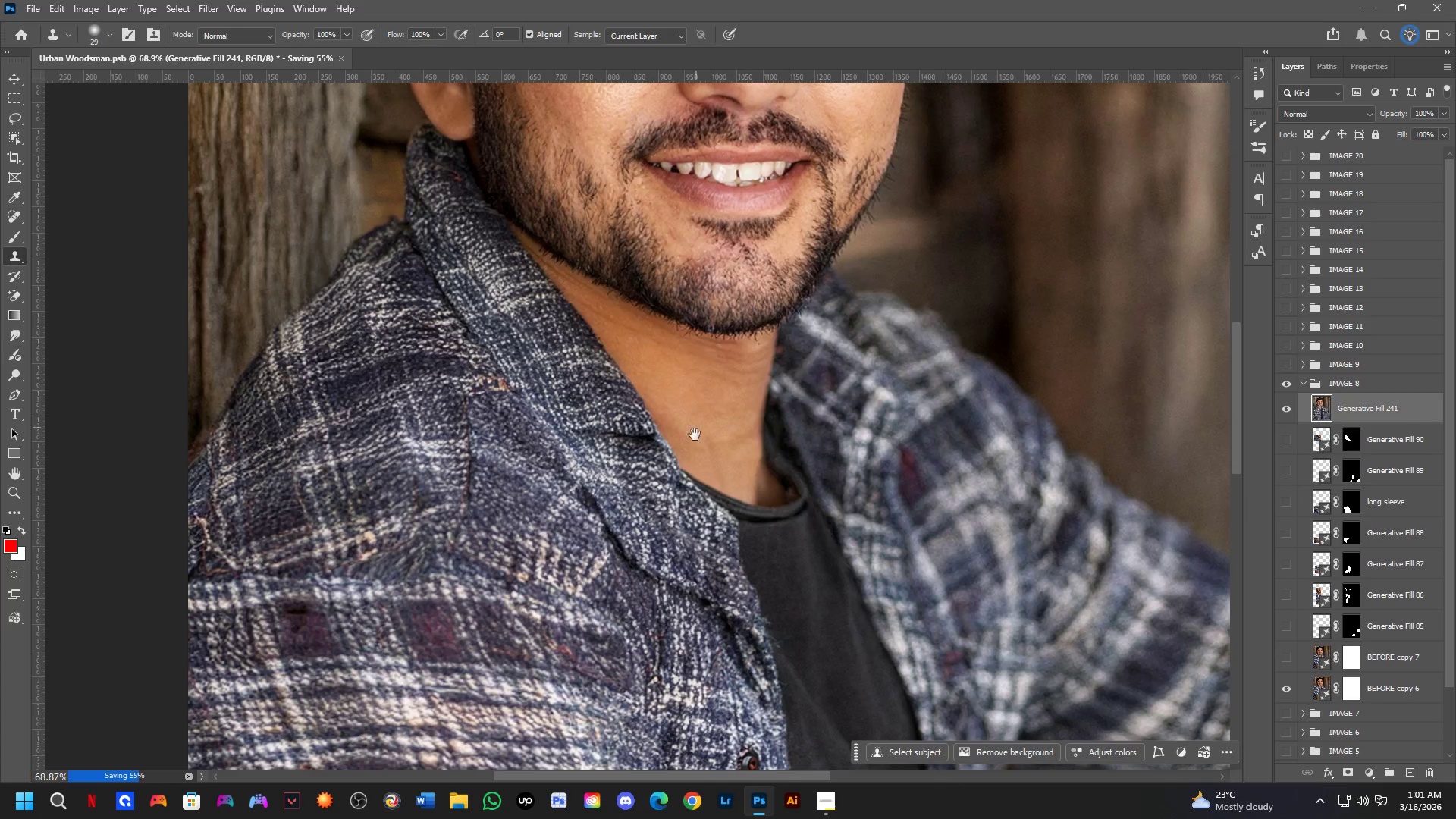 
left_click_drag(start_coordinate=[691, 450], to_coordinate=[644, 179])
 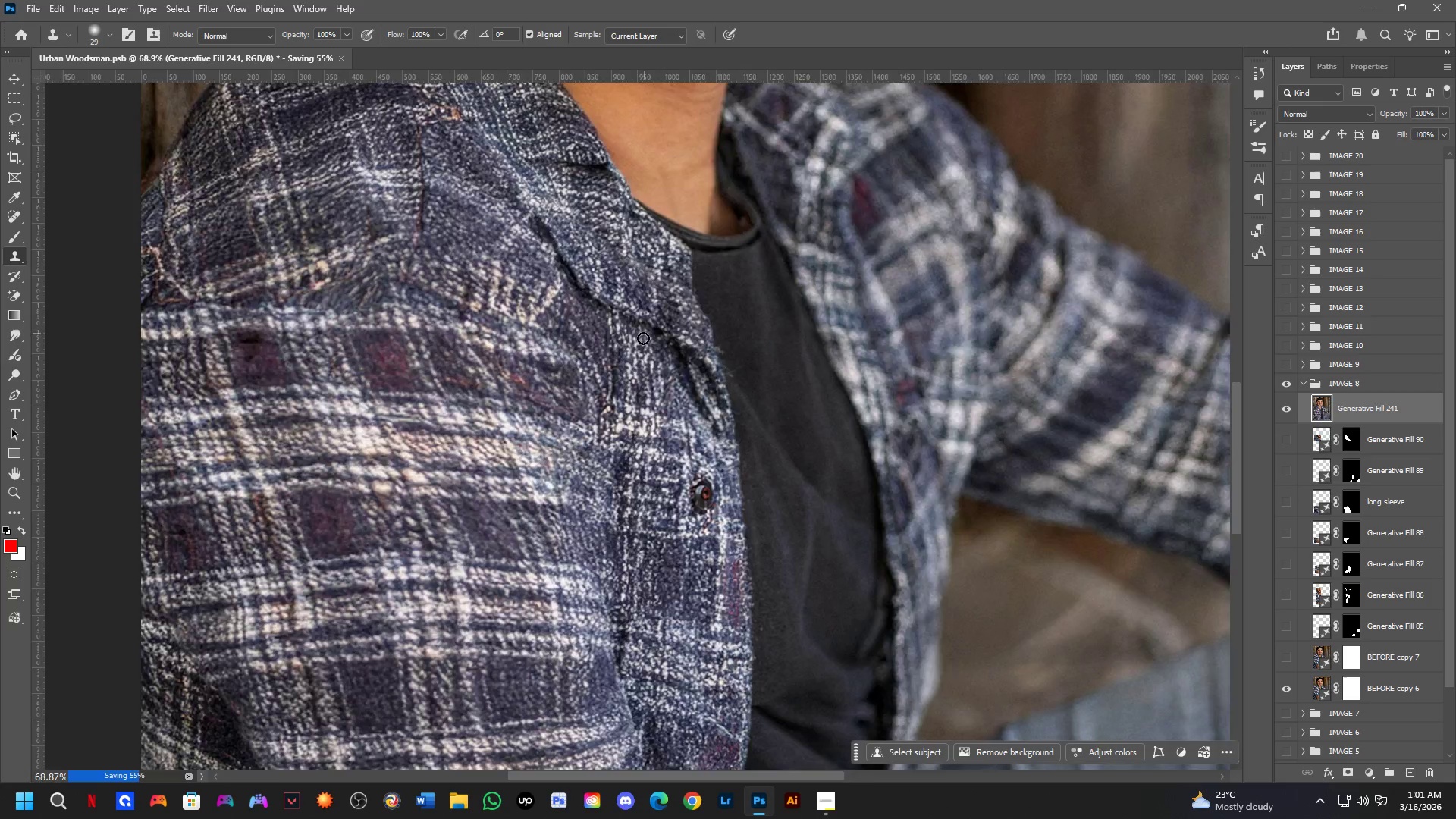 
hold_key(key=Space, duration=0.58)
 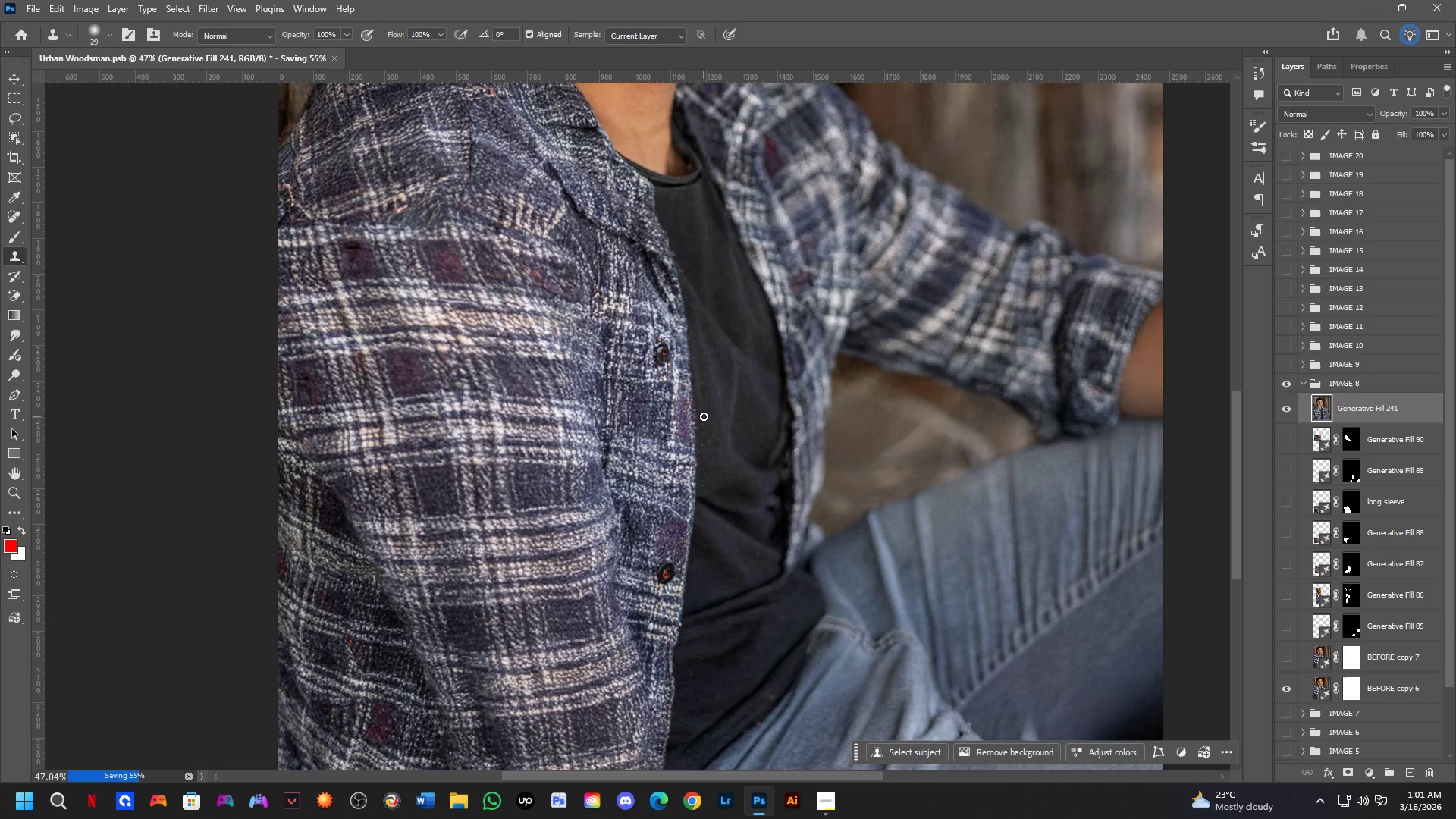 
left_click_drag(start_coordinate=[704, 468], to_coordinate=[683, 372])
 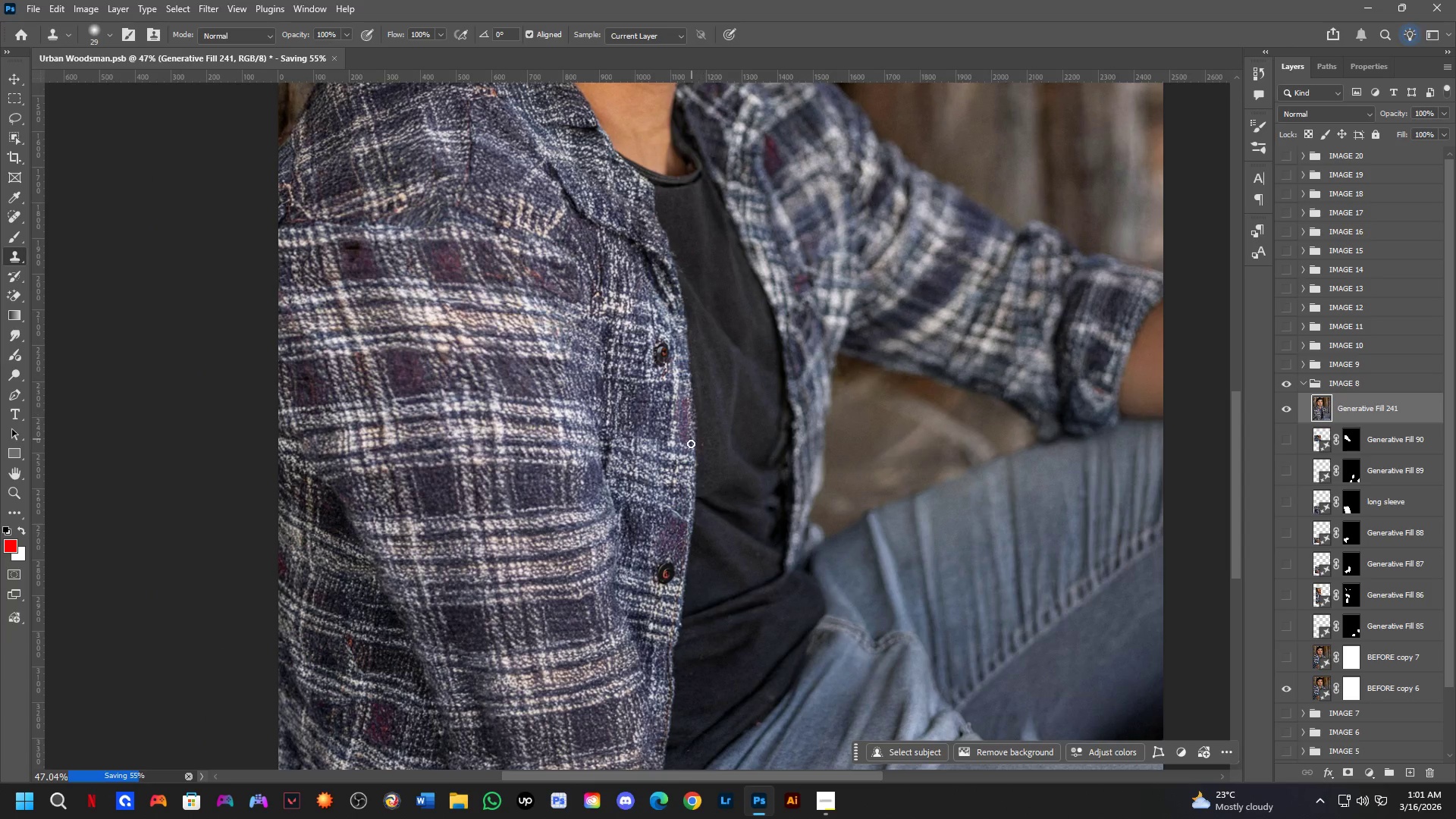 
scroll: coordinate [639, 351], scroll_direction: down, amount: 4.0
 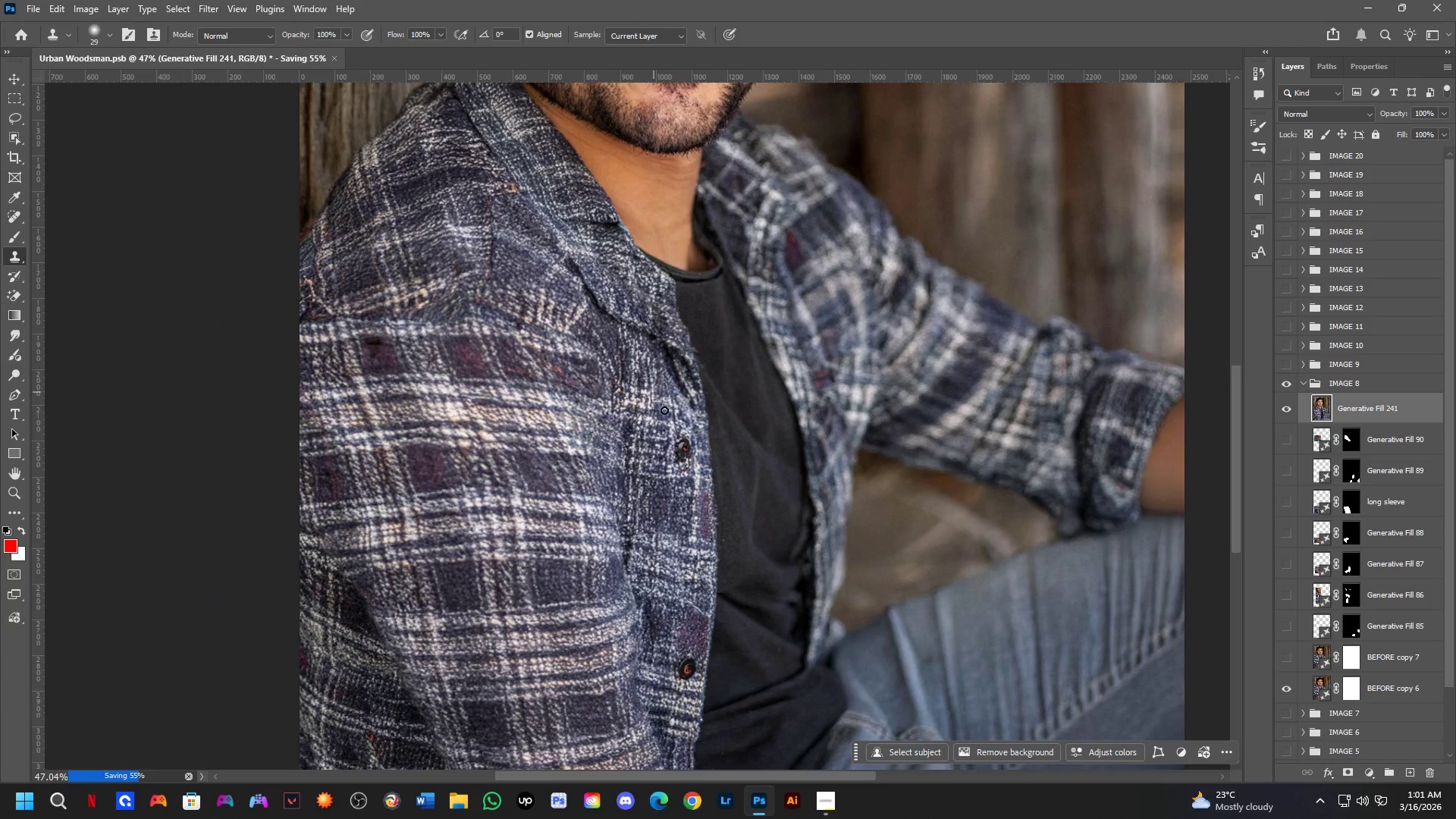 
scroll: coordinate [664, 340], scroll_direction: up, amount: 7.0
 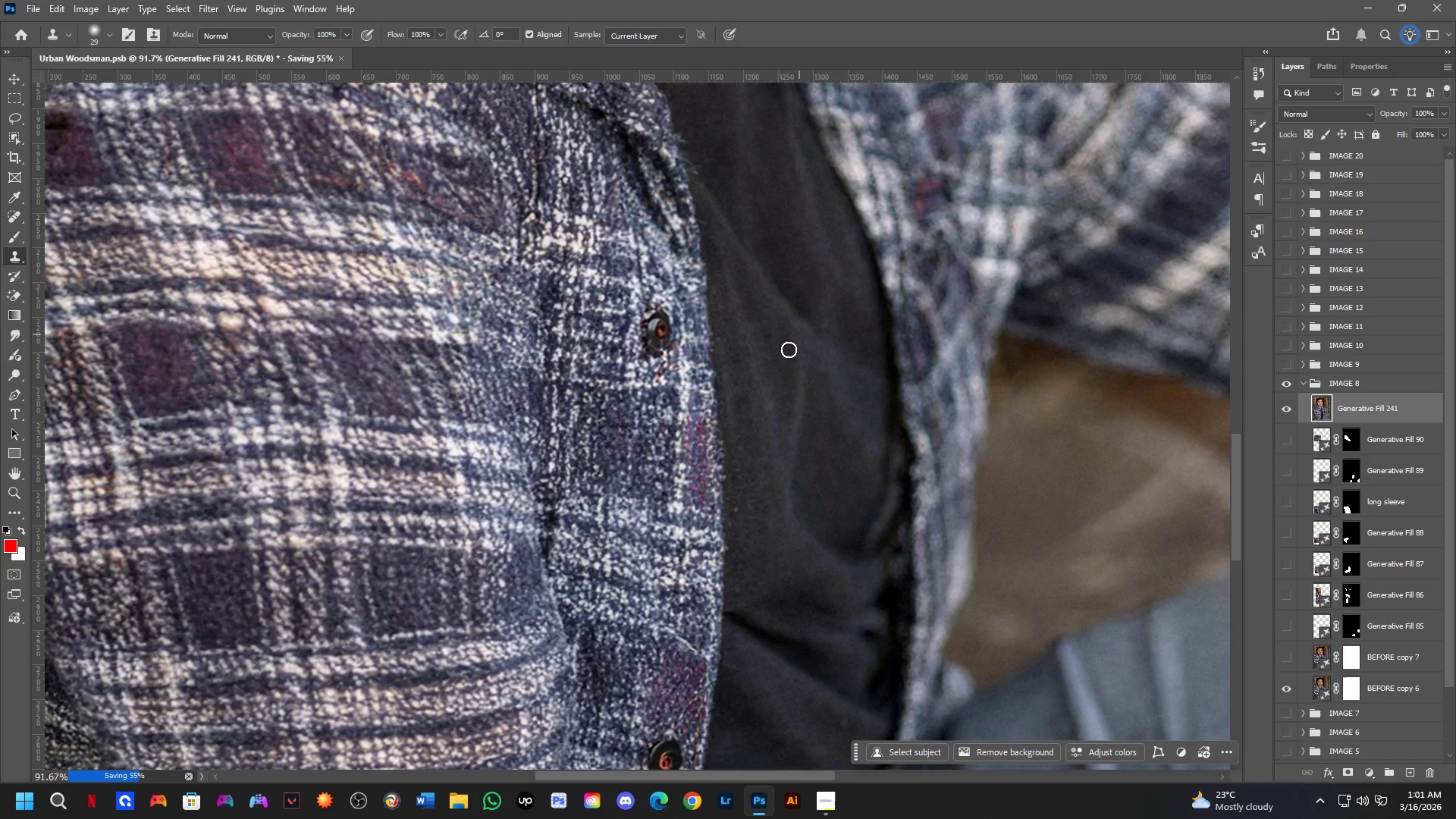 
hold_key(key=Space, duration=0.62)
 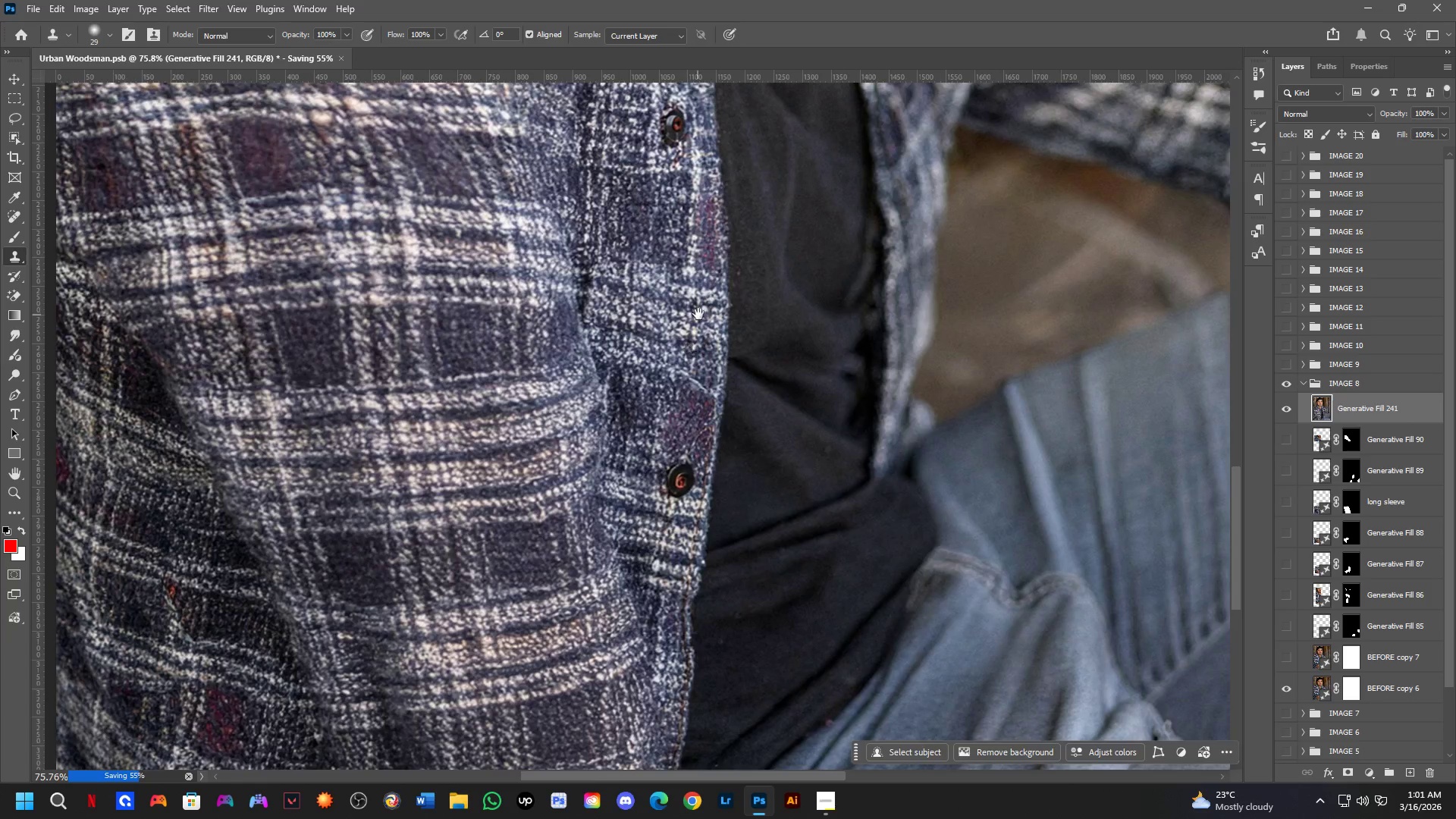 
left_click_drag(start_coordinate=[675, 426], to_coordinate=[693, 123])
 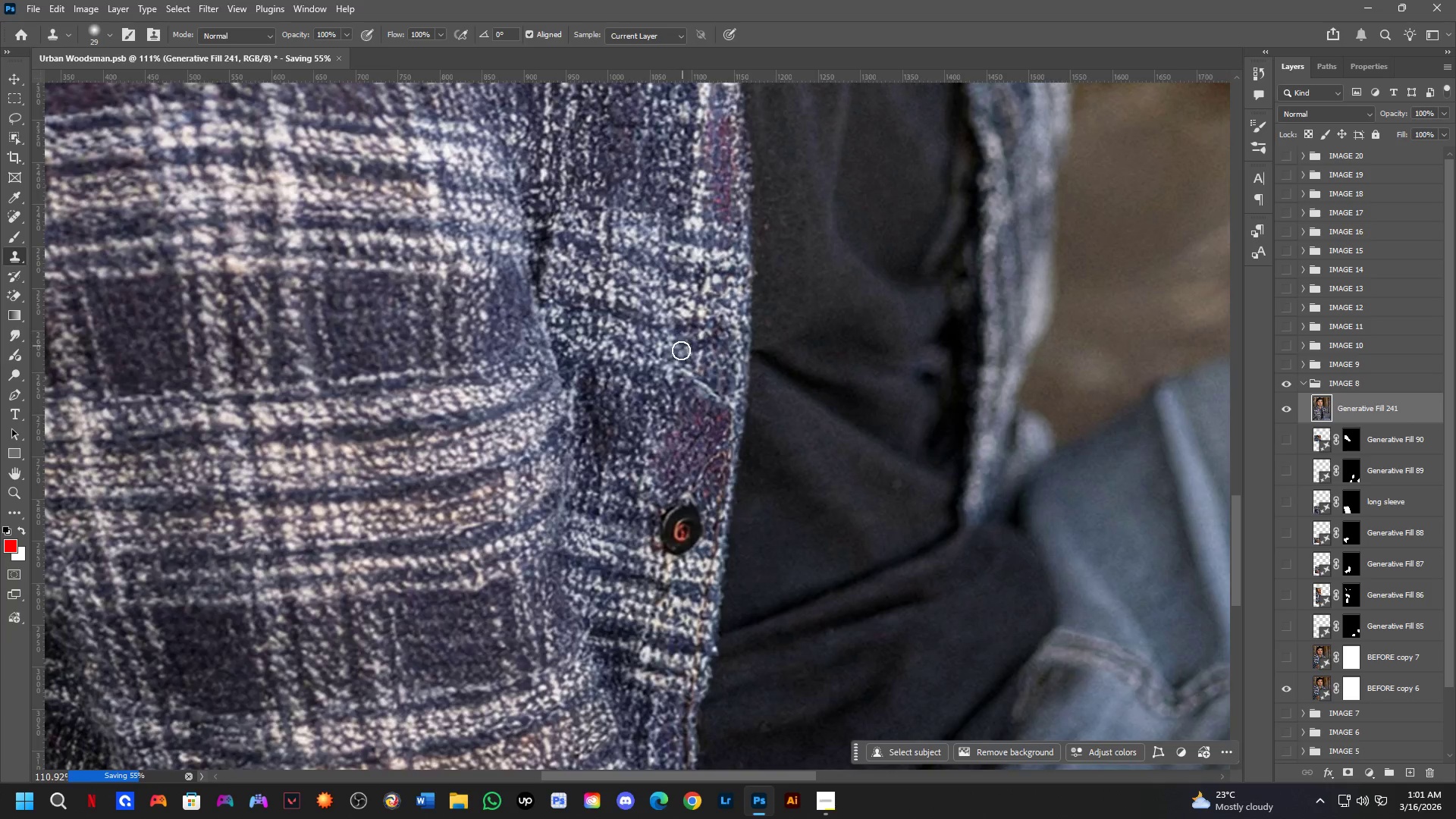 
scroll: coordinate [675, 413], scroll_direction: up, amount: 2.0
 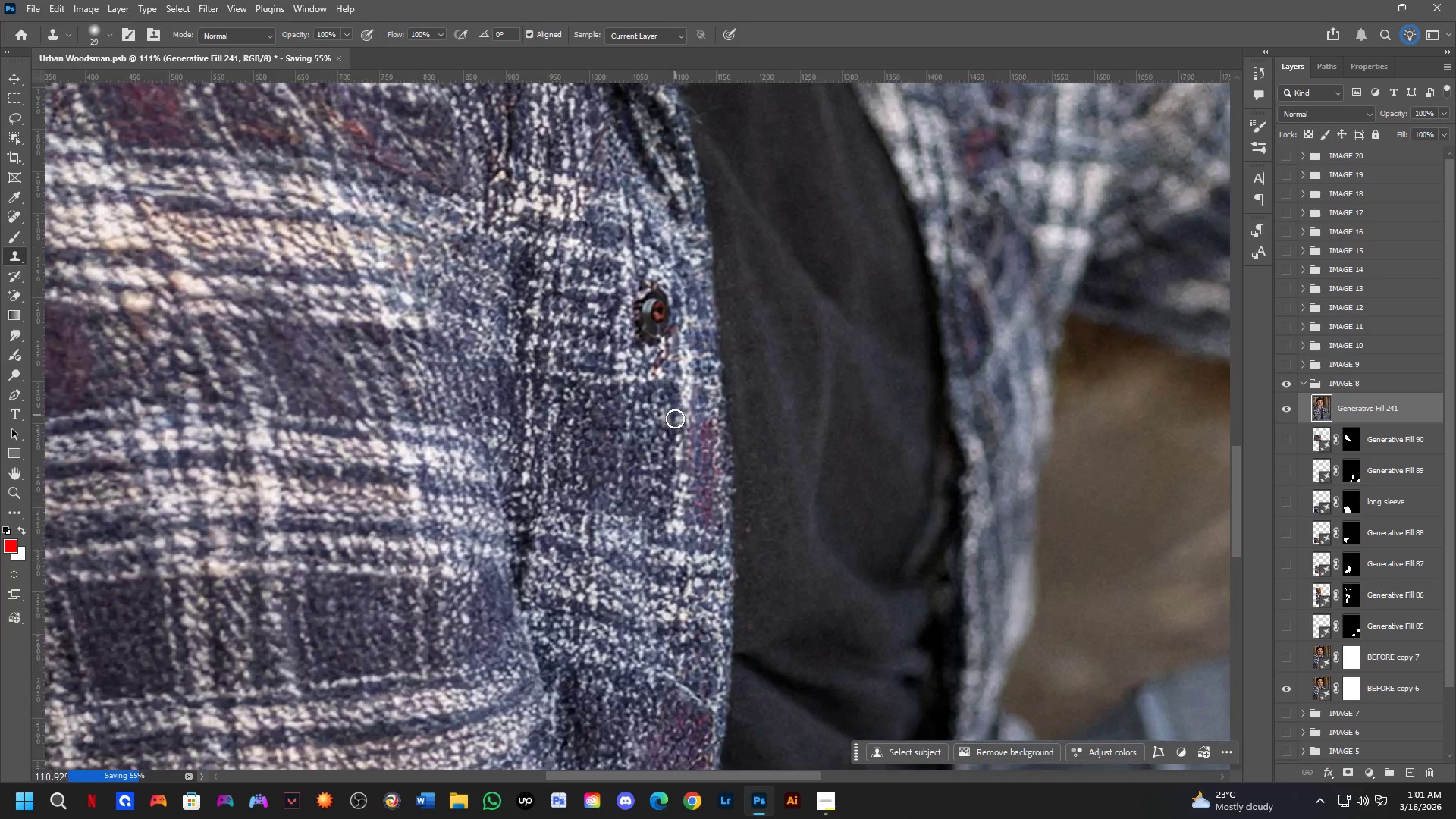 
hold_key(key=Space, duration=0.52)
 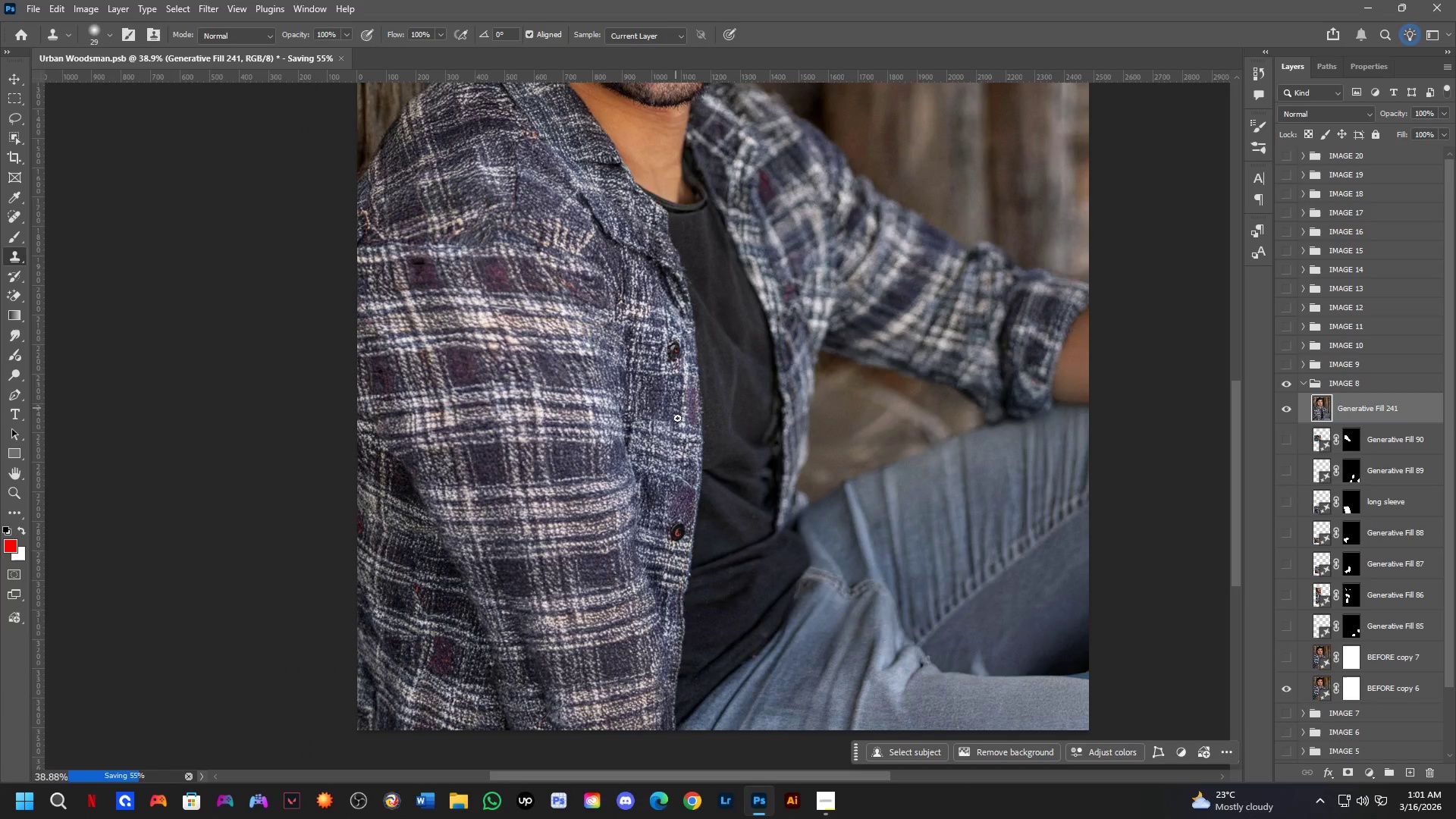 
left_click_drag(start_coordinate=[700, 320], to_coordinate=[699, 500])
 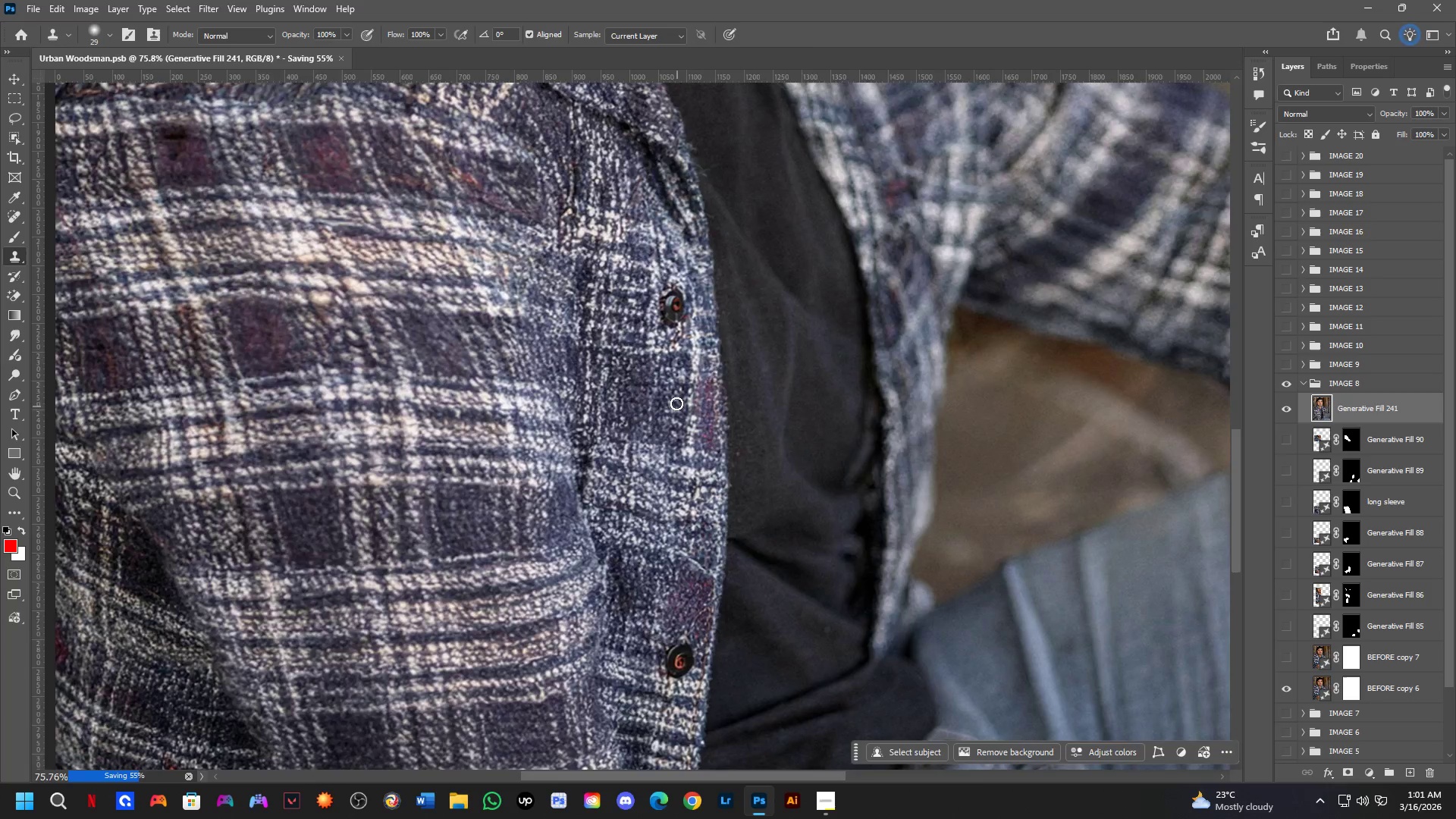 
scroll: coordinate [677, 381], scroll_direction: down, amount: 4.0
 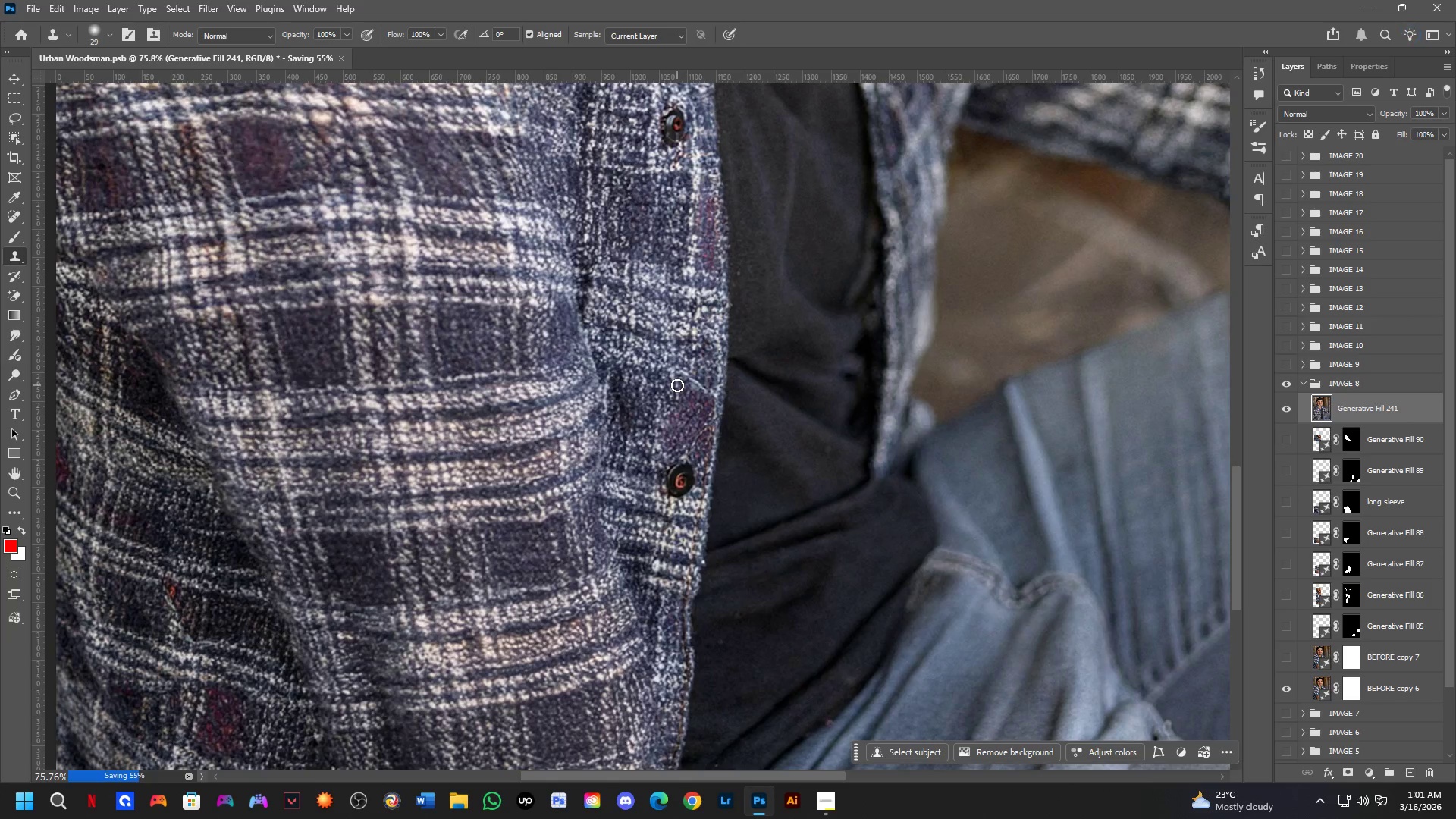 
hold_key(key=Space, duration=1.17)
 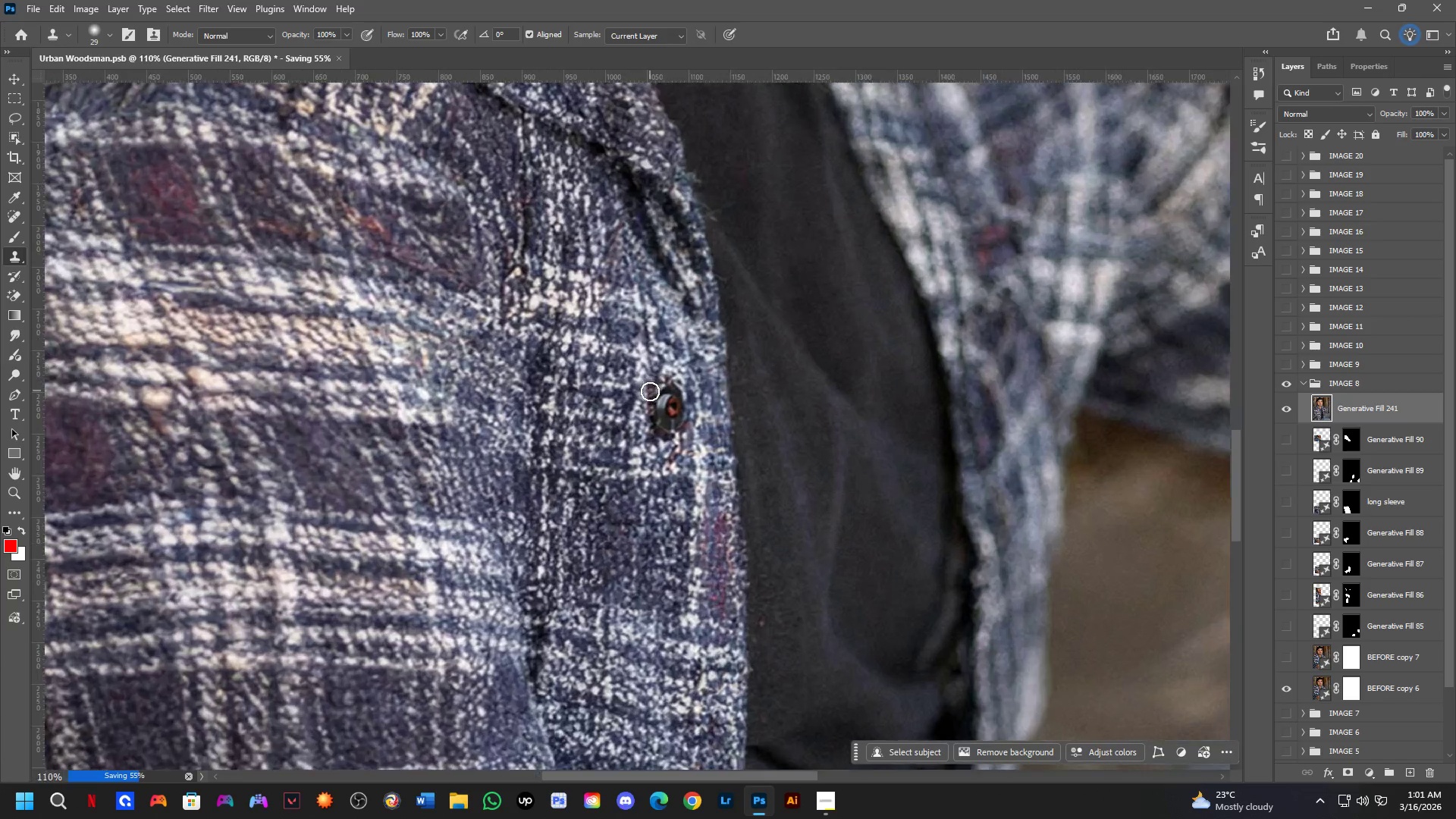 
left_click_drag(start_coordinate=[689, 484], to_coordinate=[671, 527])
 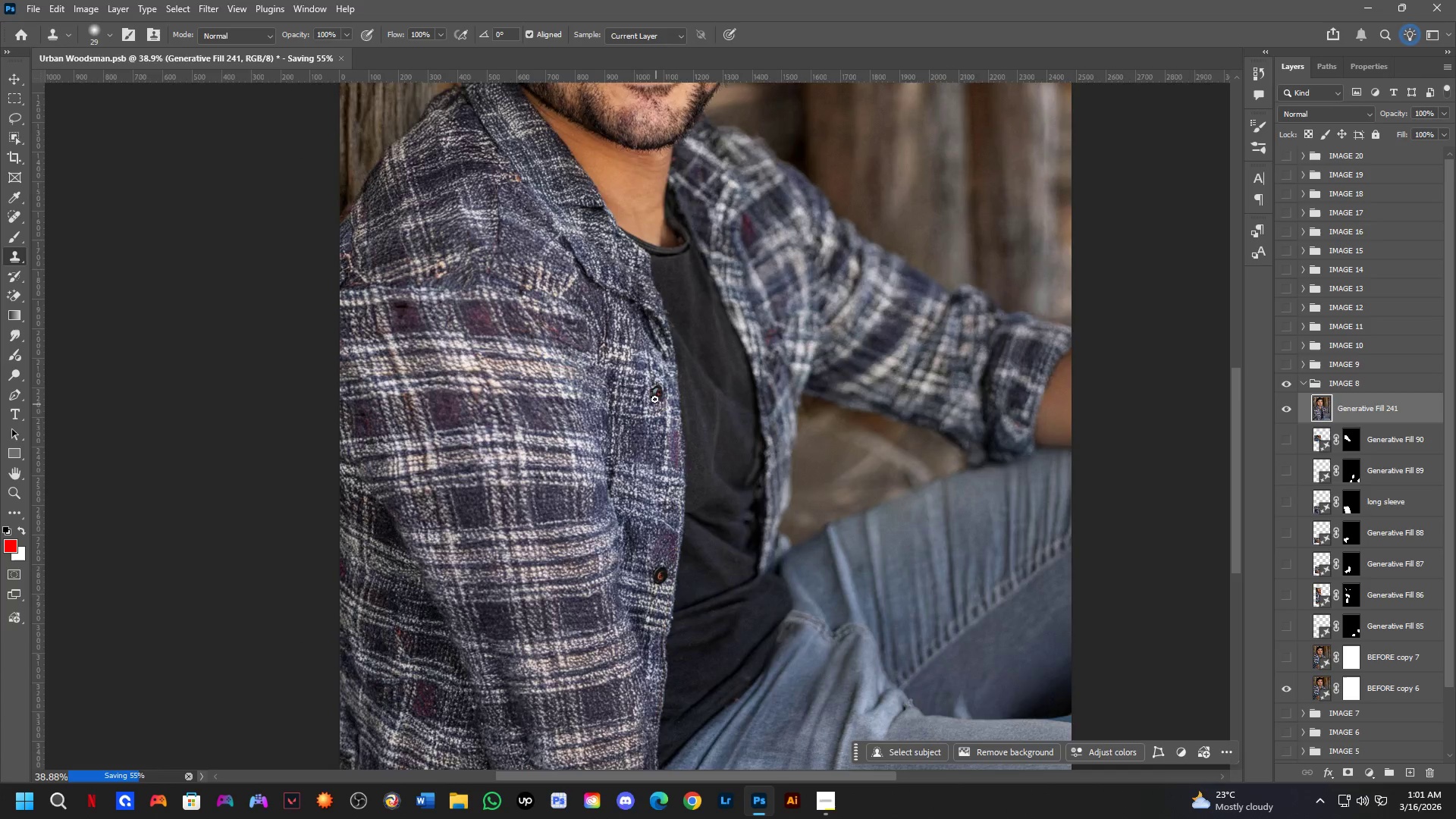 
scroll: coordinate [676, 394], scroll_direction: down, amount: 7.0
 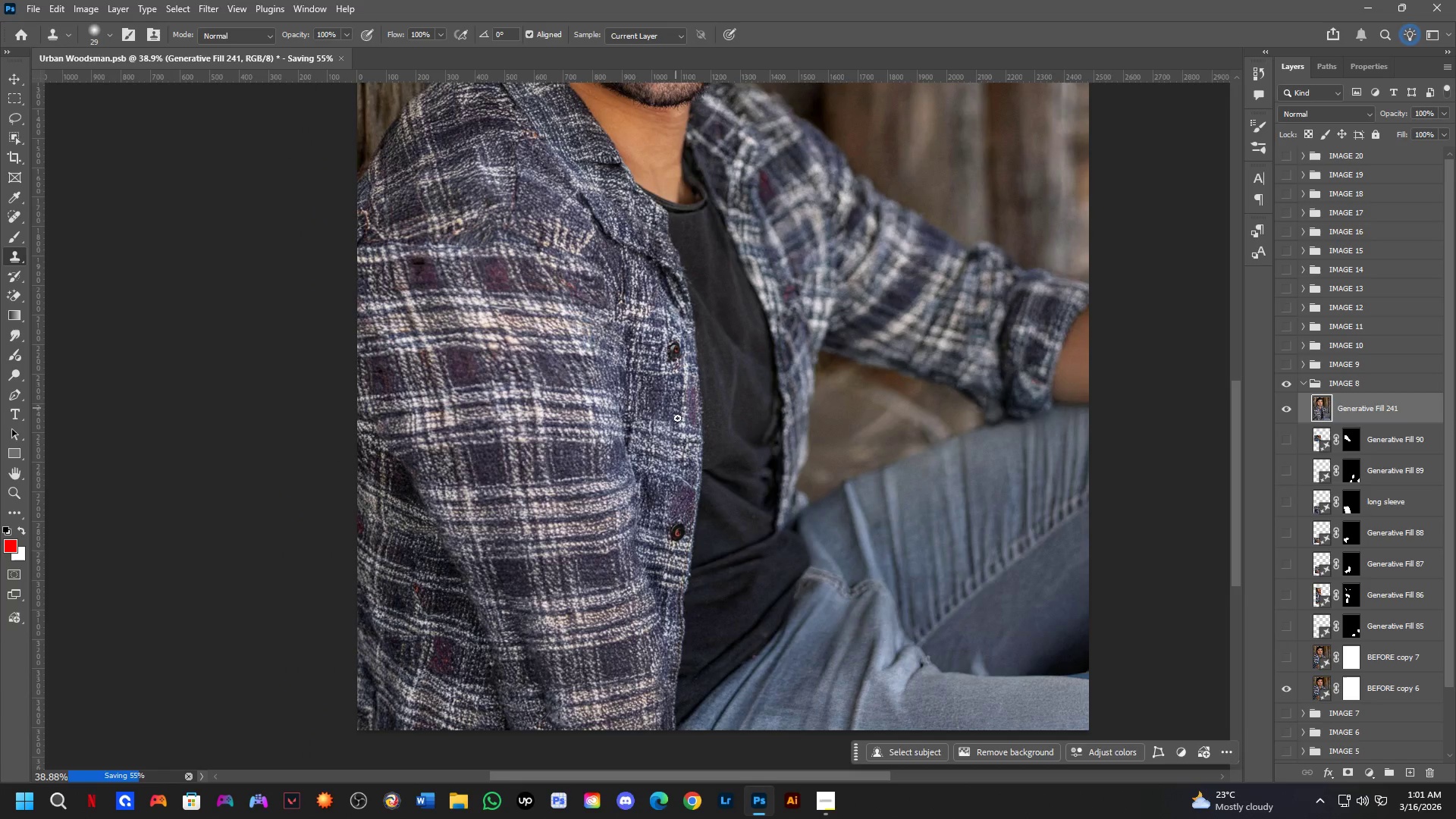 
key(Shift+ShiftLeft)
 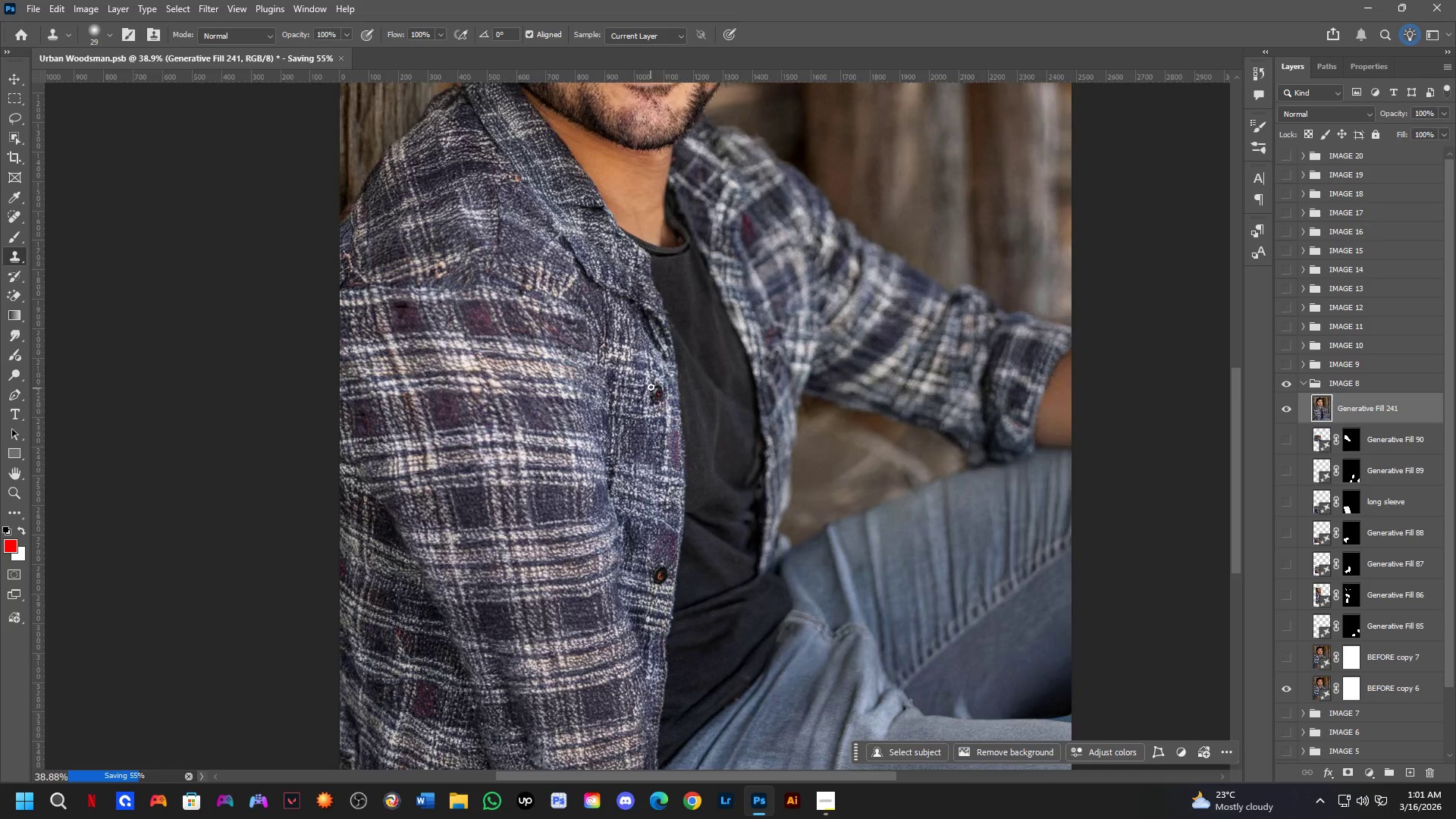 
hold_key(key=Space, duration=1.51)
 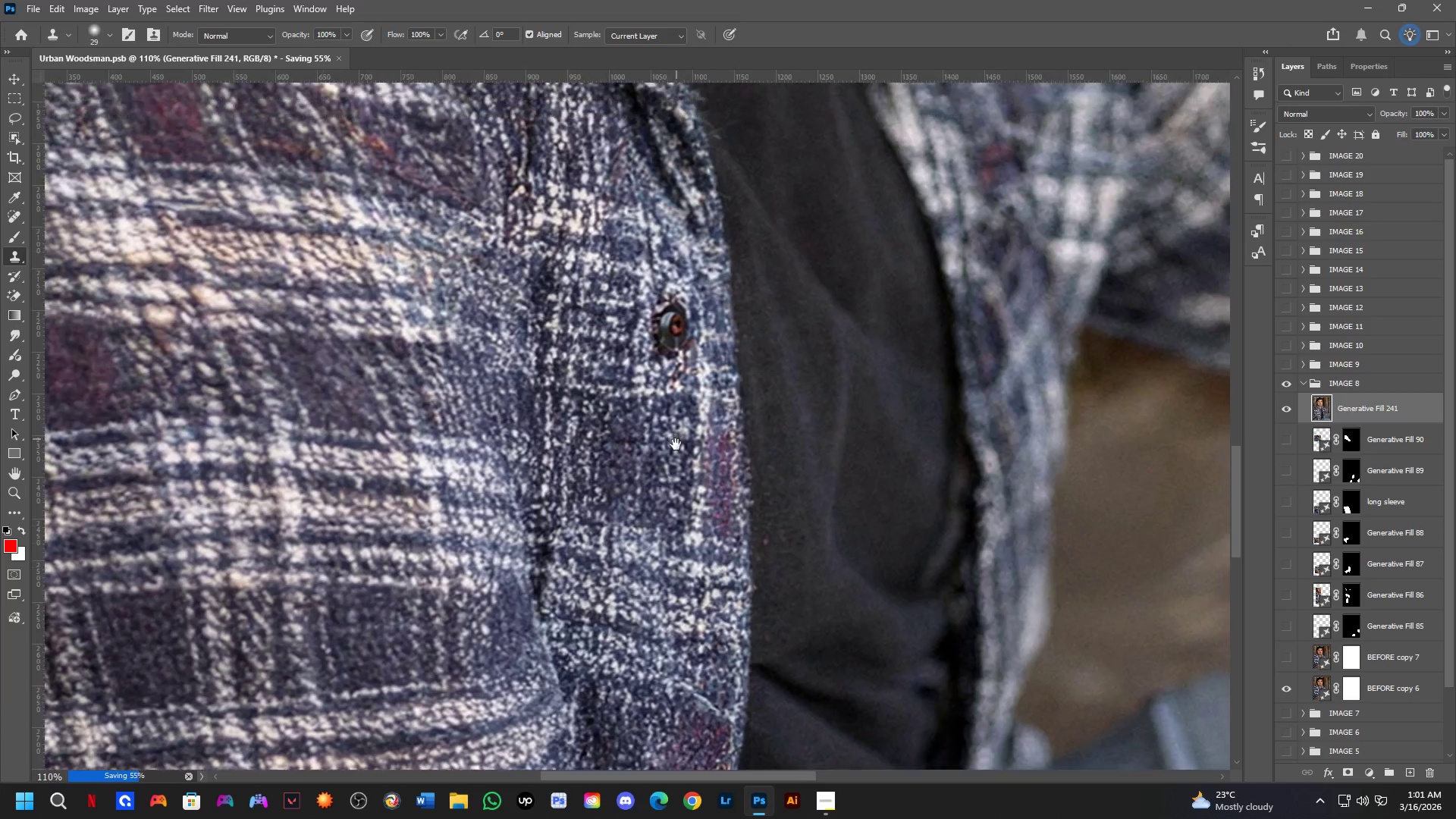 
left_click_drag(start_coordinate=[673, 519], to_coordinate=[674, 470])
 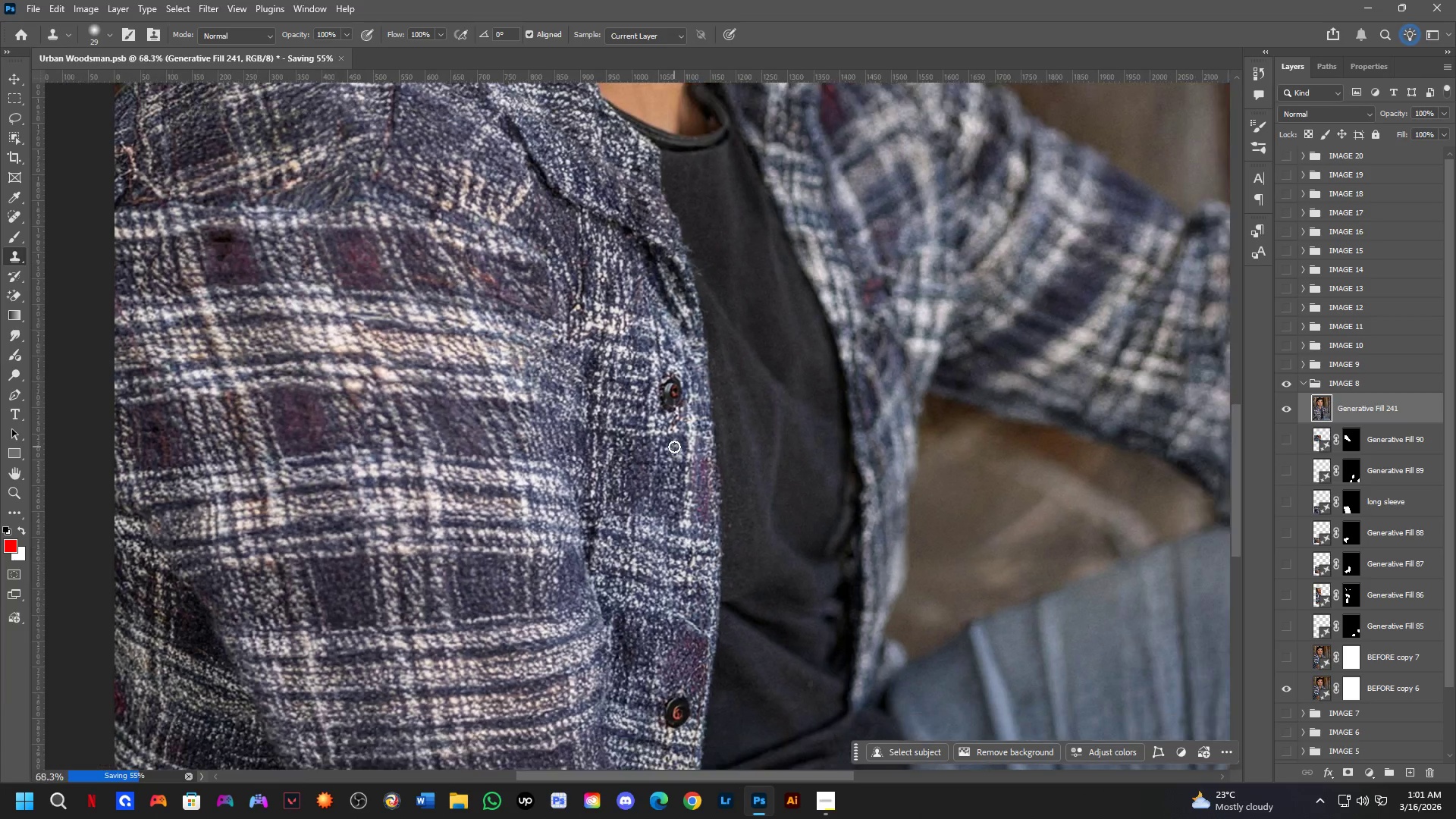 
scroll: coordinate [650, 386], scroll_direction: up, amount: 4.0
 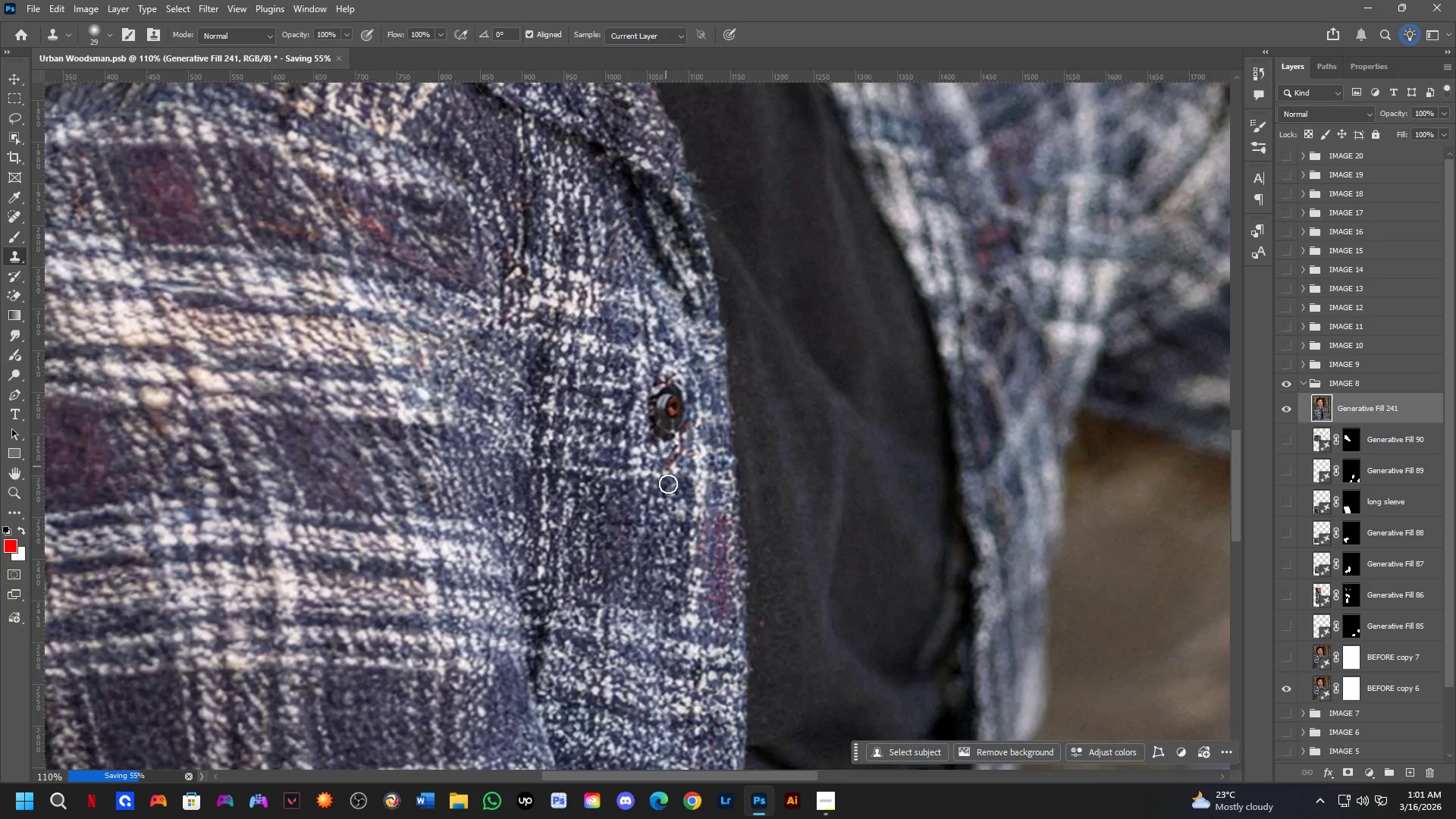 
hold_key(key=Space, duration=1.22)
 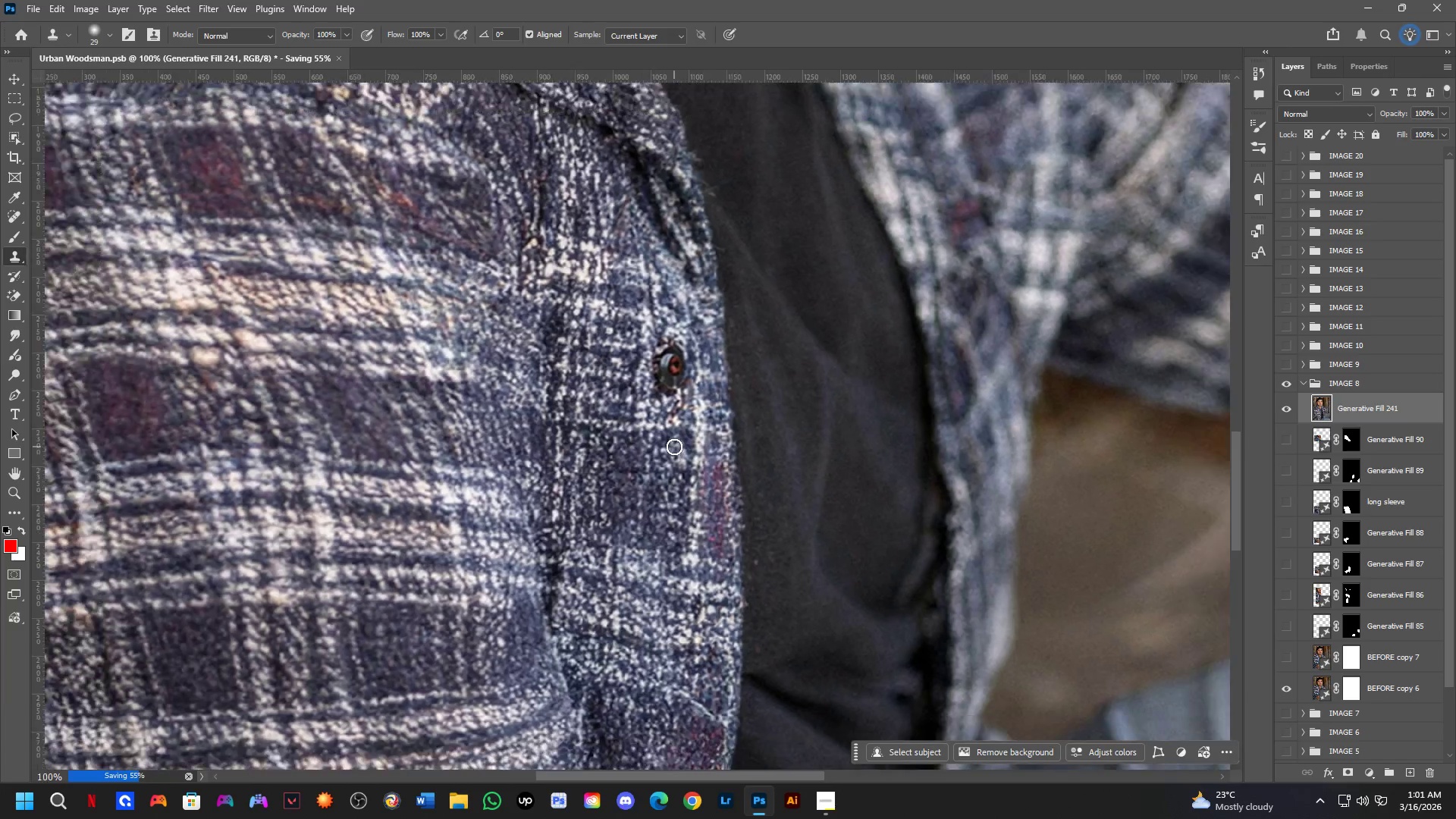 
hold_key(key=Space, duration=0.48)
 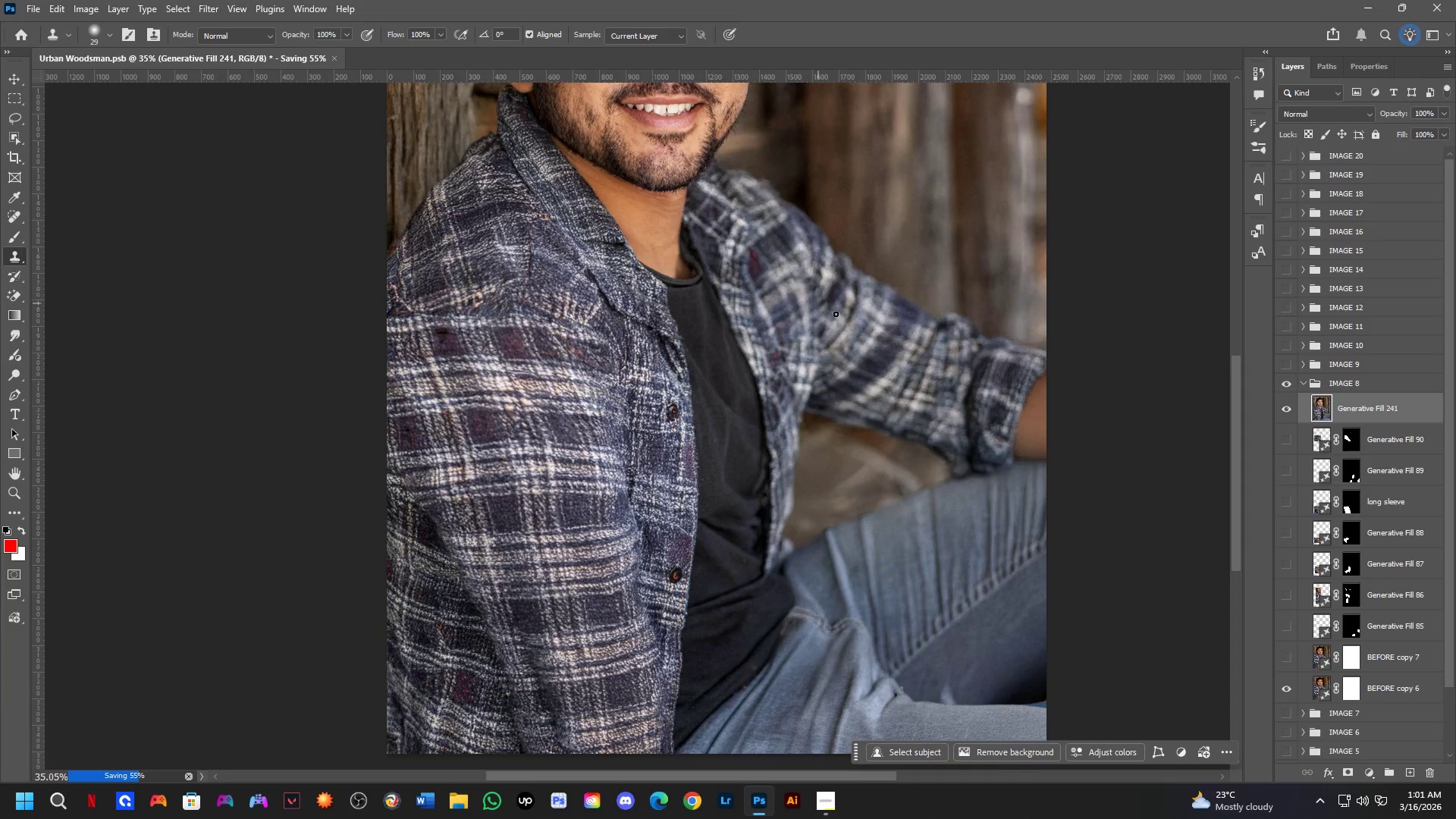 
scroll: coordinate [676, 417], scroll_direction: down, amount: 12.0
 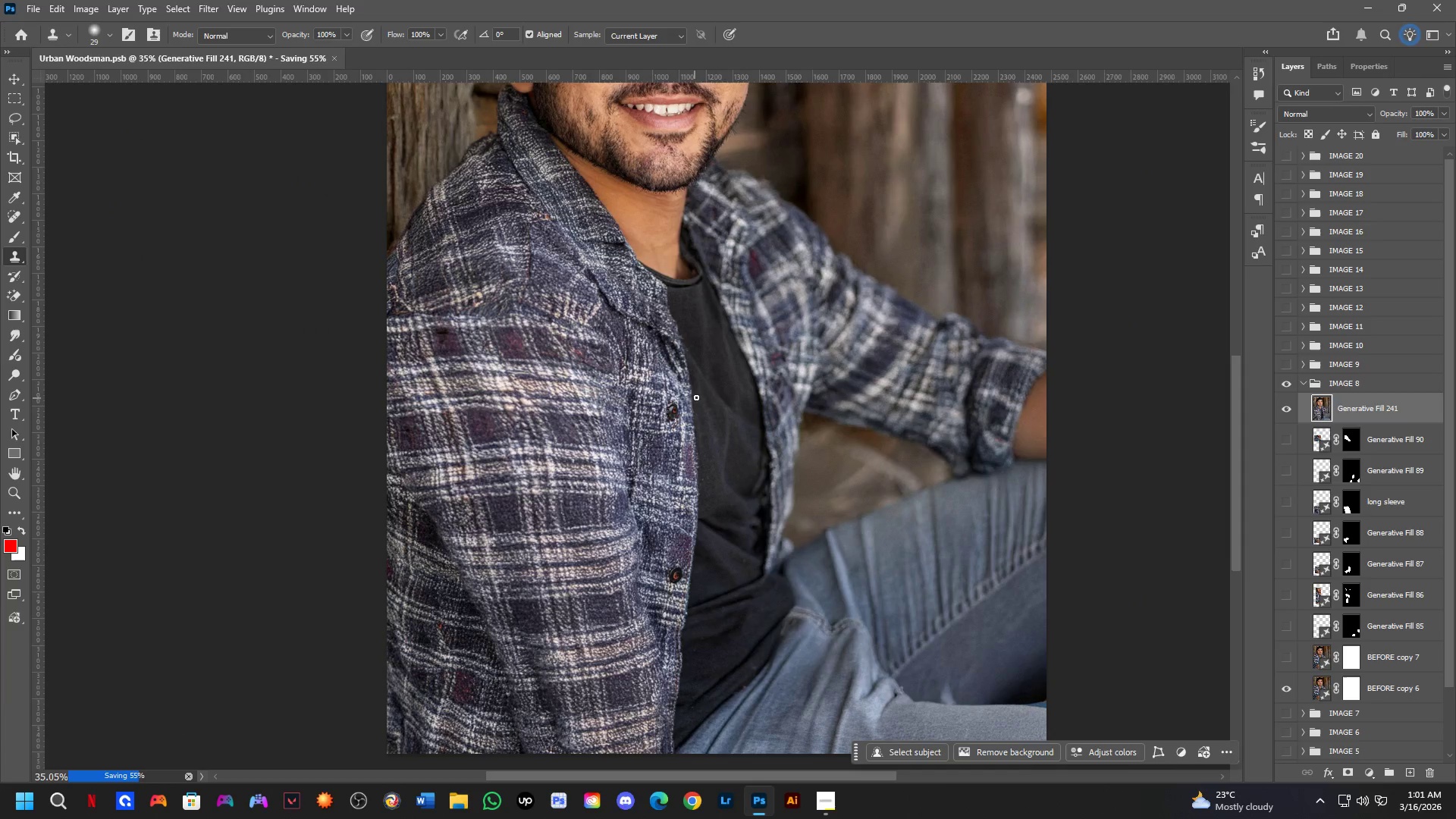 
scroll: coordinate [814, 592], scroll_direction: up, amount: 4.0
 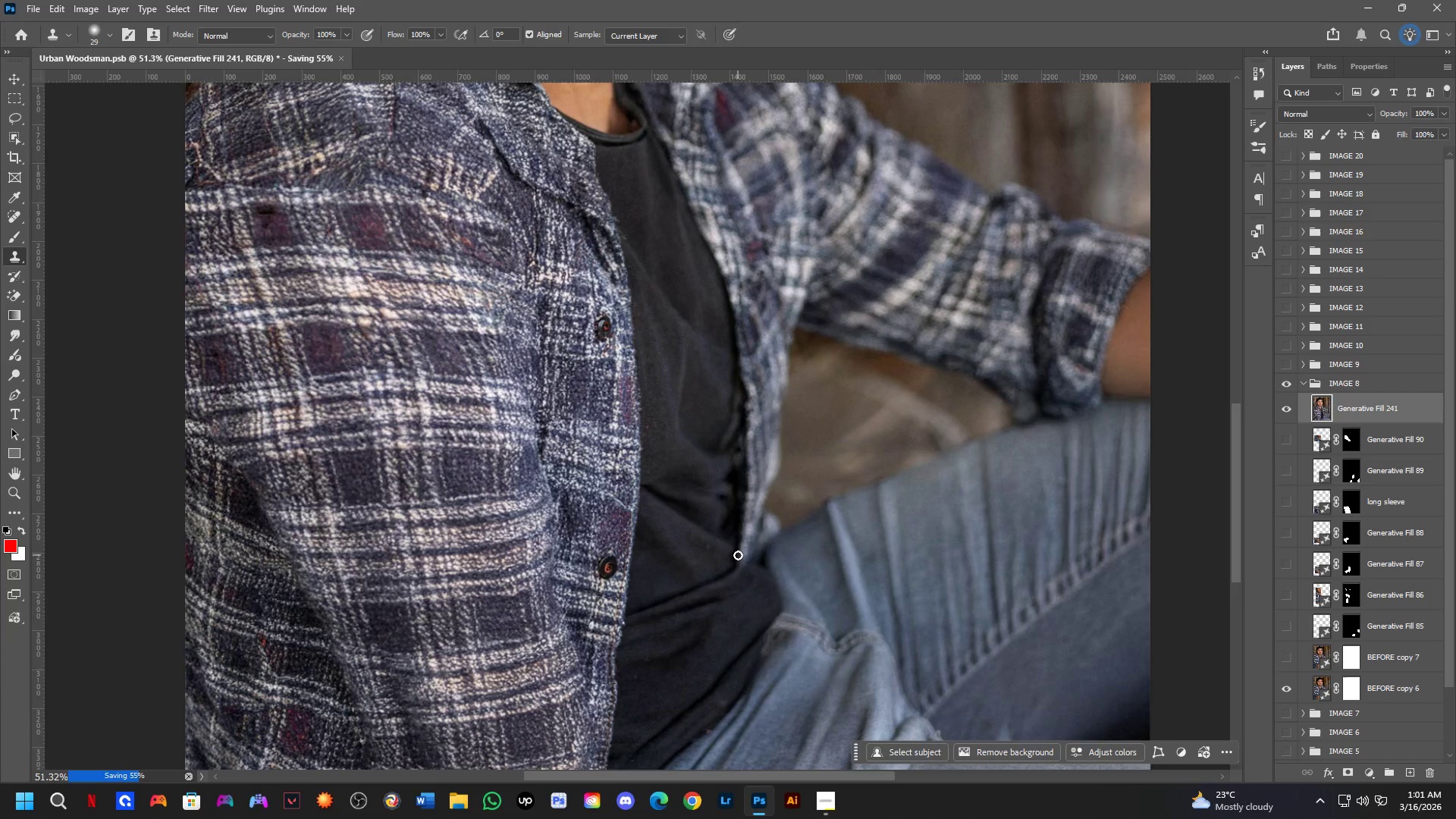 
hold_key(key=Space, duration=0.56)
 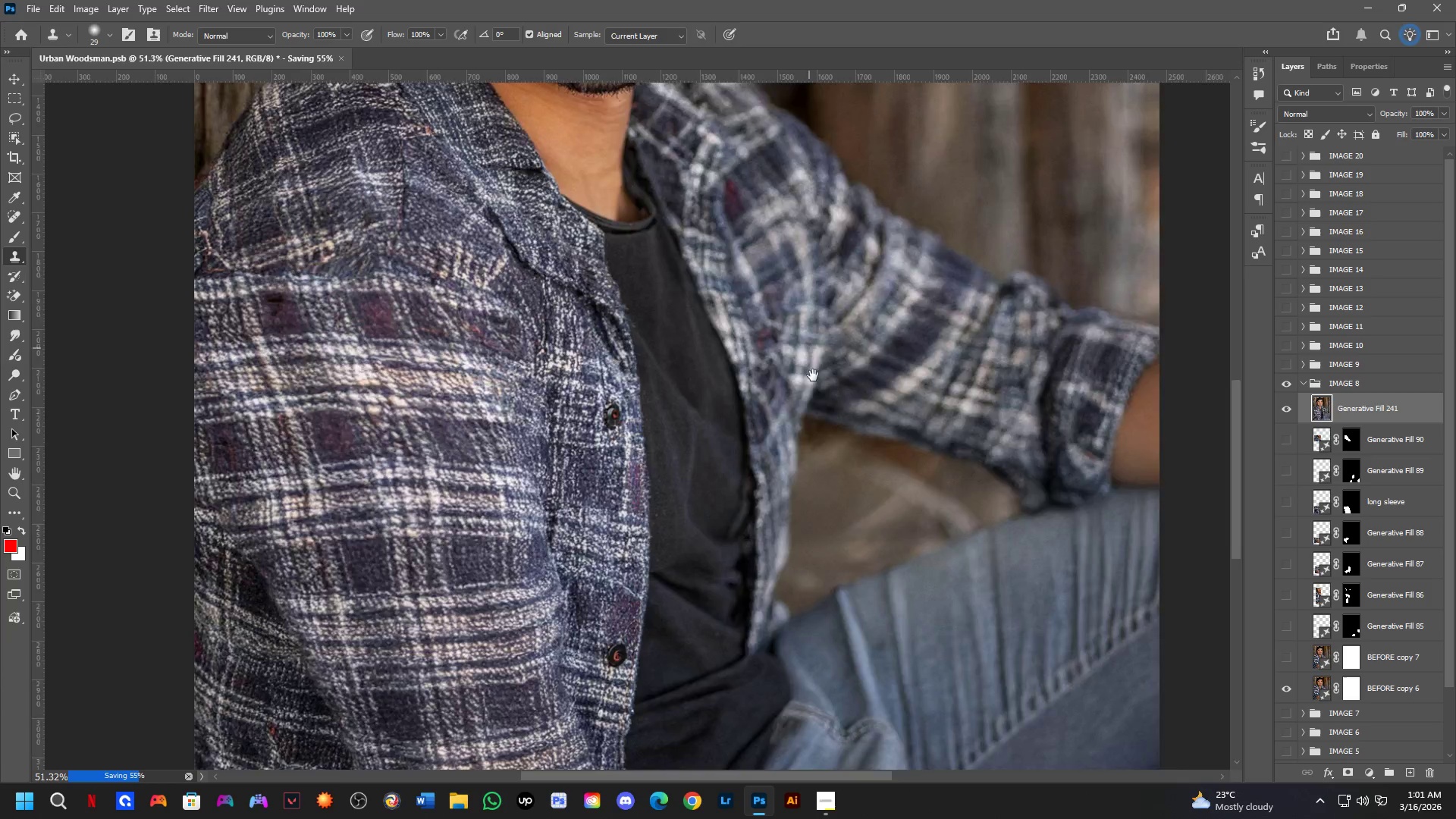 
left_click_drag(start_coordinate=[739, 565], to_coordinate=[748, 653])
 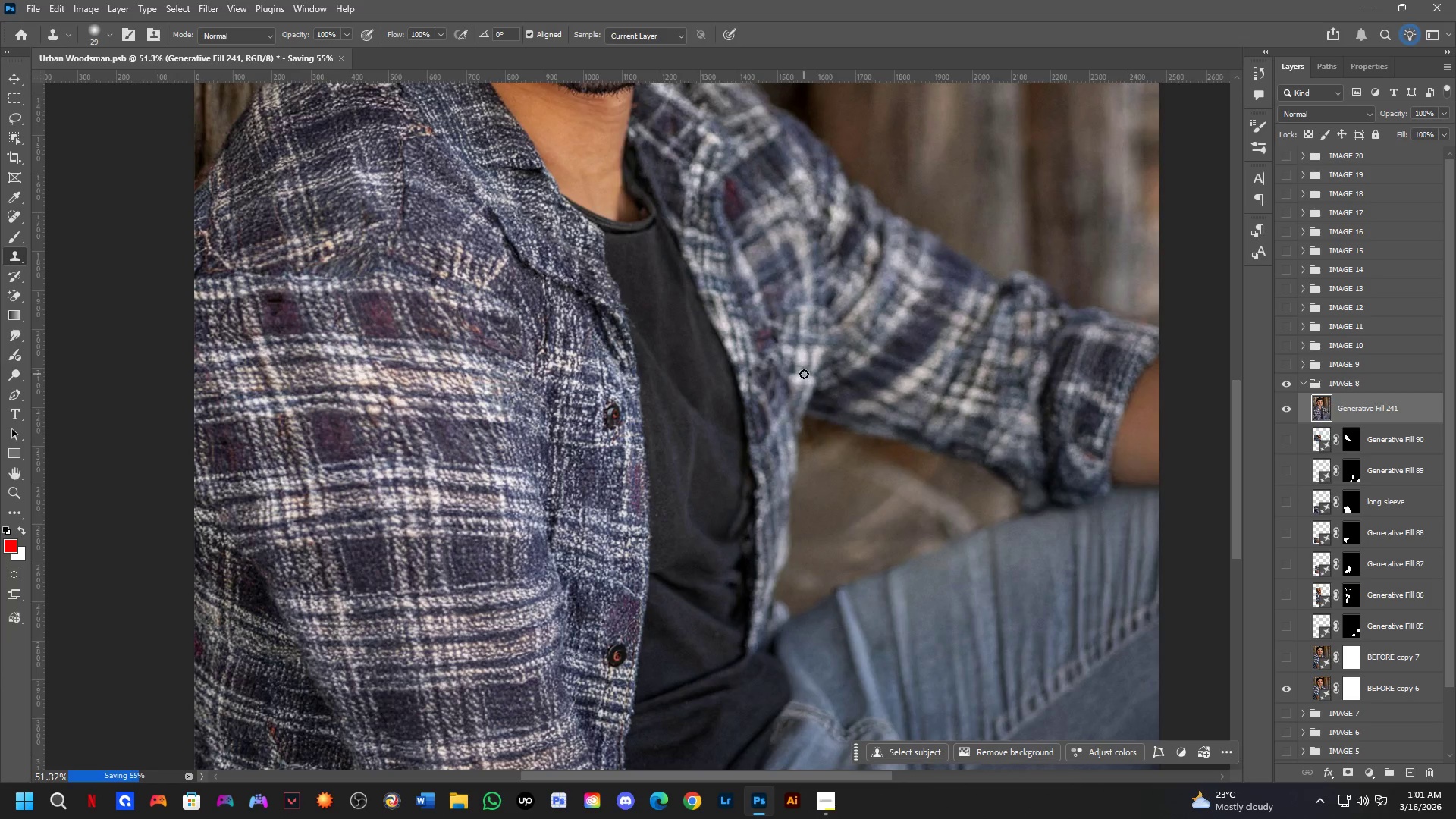 
hold_key(key=Space, duration=0.58)
 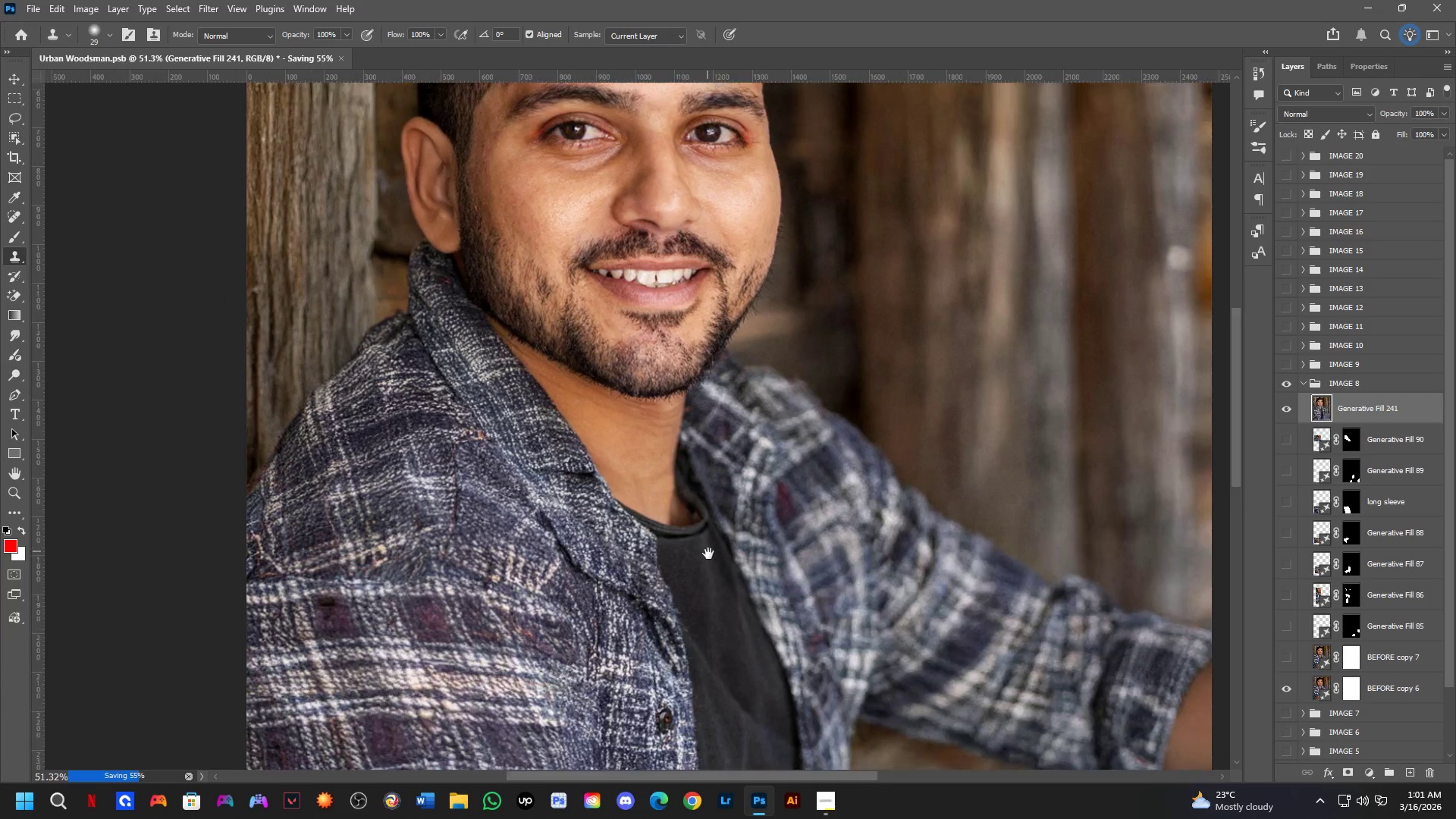 
left_click_drag(start_coordinate=[808, 339], to_coordinate=[836, 551])
 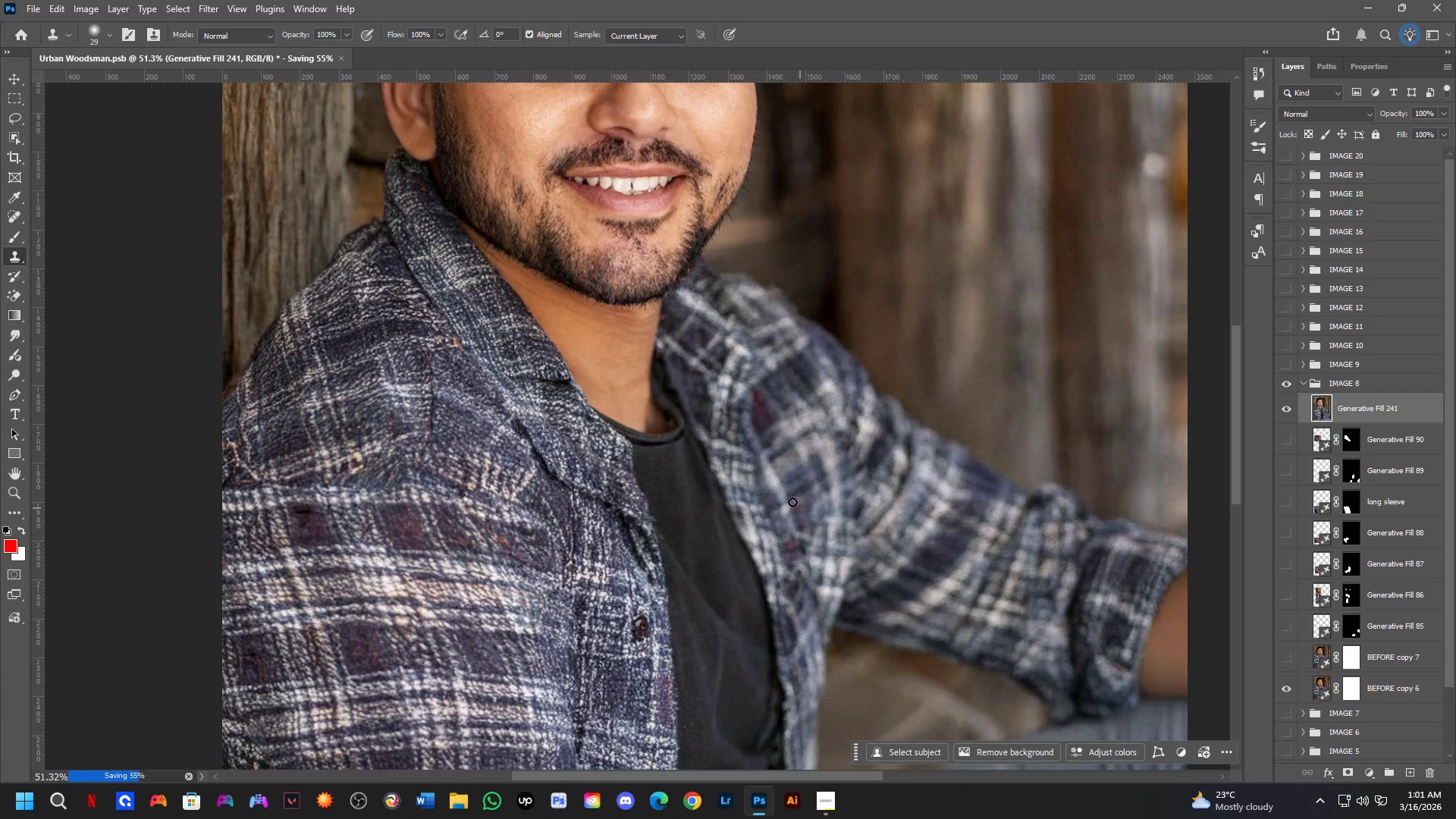 
hold_key(key=Space, duration=0.58)
 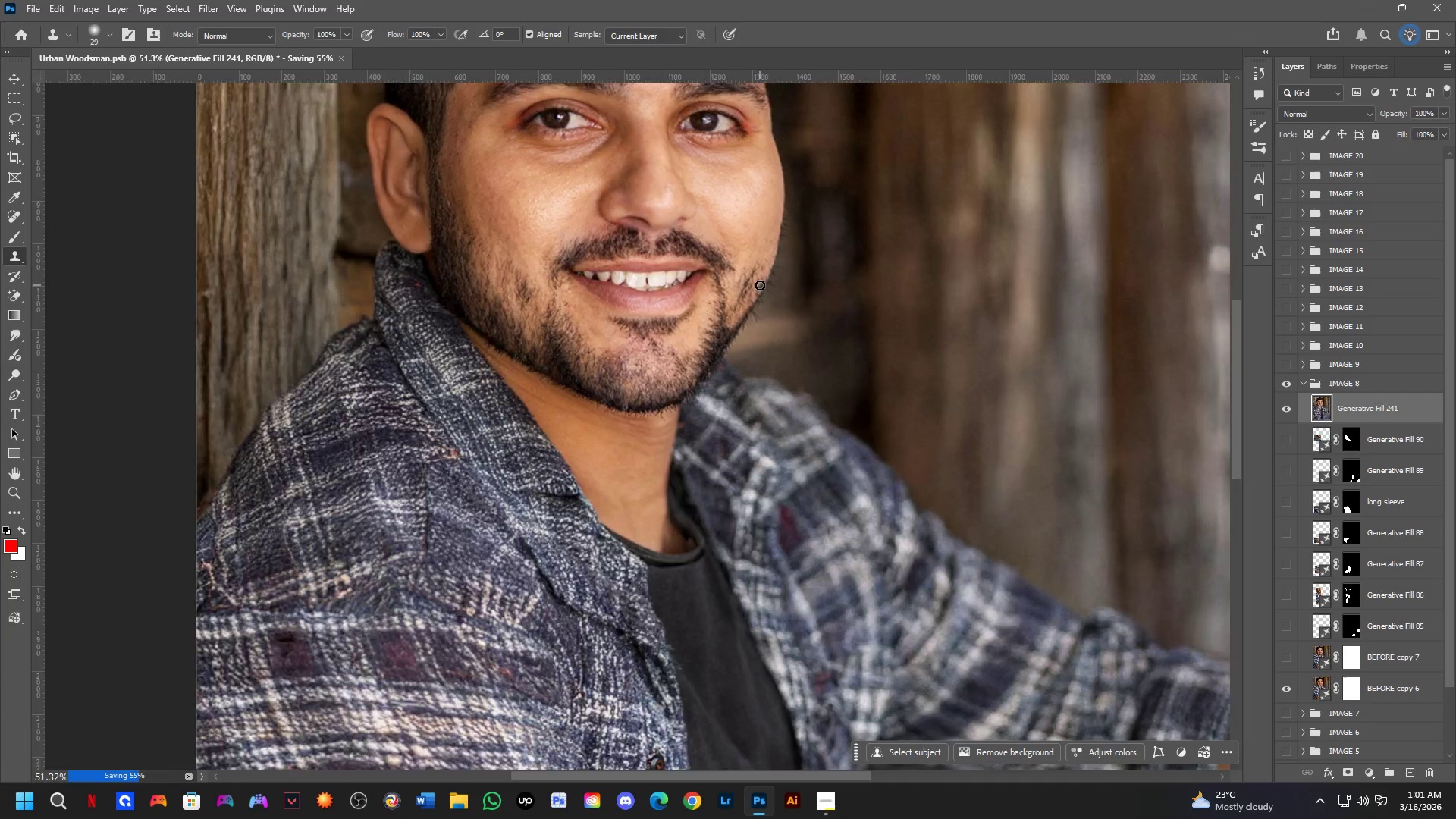 
left_click_drag(start_coordinate=[683, 458], to_coordinate=[708, 554])
 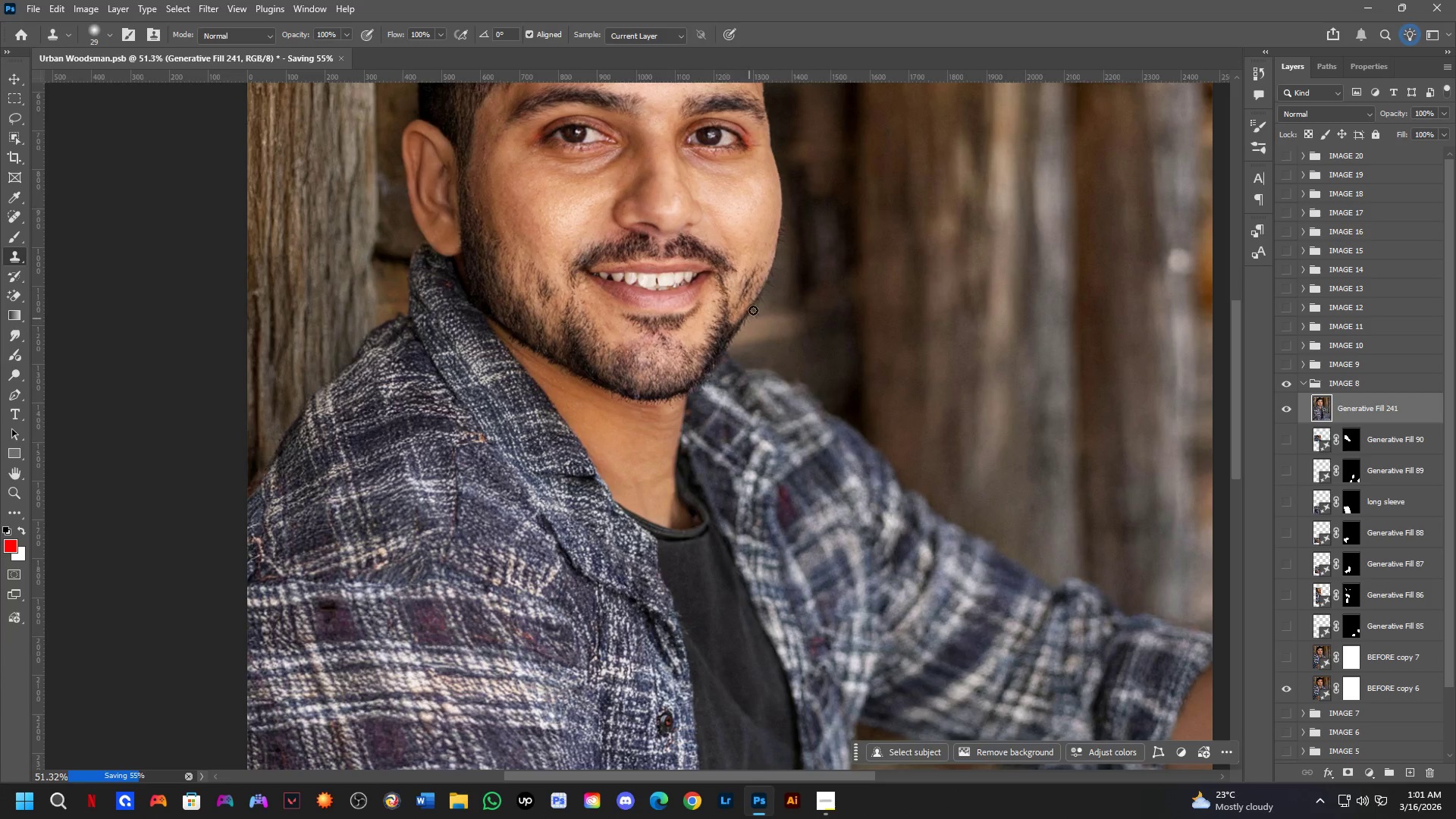 
hold_key(key=Space, duration=0.88)
 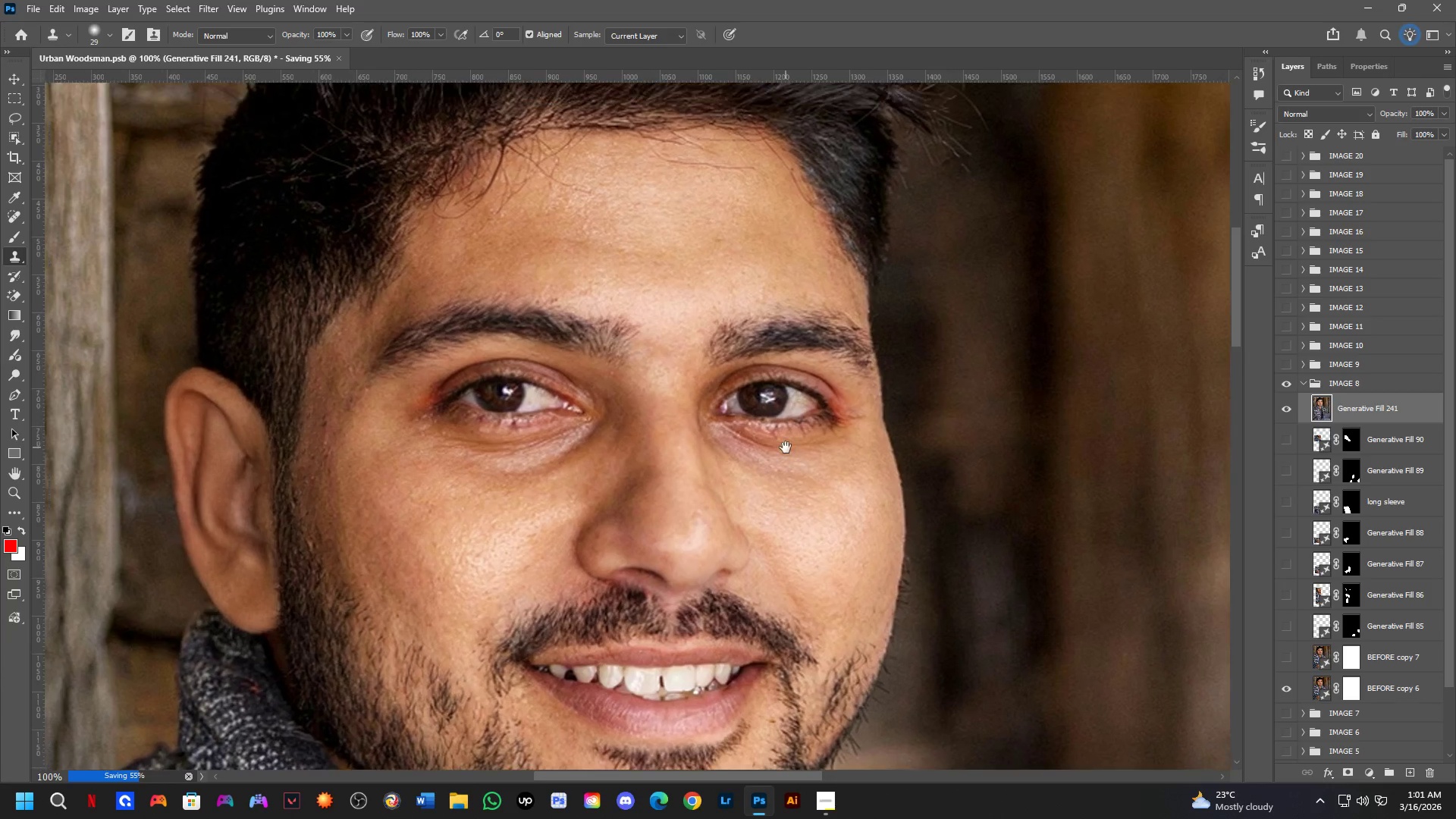 
left_click_drag(start_coordinate=[770, 294], to_coordinate=[848, 542])
 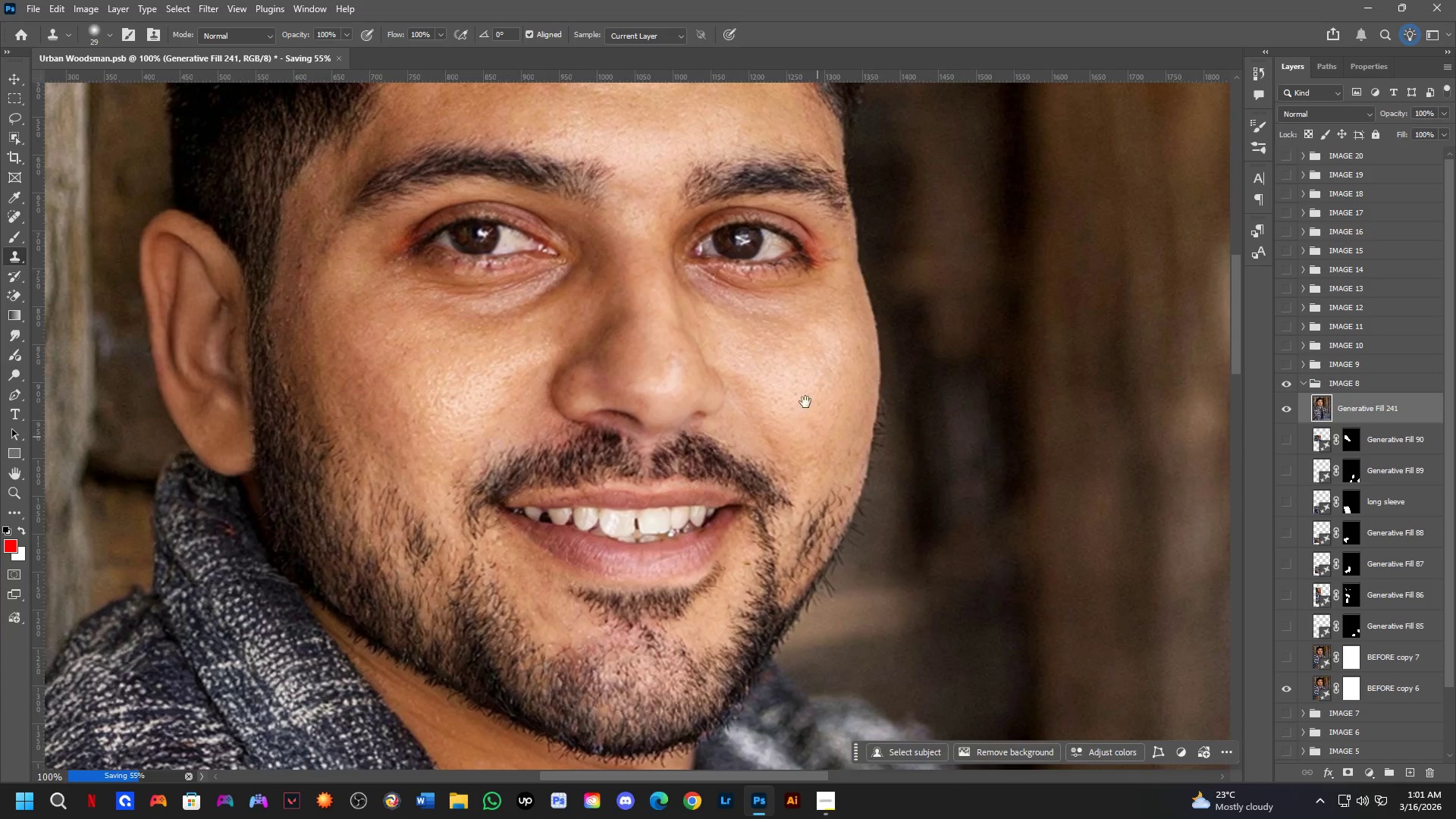 
scroll: coordinate [762, 290], scroll_direction: up, amount: 7.0
 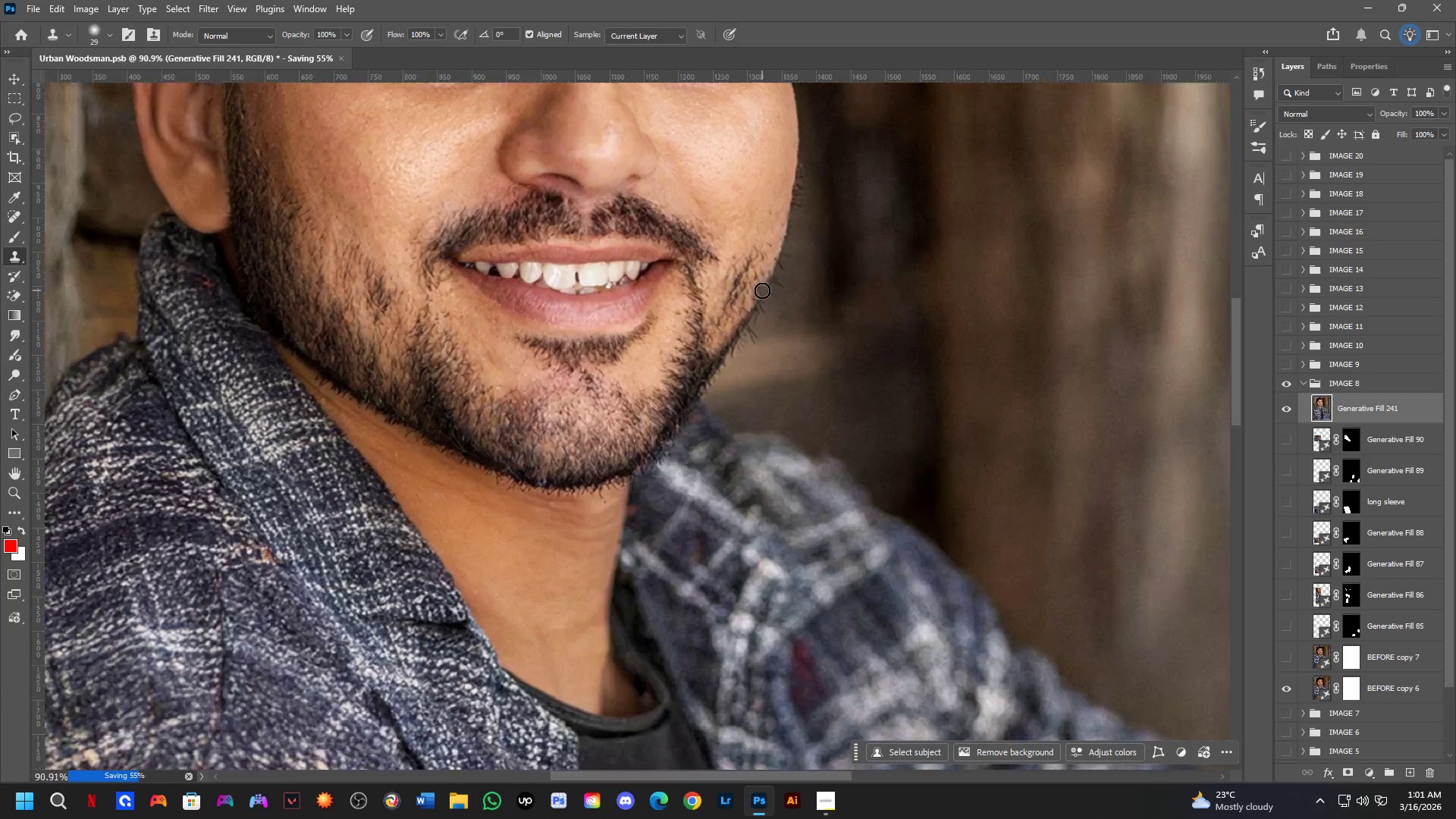 
hold_key(key=Space, duration=0.55)
 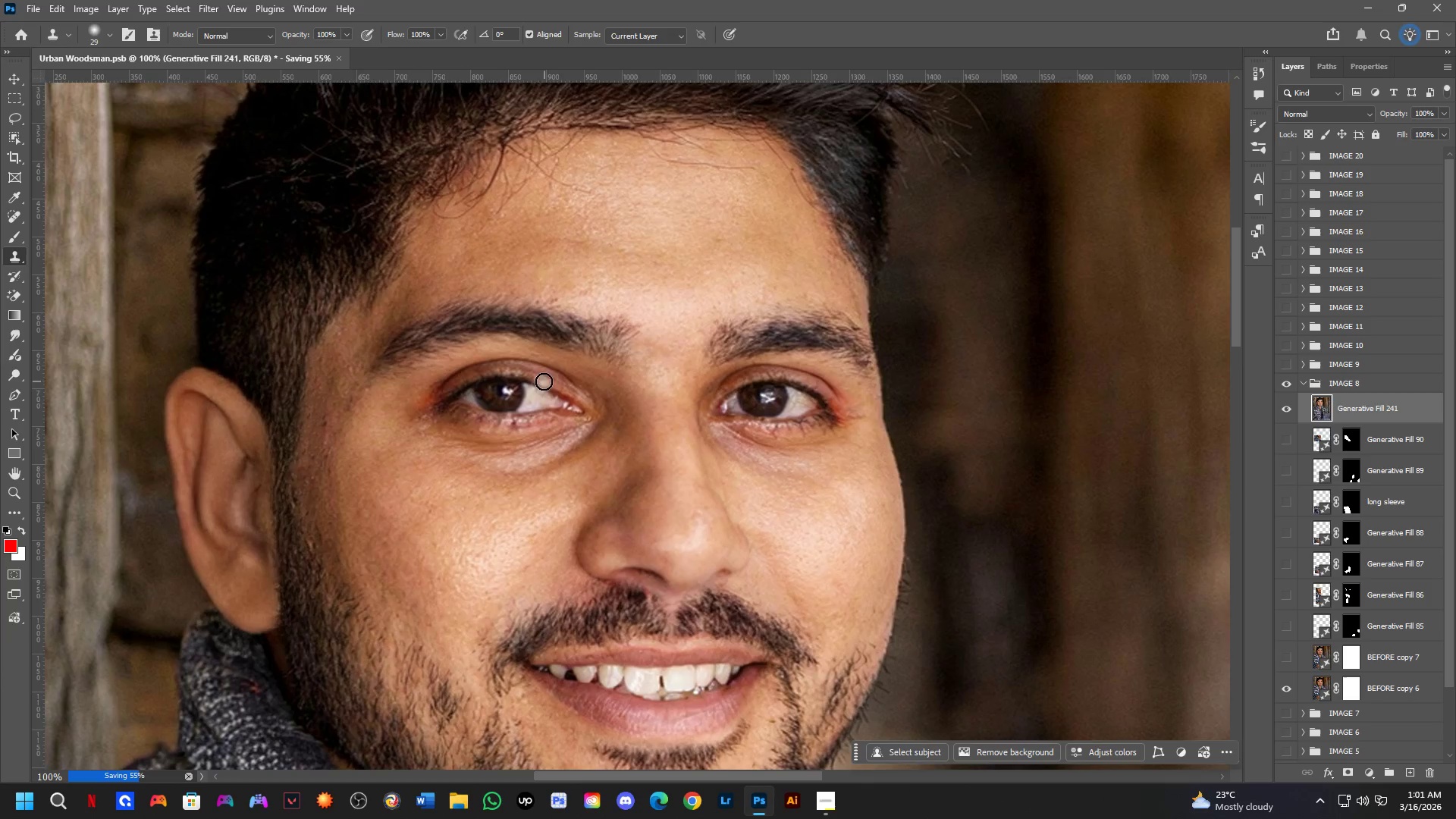 
left_click_drag(start_coordinate=[761, 290], to_coordinate=[786, 447])
 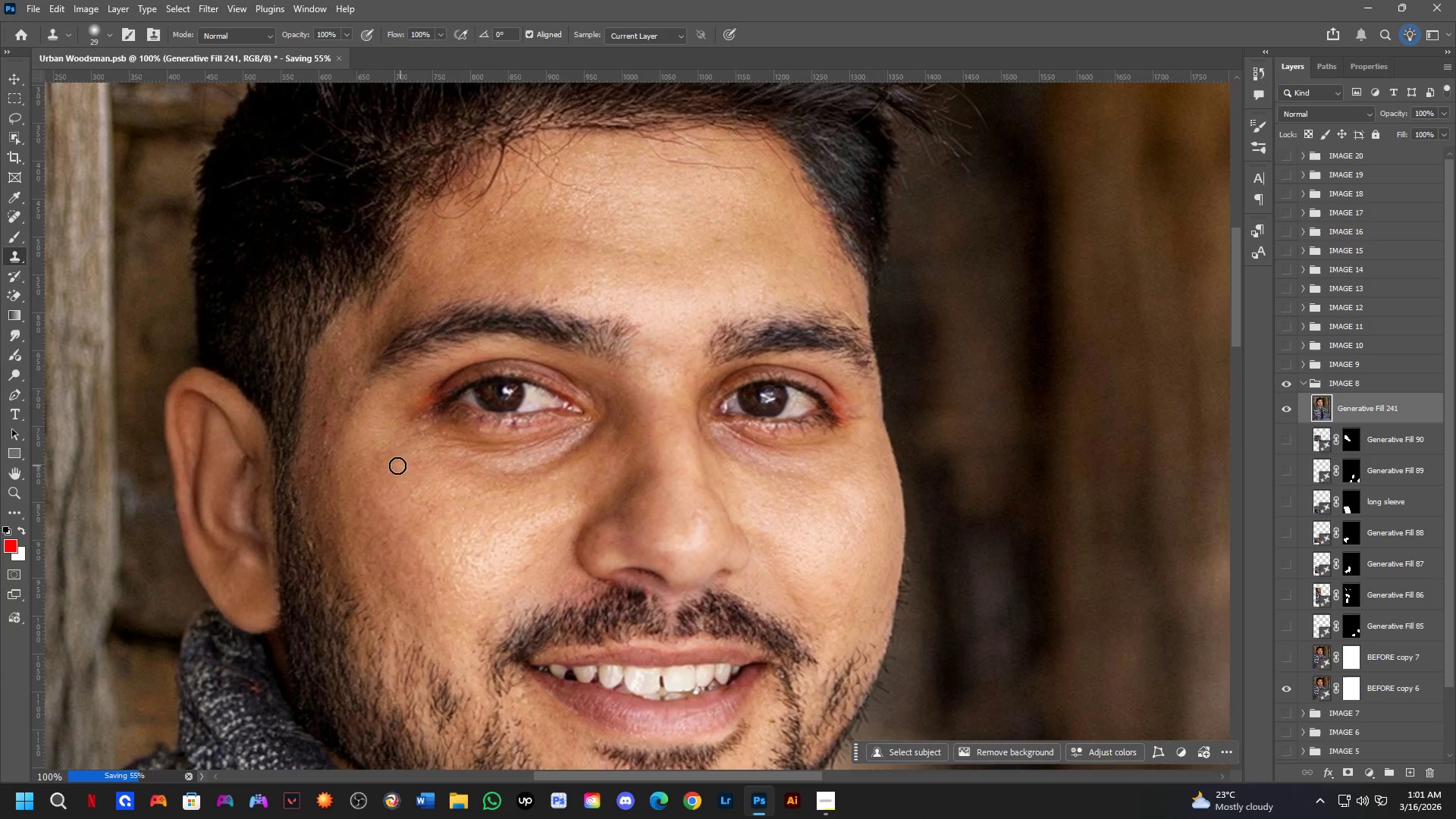 
hold_key(key=Space, duration=1.14)
 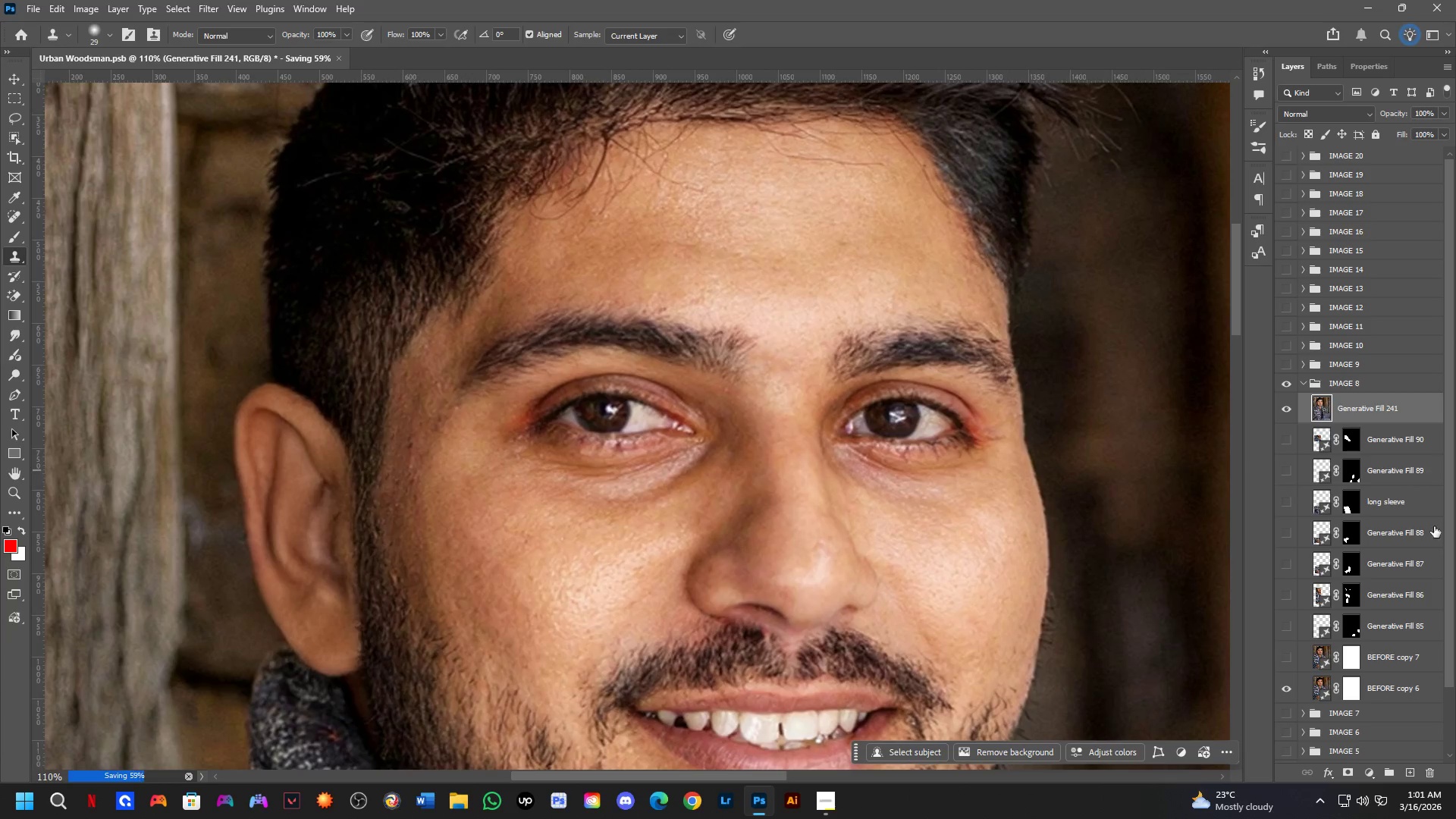 
left_click_drag(start_coordinate=[435, 496], to_coordinate=[536, 517])
 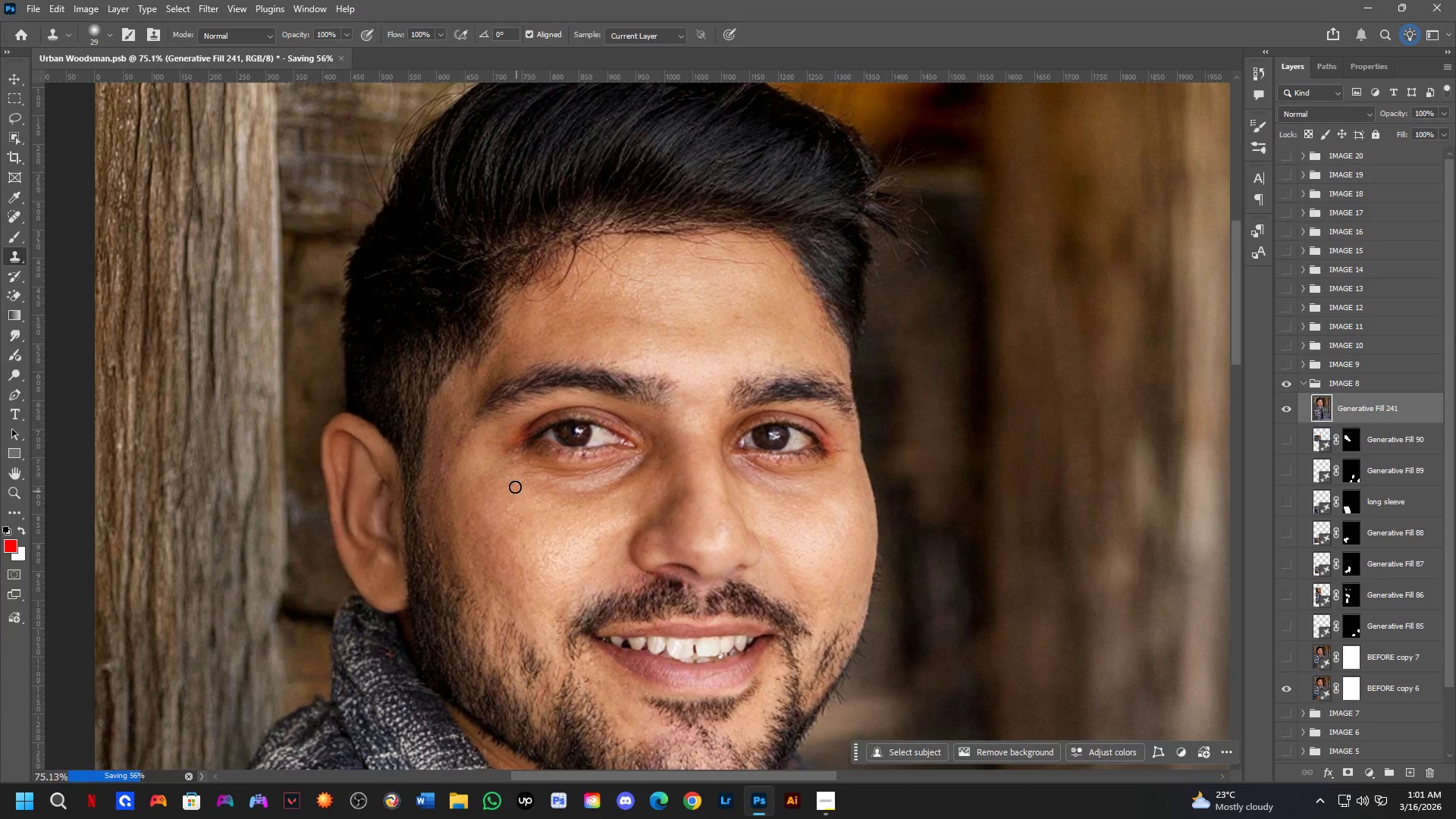 
scroll: coordinate [385, 466], scroll_direction: down, amount: 3.0
 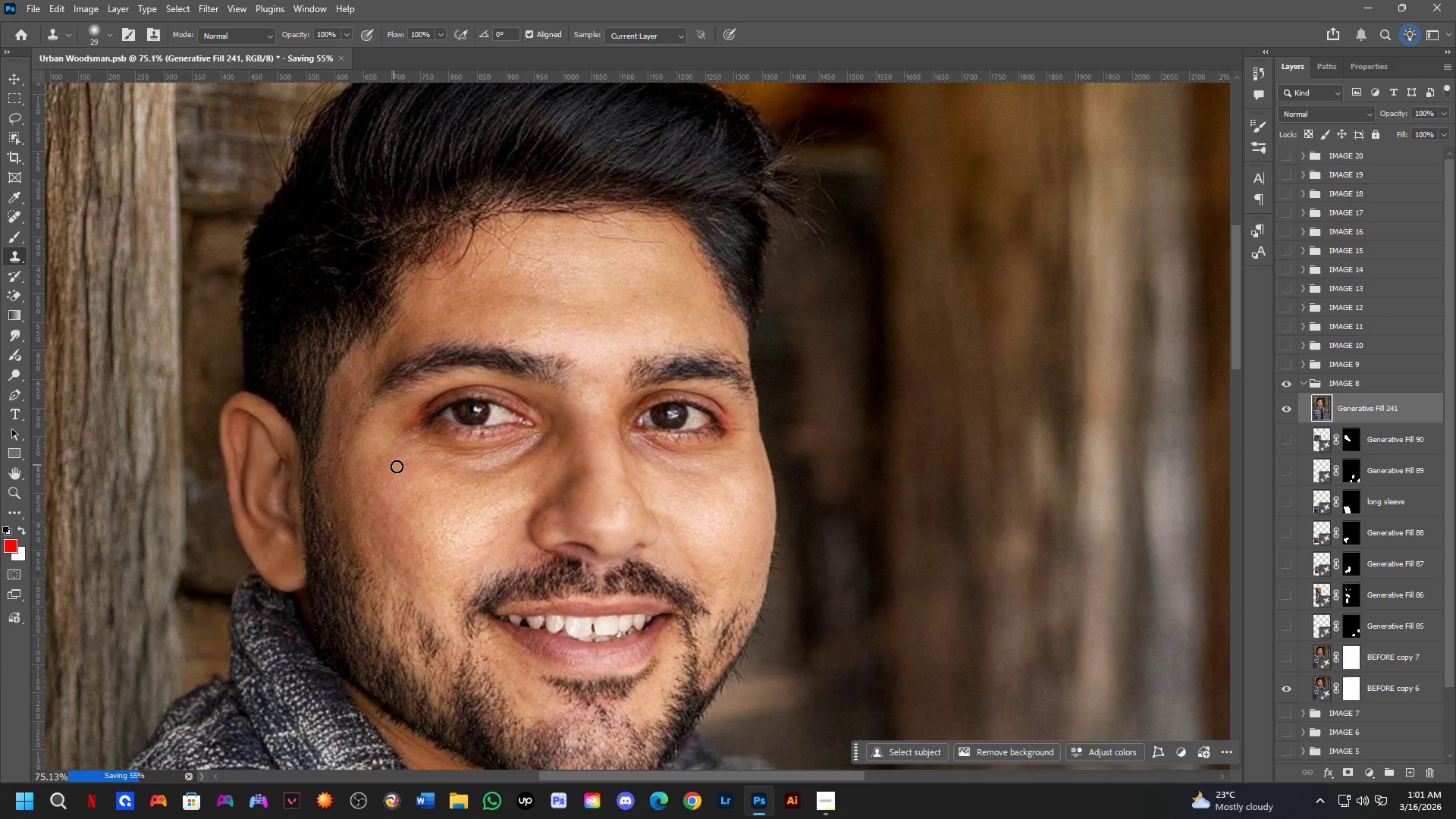 
scroll: coordinate [509, 477], scroll_direction: up, amount: 4.0
 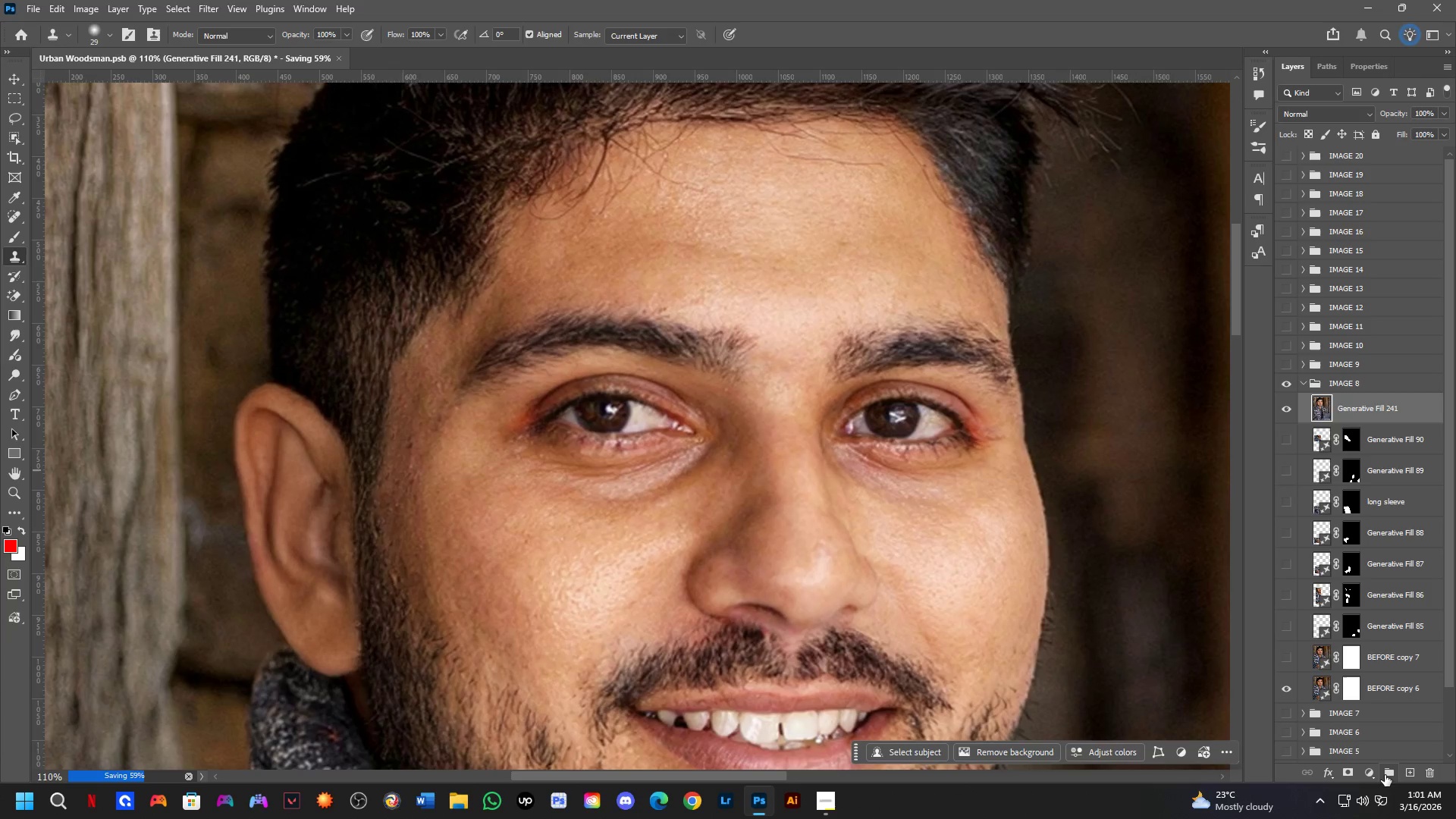 
left_click([1371, 774])
 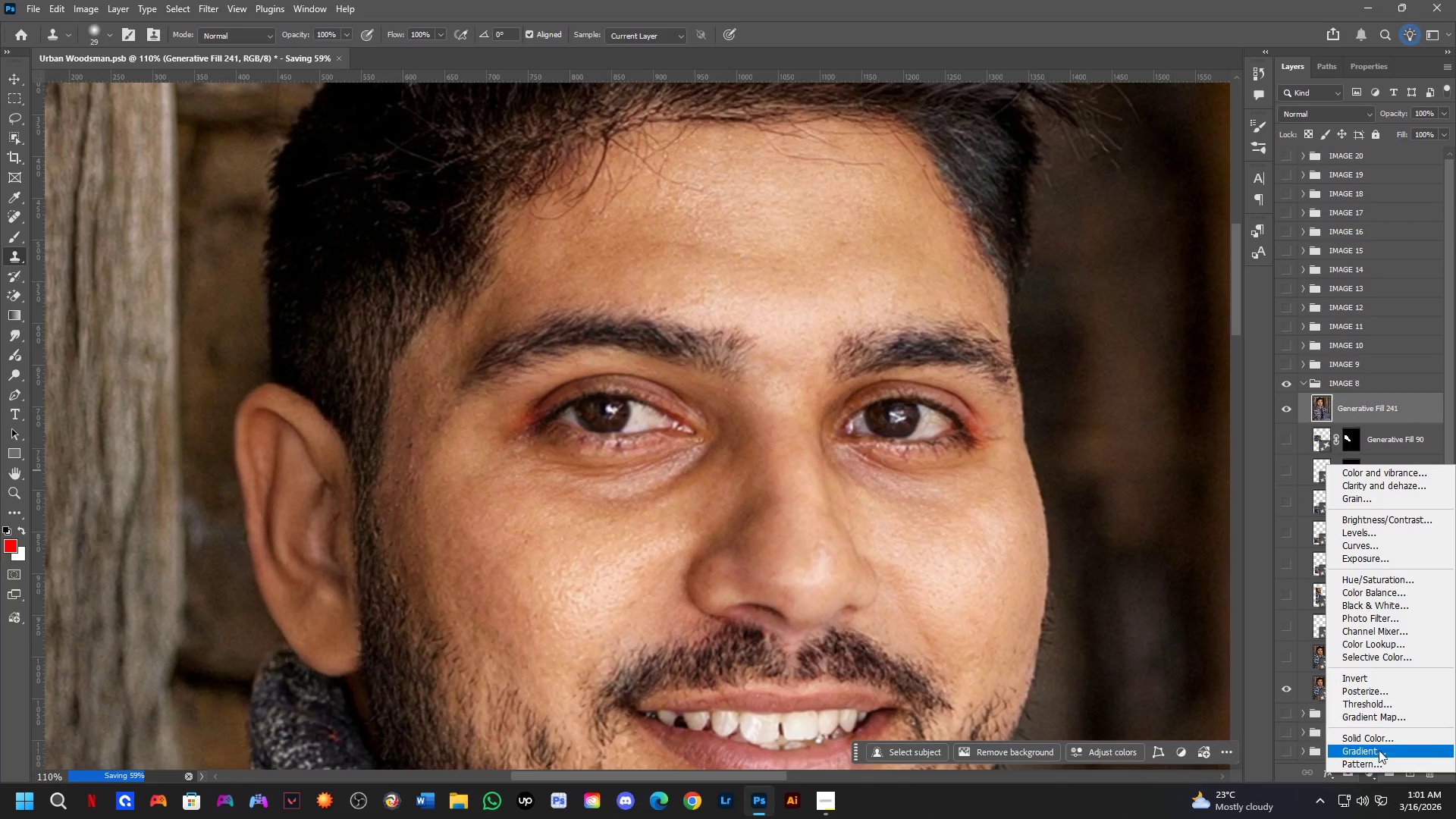 
left_click([1379, 740])
 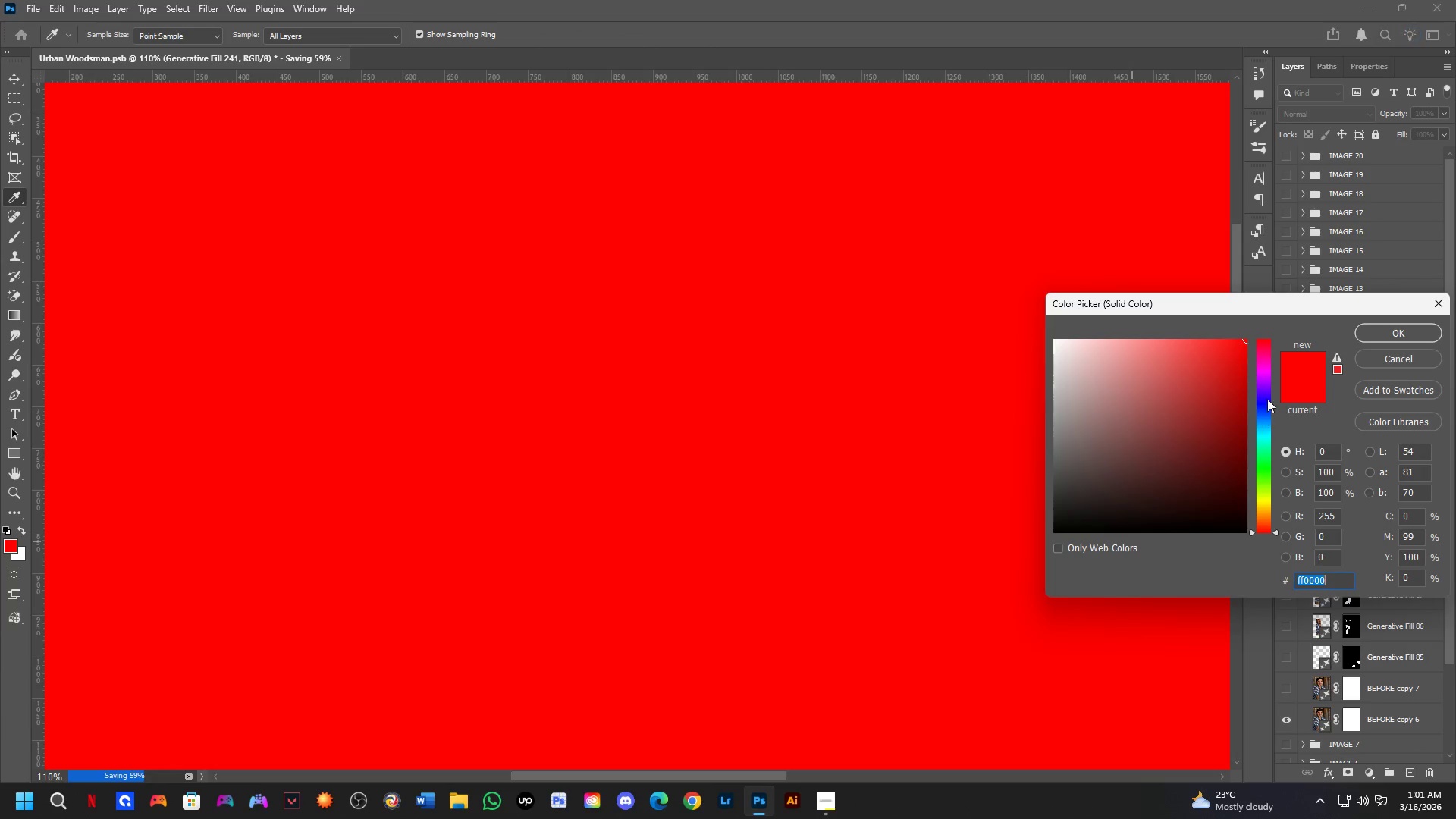 
left_click_drag(start_coordinate=[1210, 398], to_coordinate=[1100, 388])
 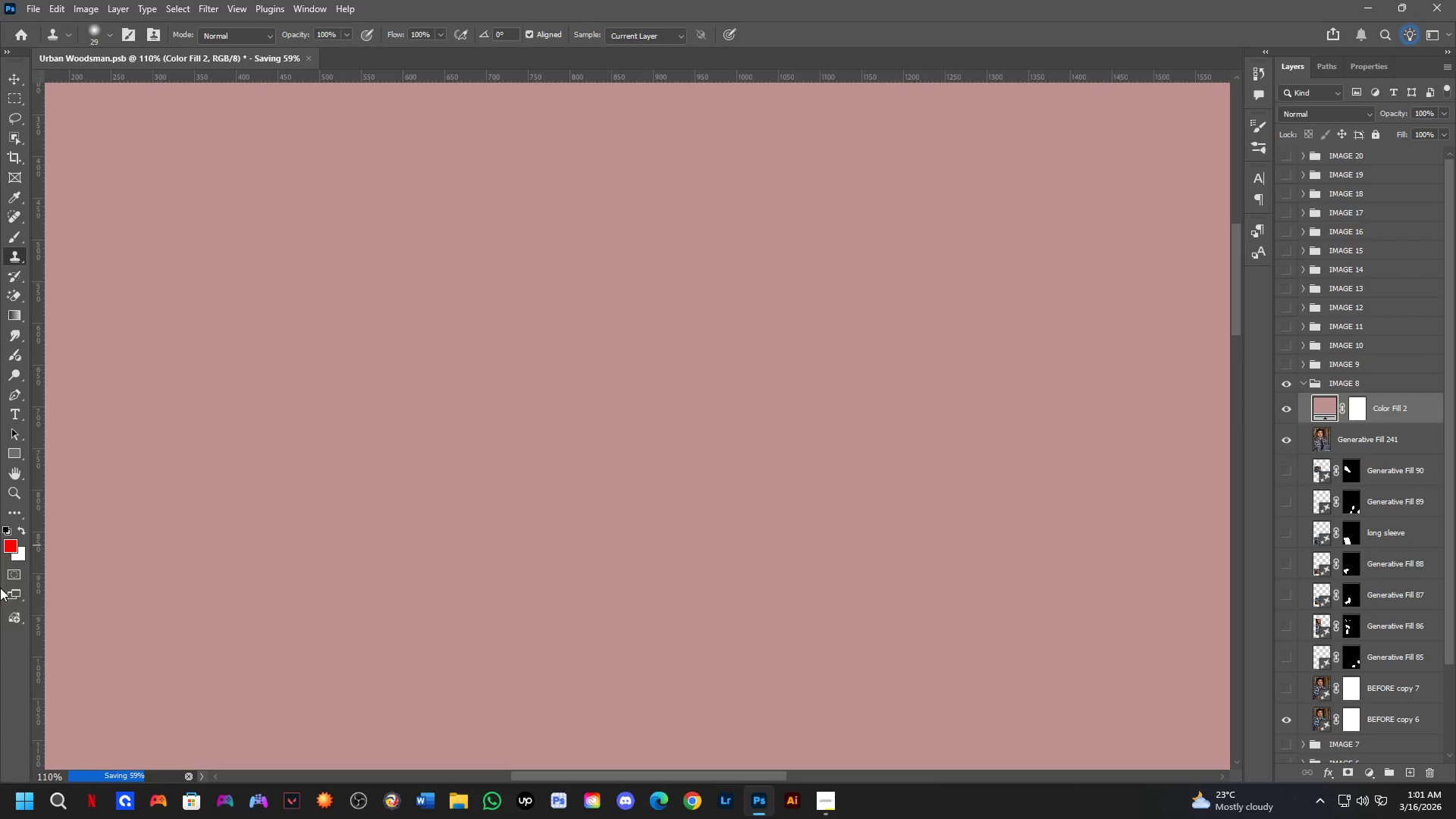 
left_click([6, 527])
 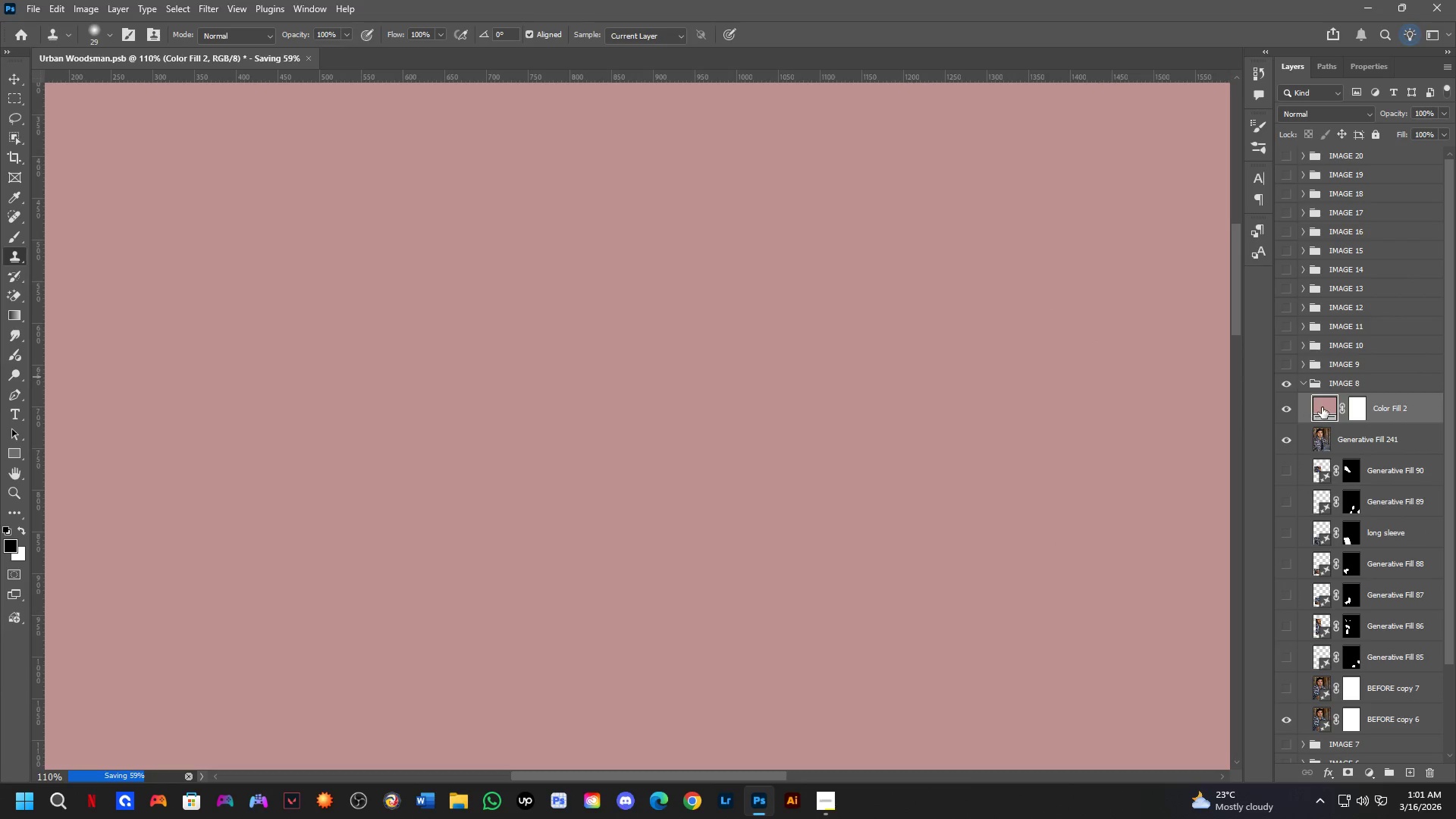 
double_click([1326, 406])
 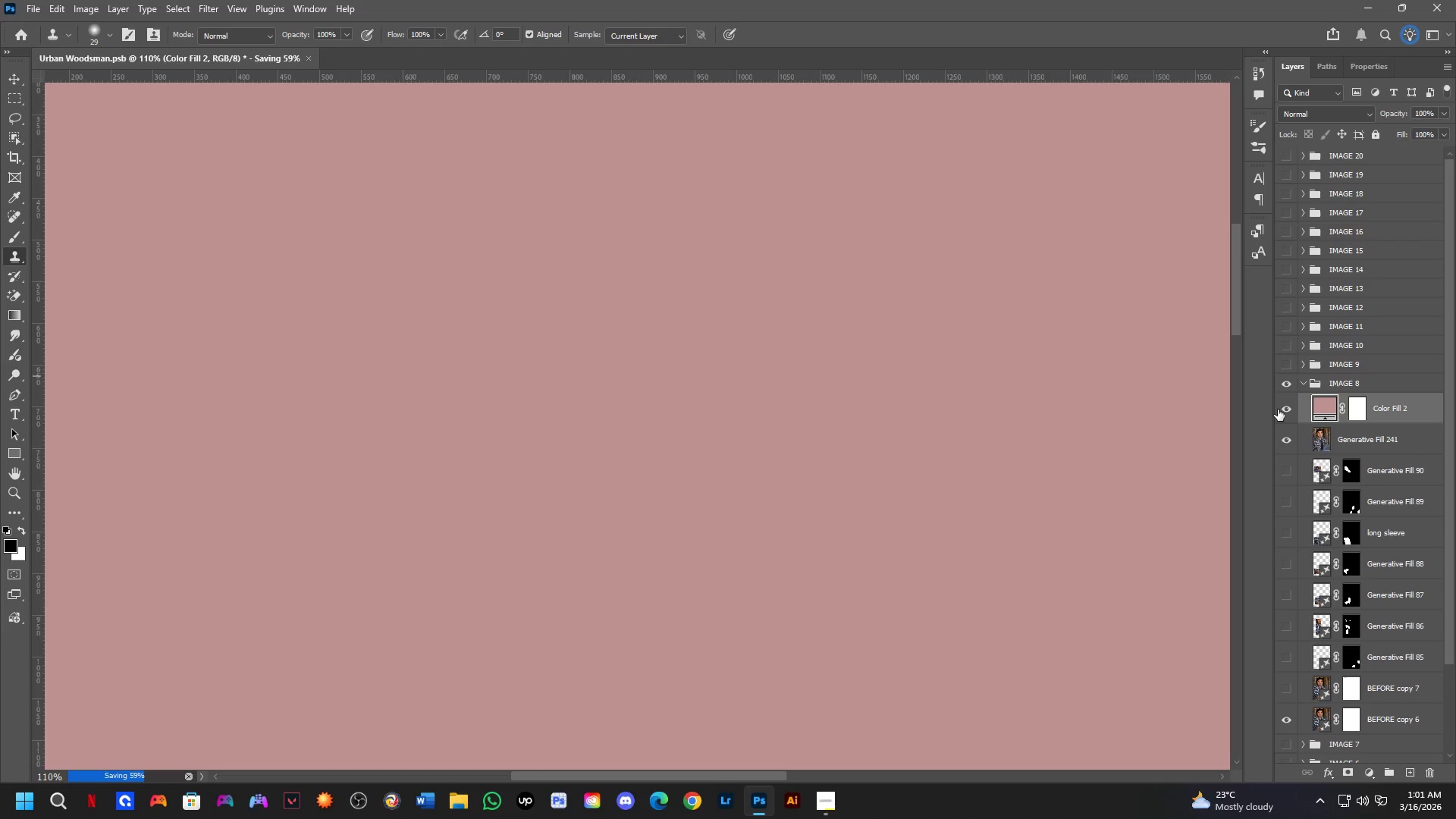 
double_click([1323, 405])
 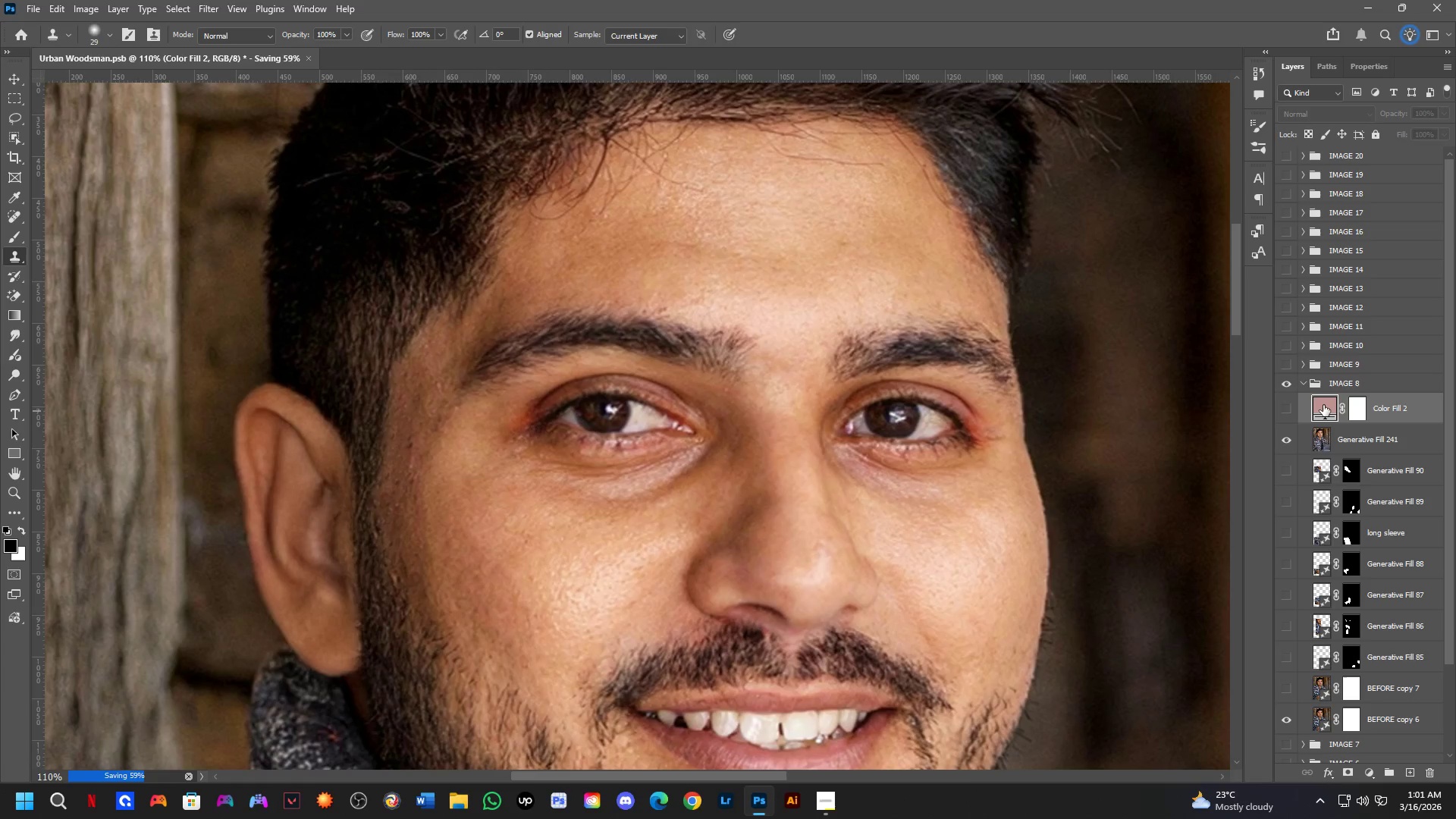 
triple_click([1323, 405])
 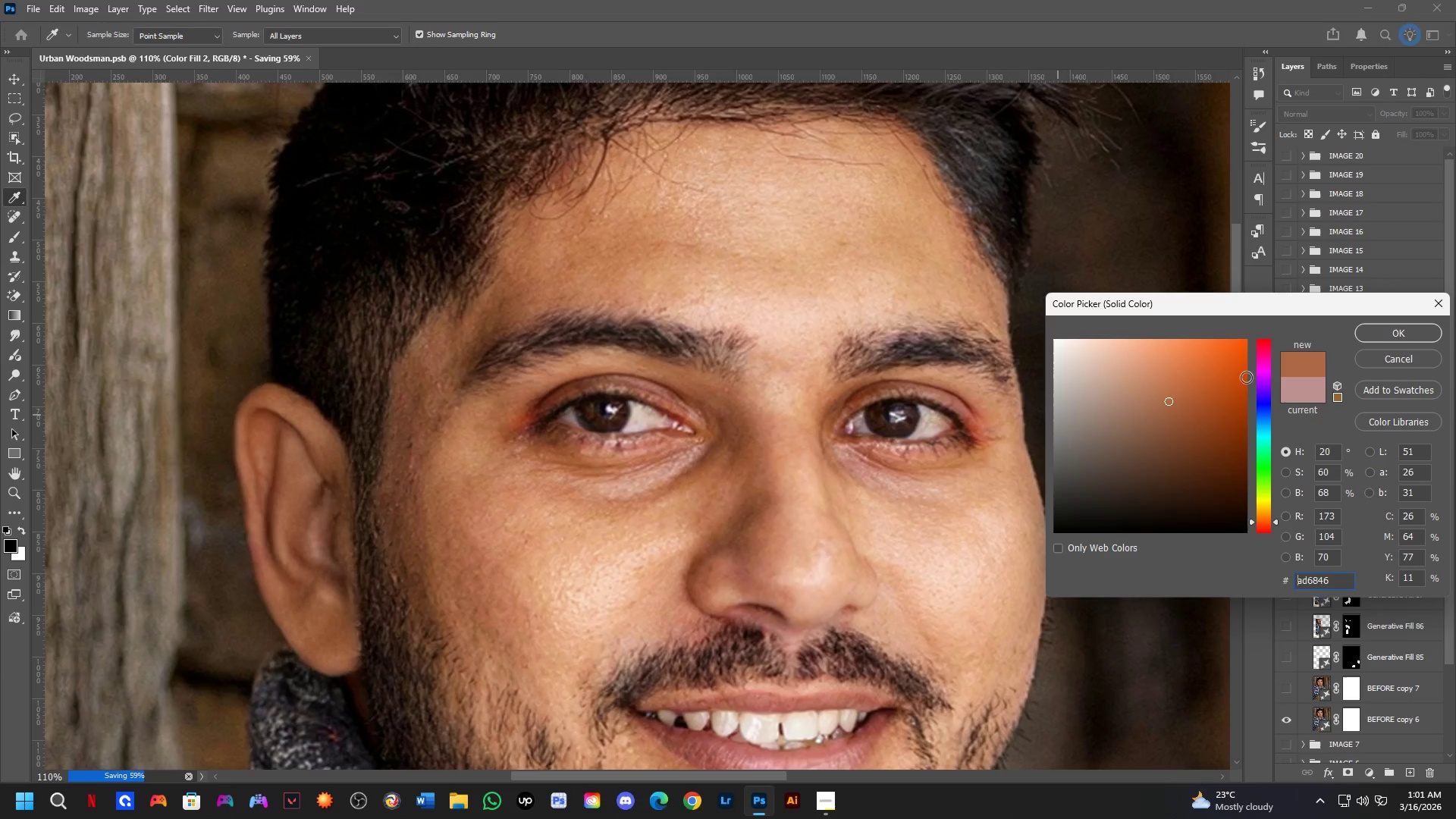 
left_click([1385, 332])
 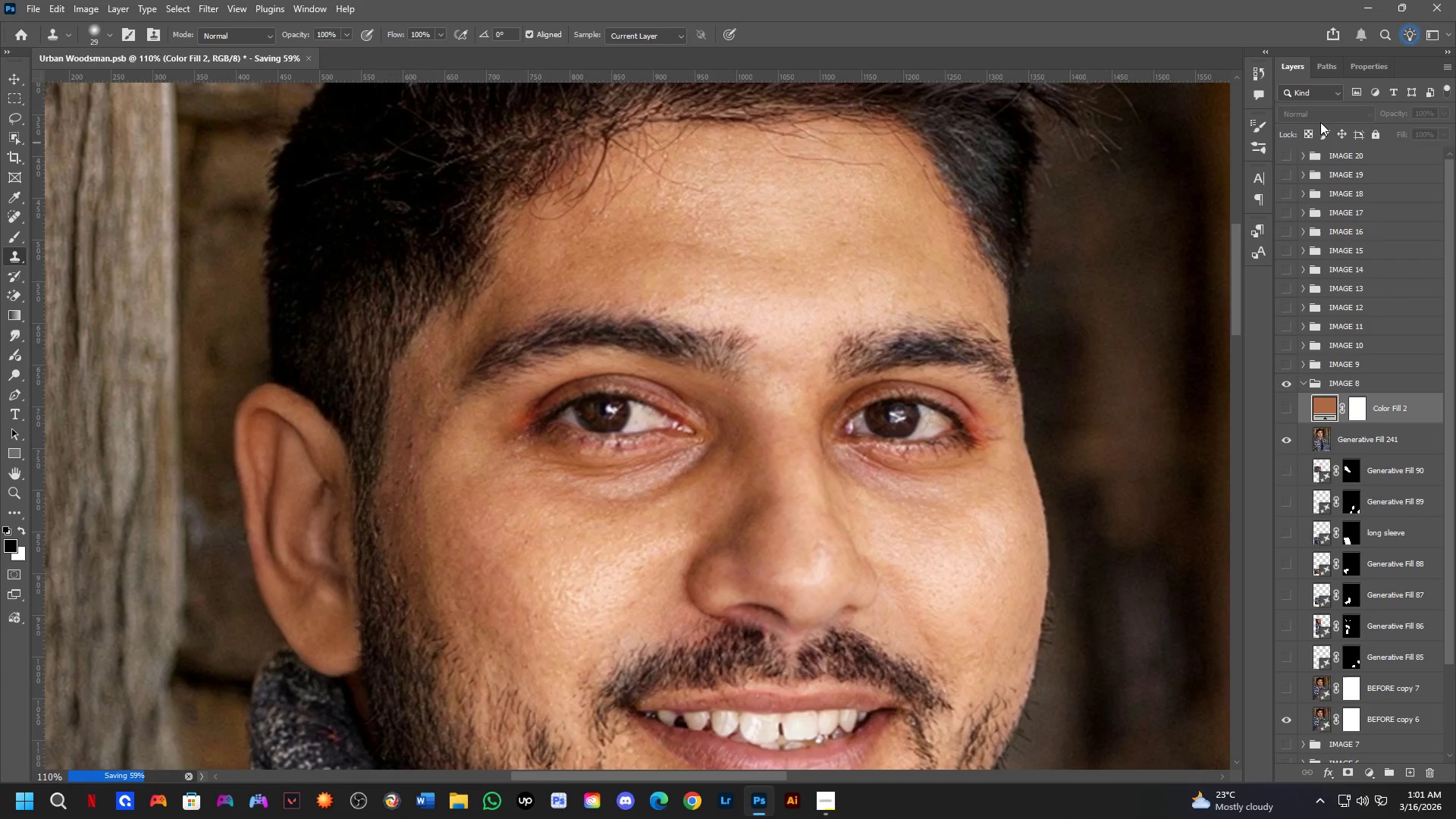 
left_click([1319, 114])
 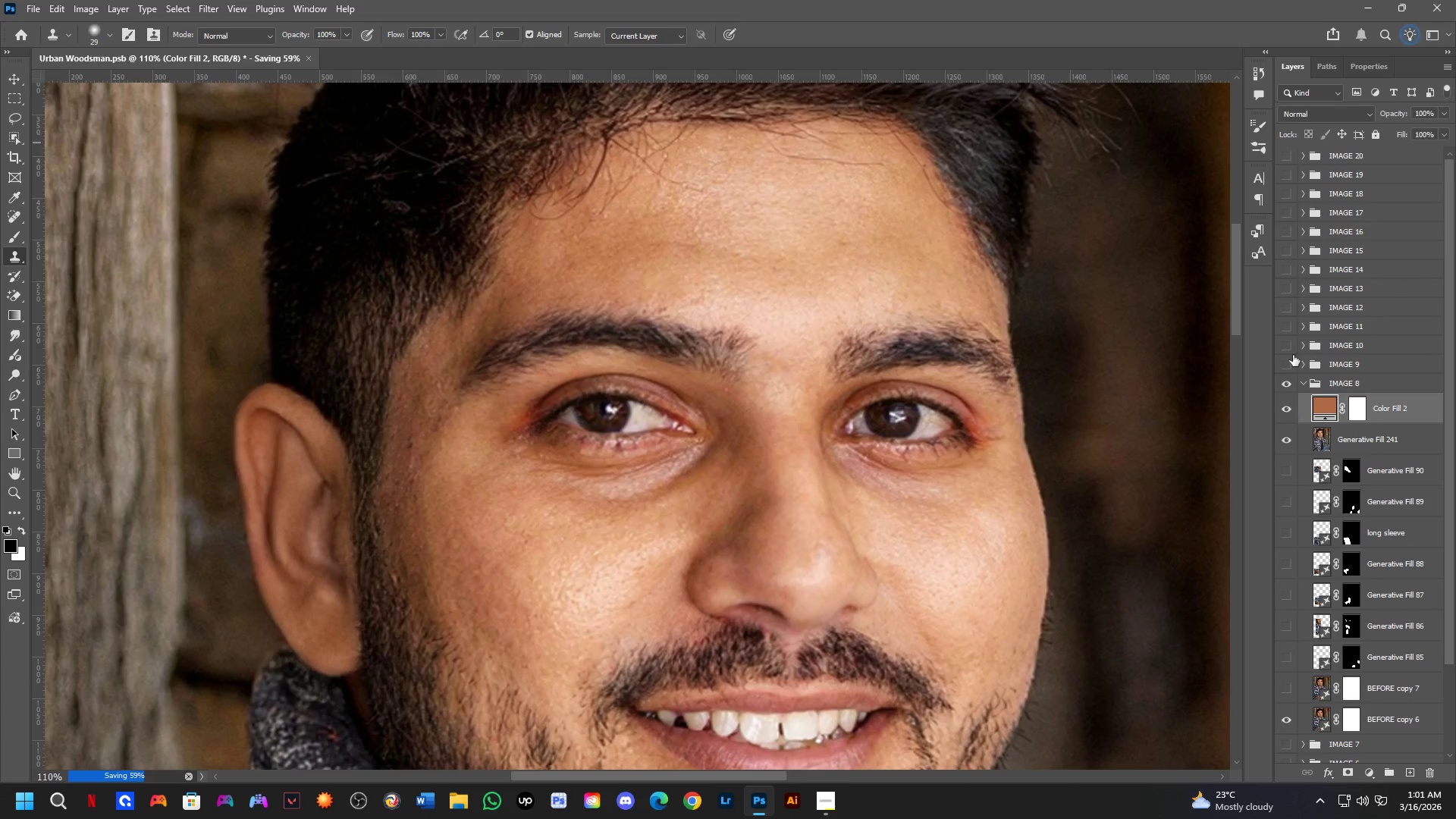 
left_click([1326, 111])
 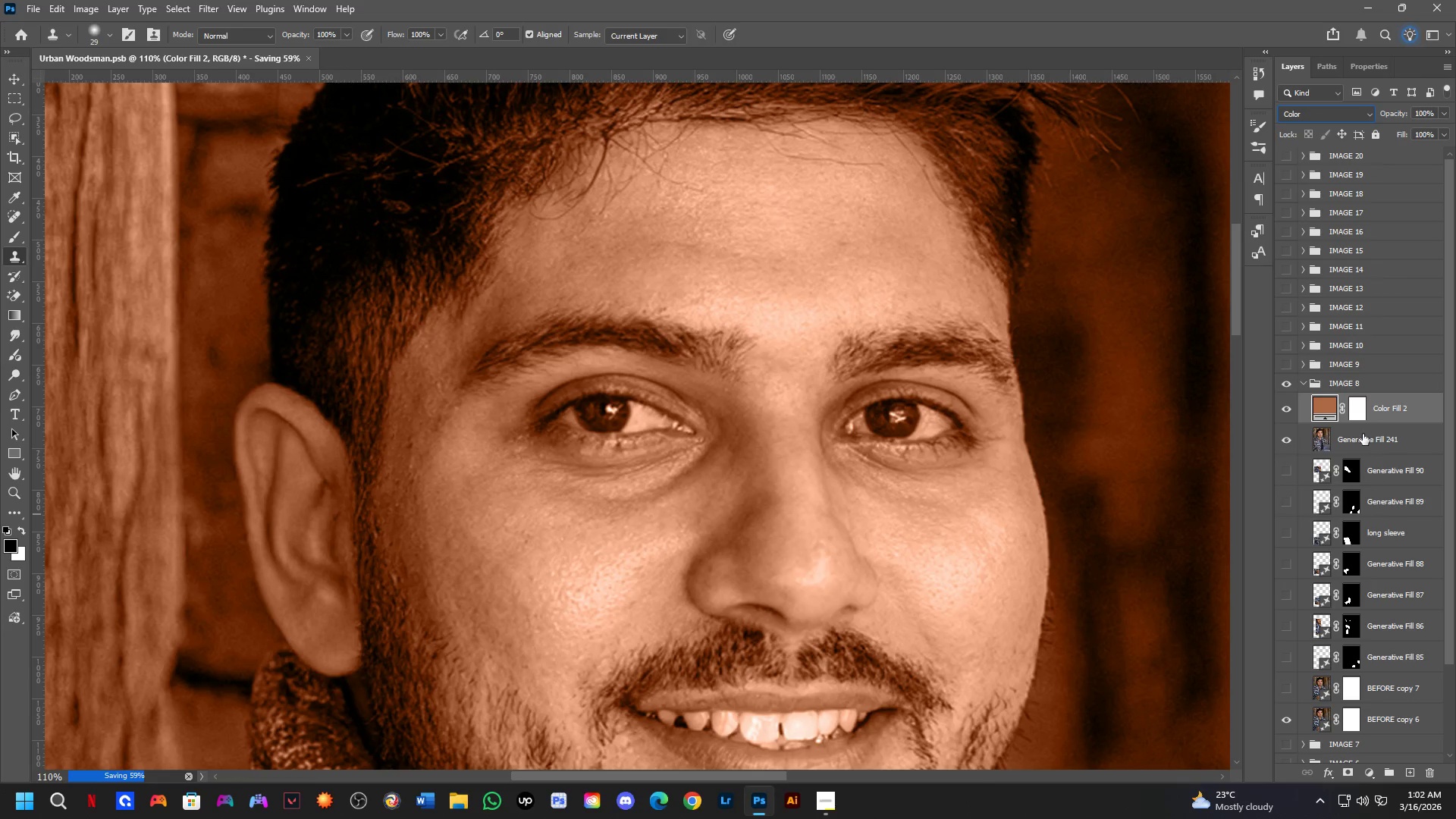 
left_click([1360, 406])
 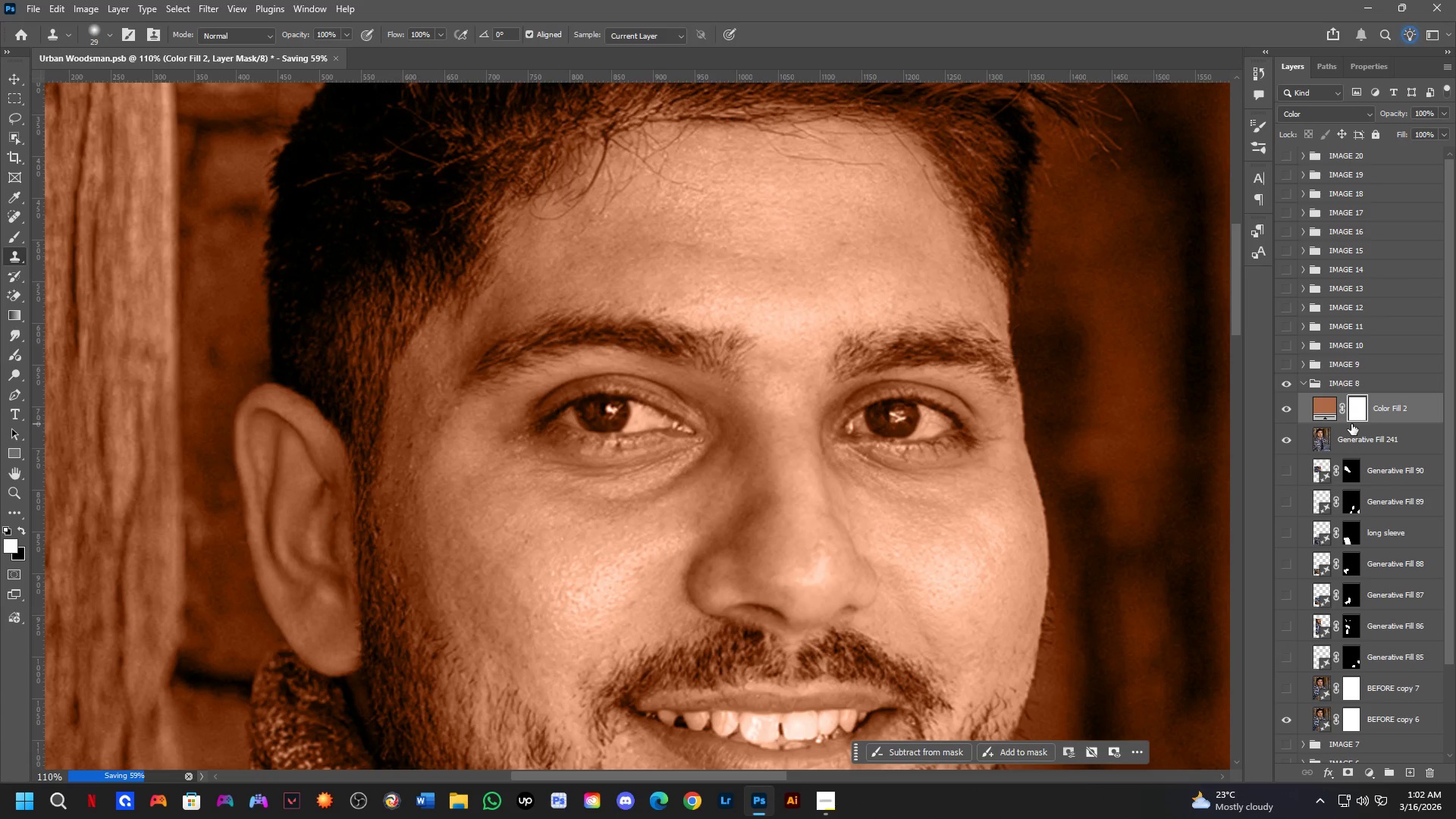 
key(Control+I)
 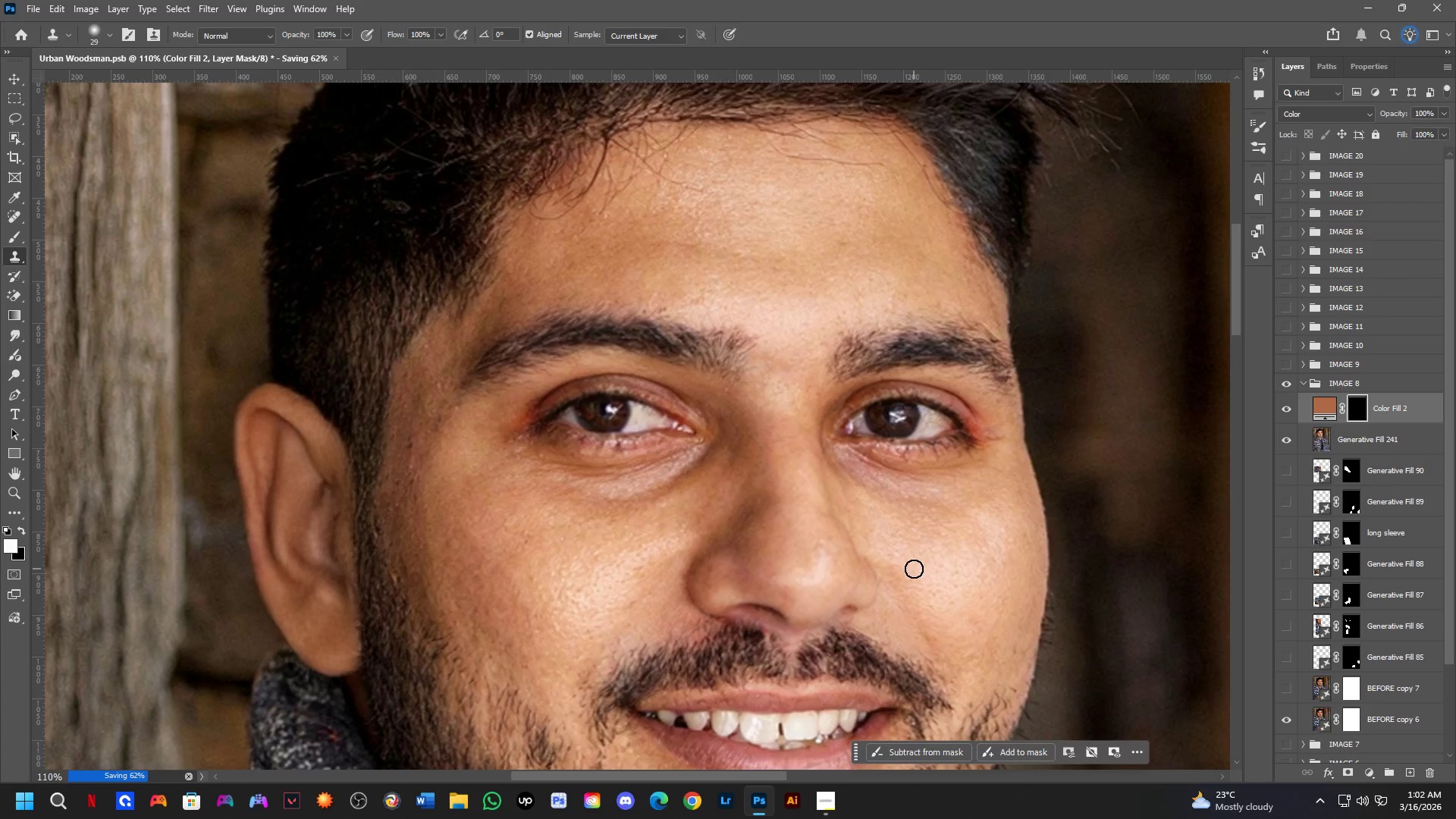 
wait(6.77)
 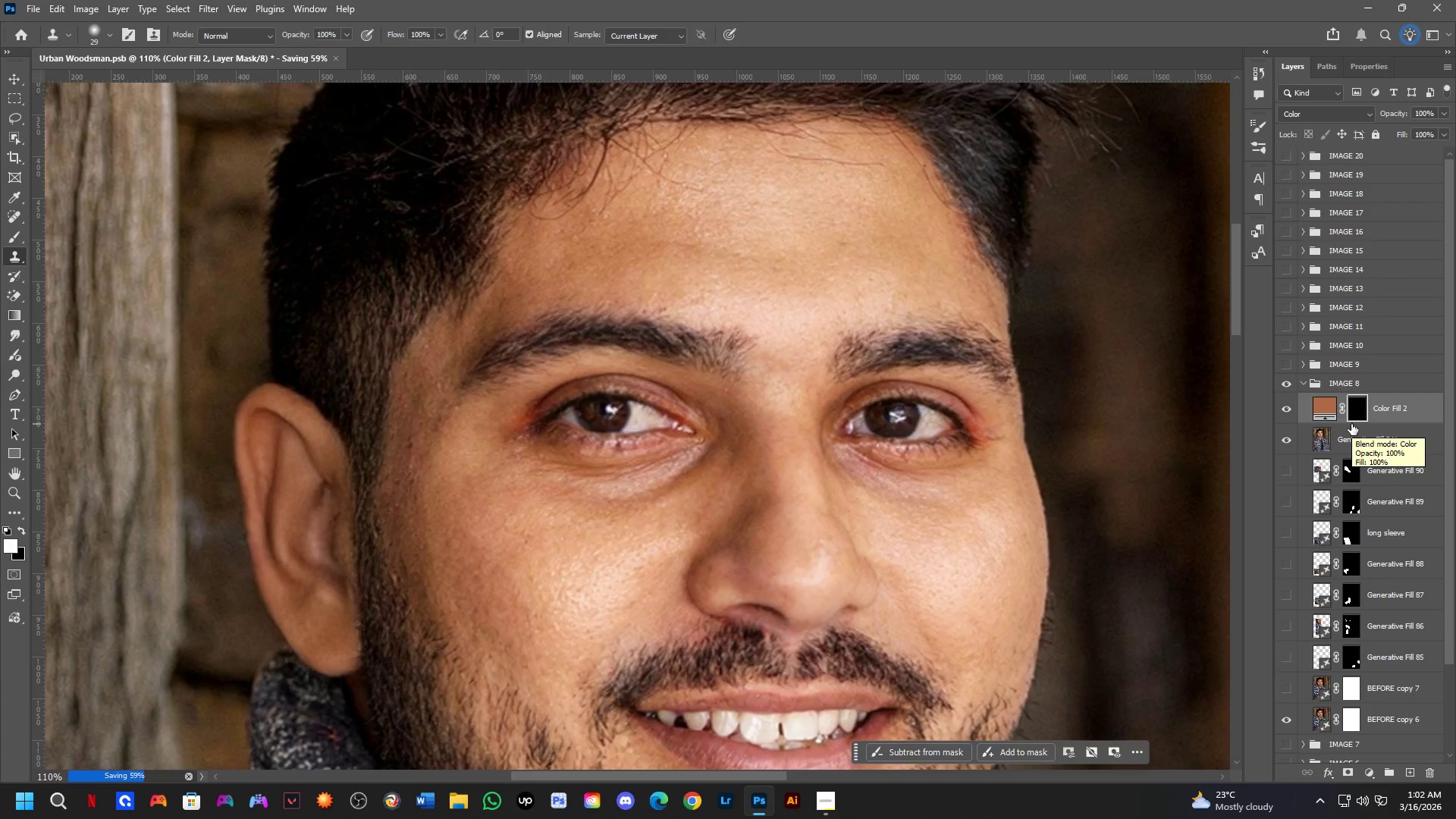 
scroll: coordinate [507, 476], scroll_direction: up, amount: 5.0
 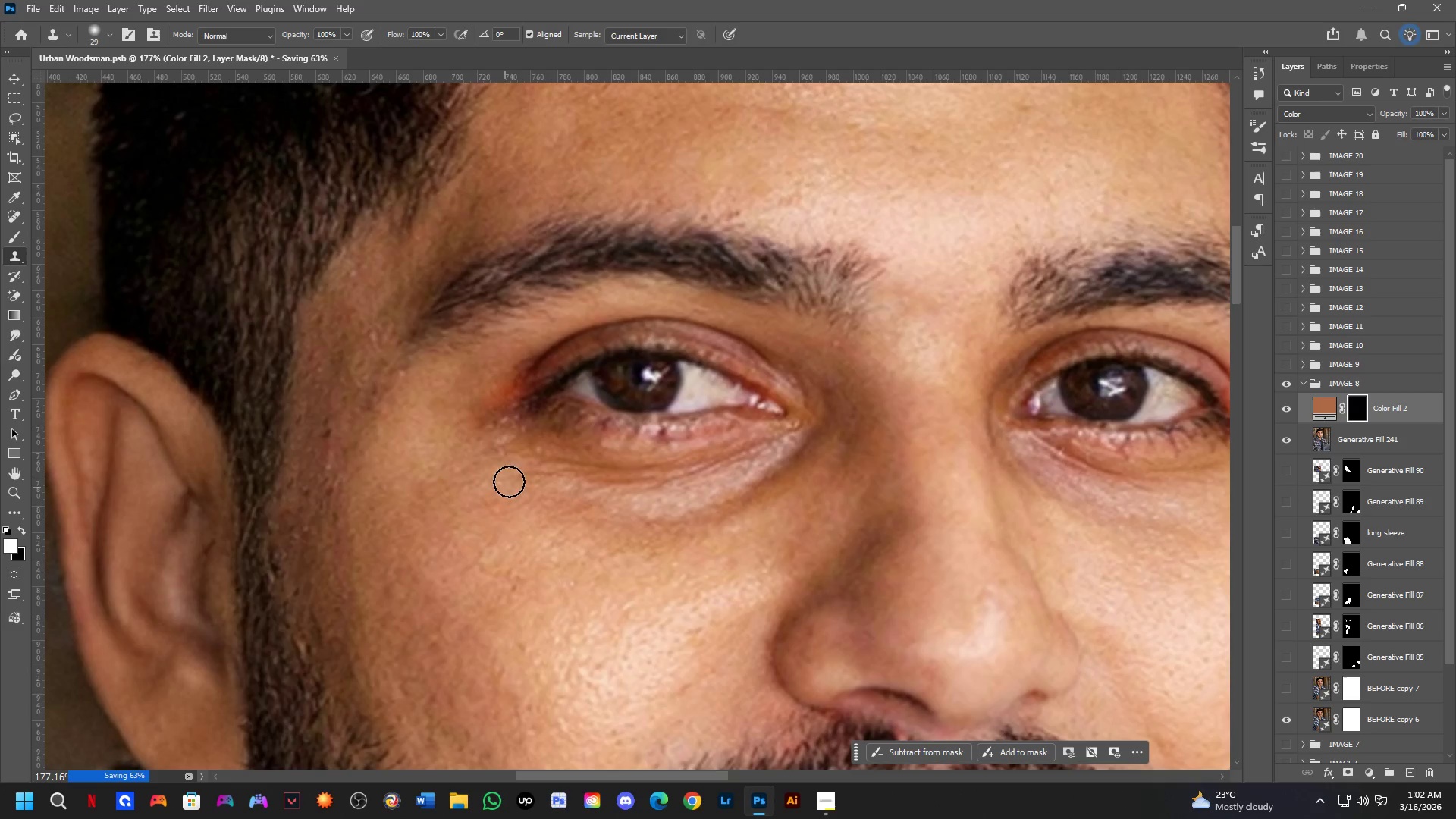 
hold_key(key=AltLeft, duration=0.47)
 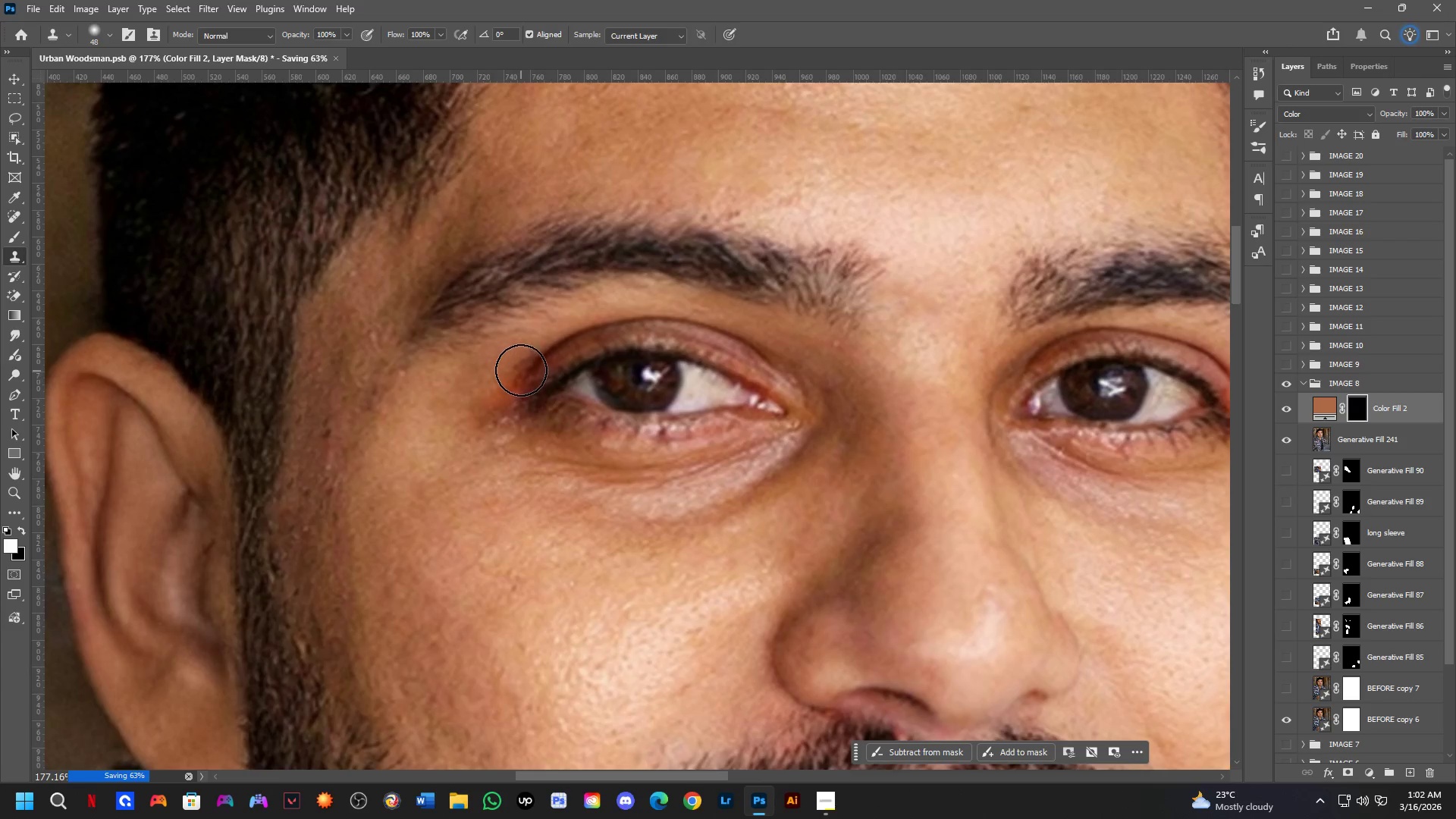 
left_click_drag(start_coordinate=[521, 370], to_coordinate=[501, 409])
 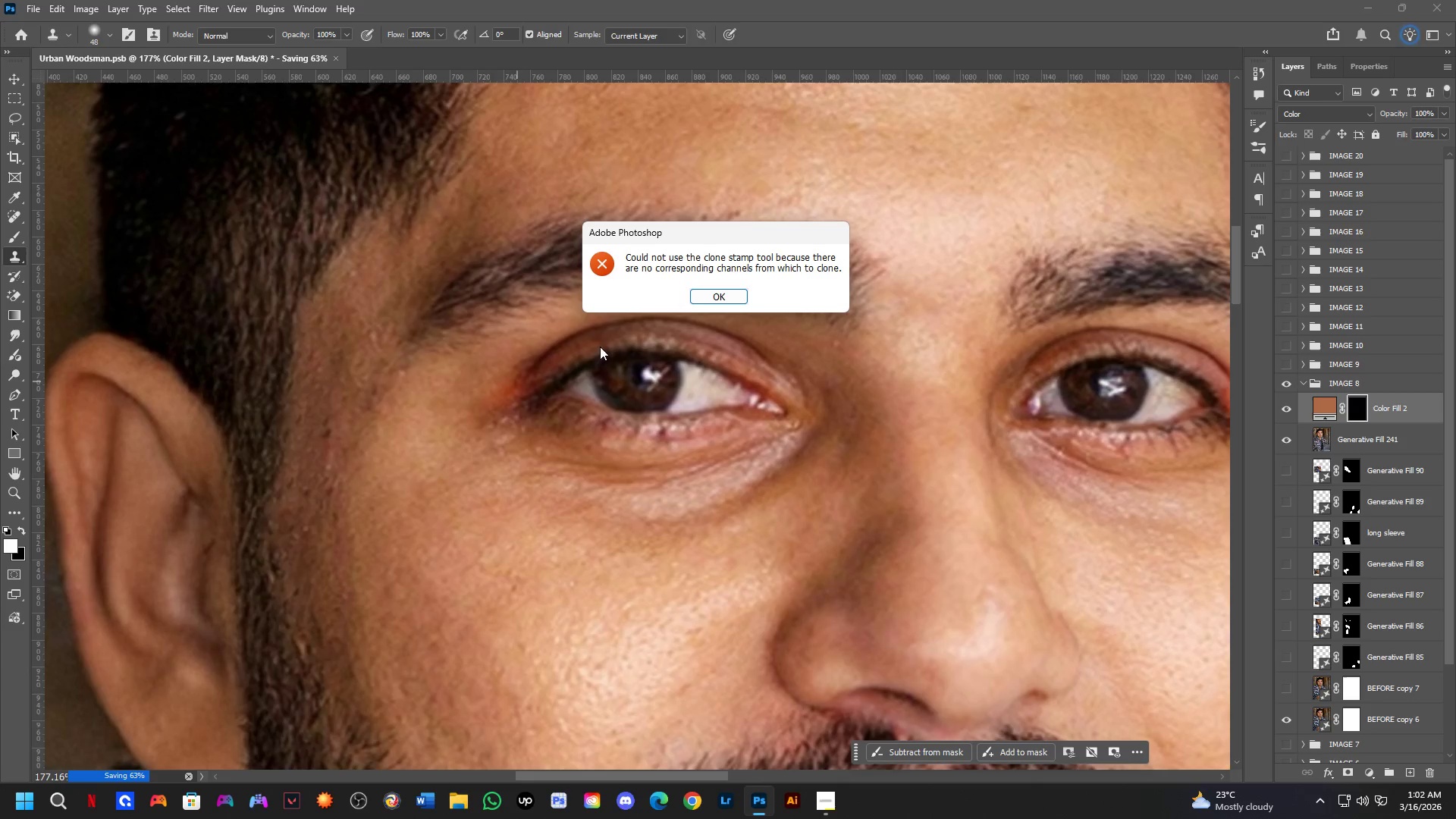 
key(Space)
 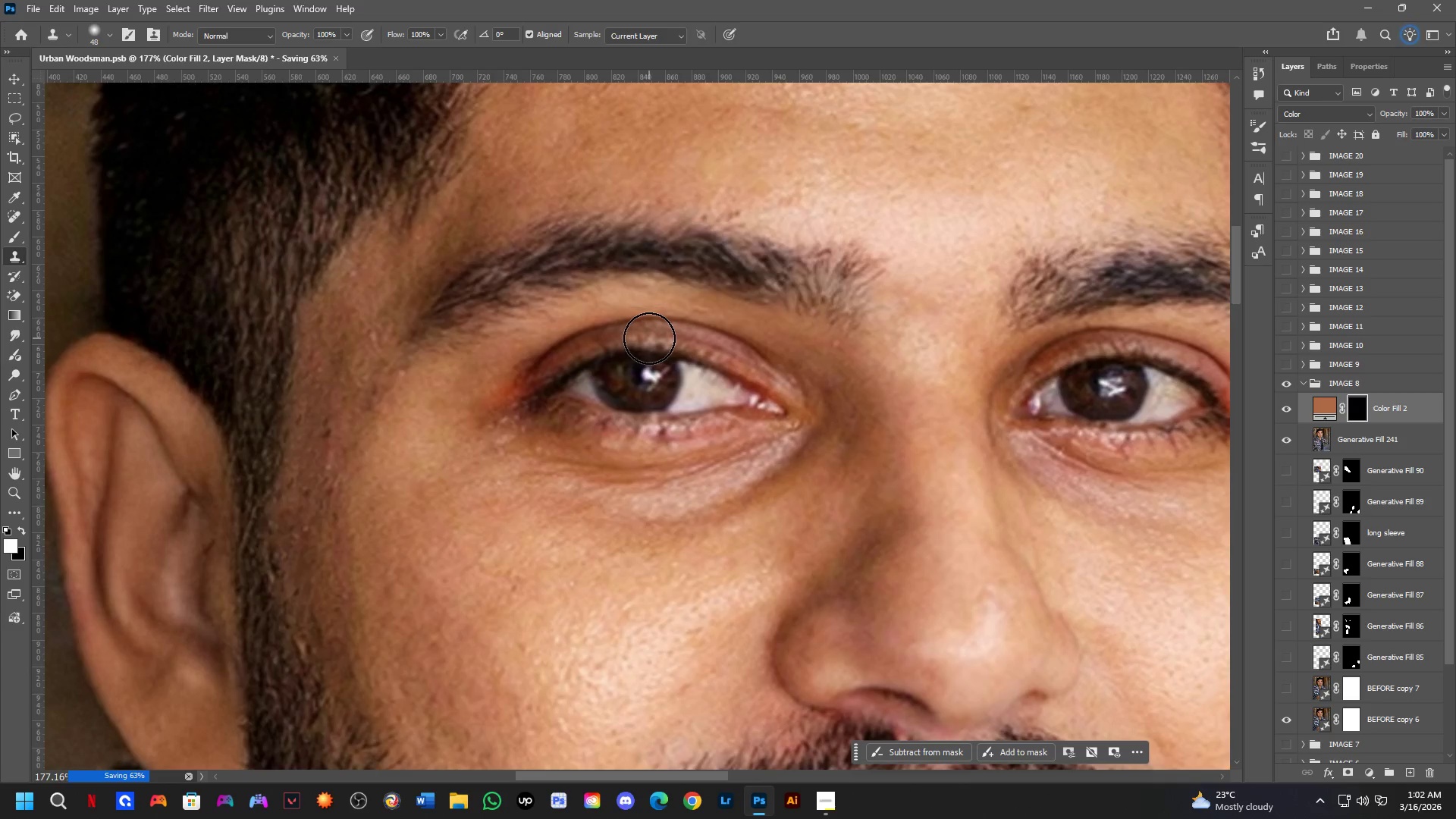 
key(B)
 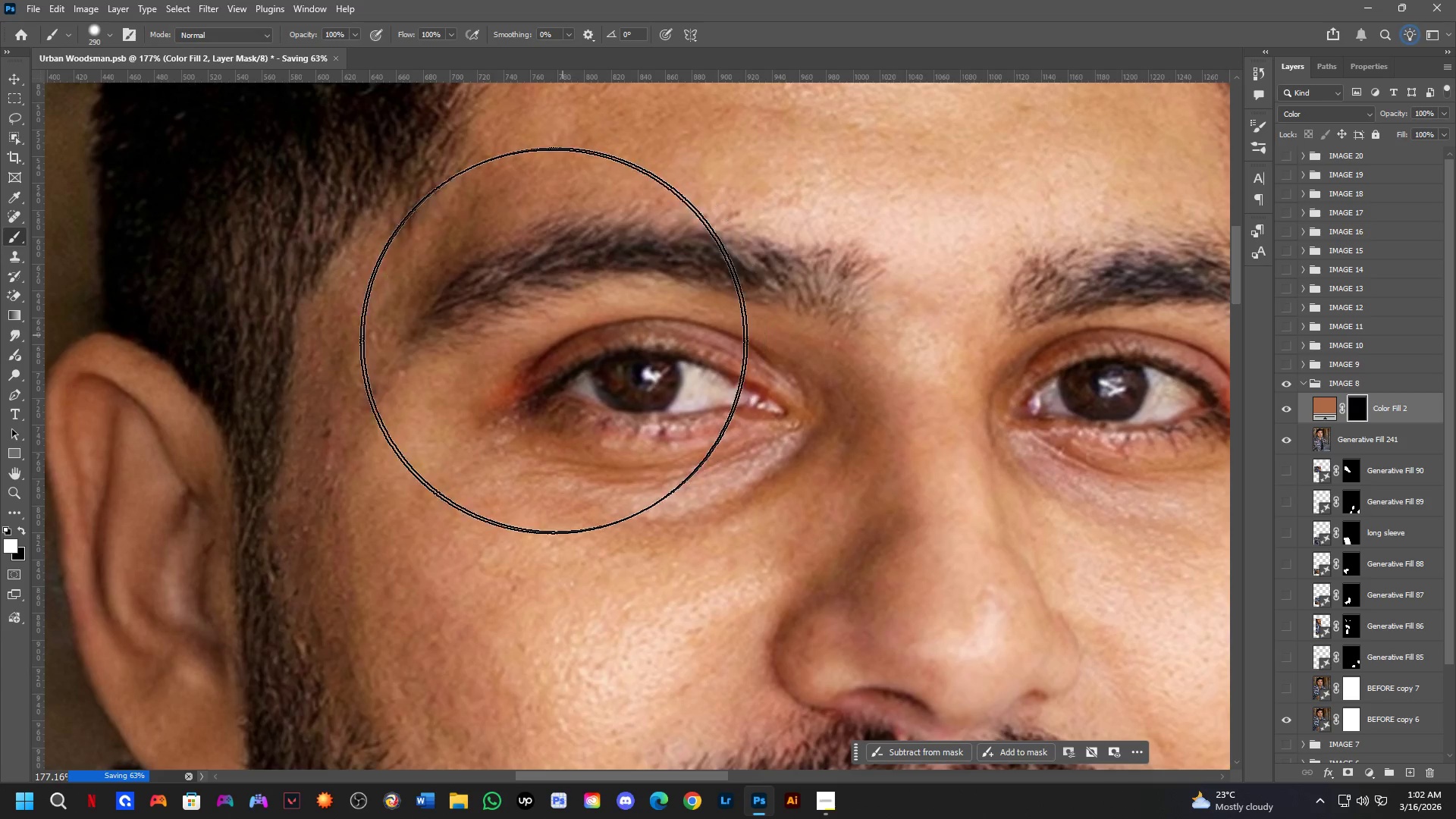 
hold_key(key=AltLeft, duration=0.97)
 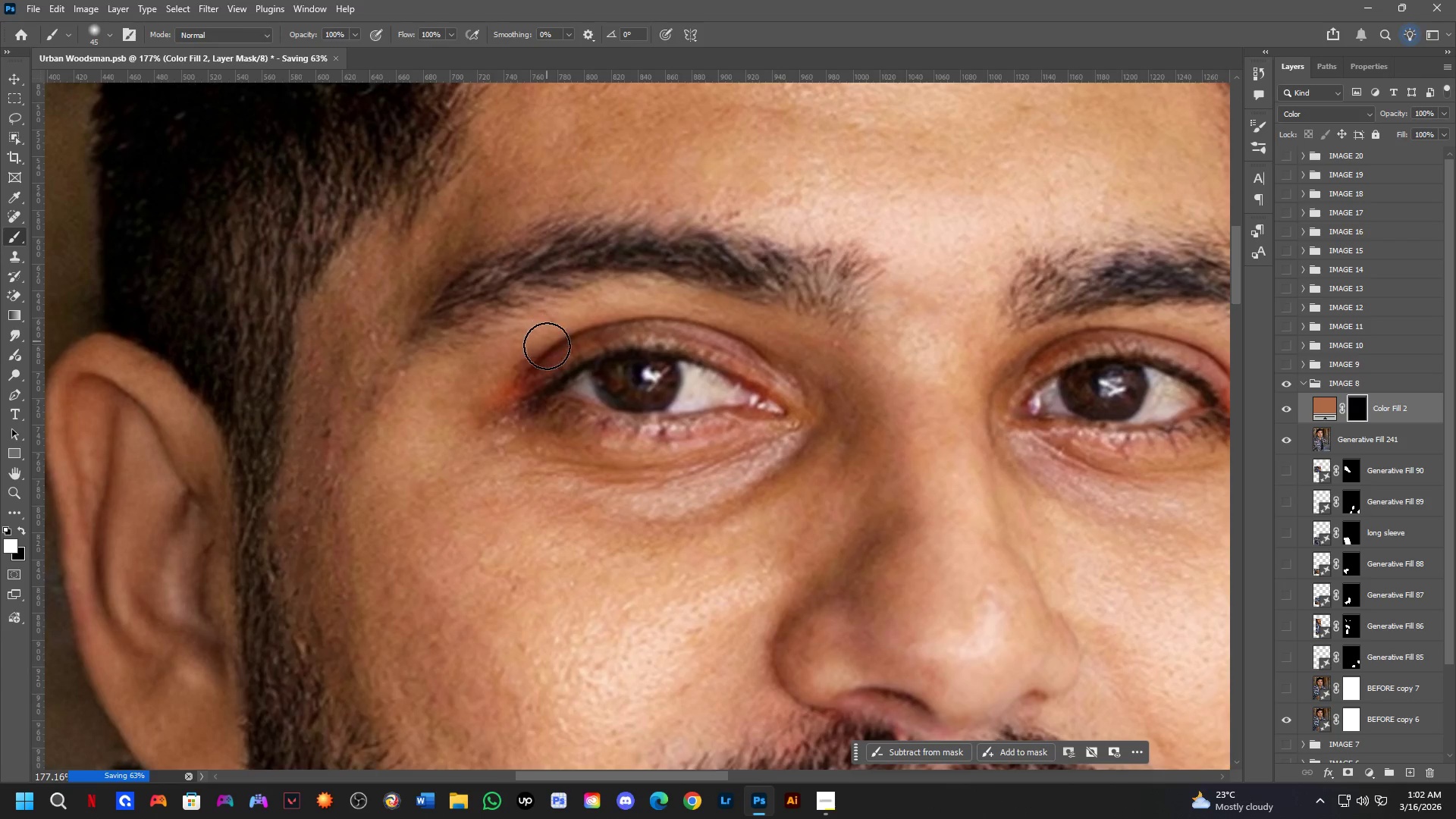 
left_click_drag(start_coordinate=[525, 382], to_coordinate=[489, 422])
 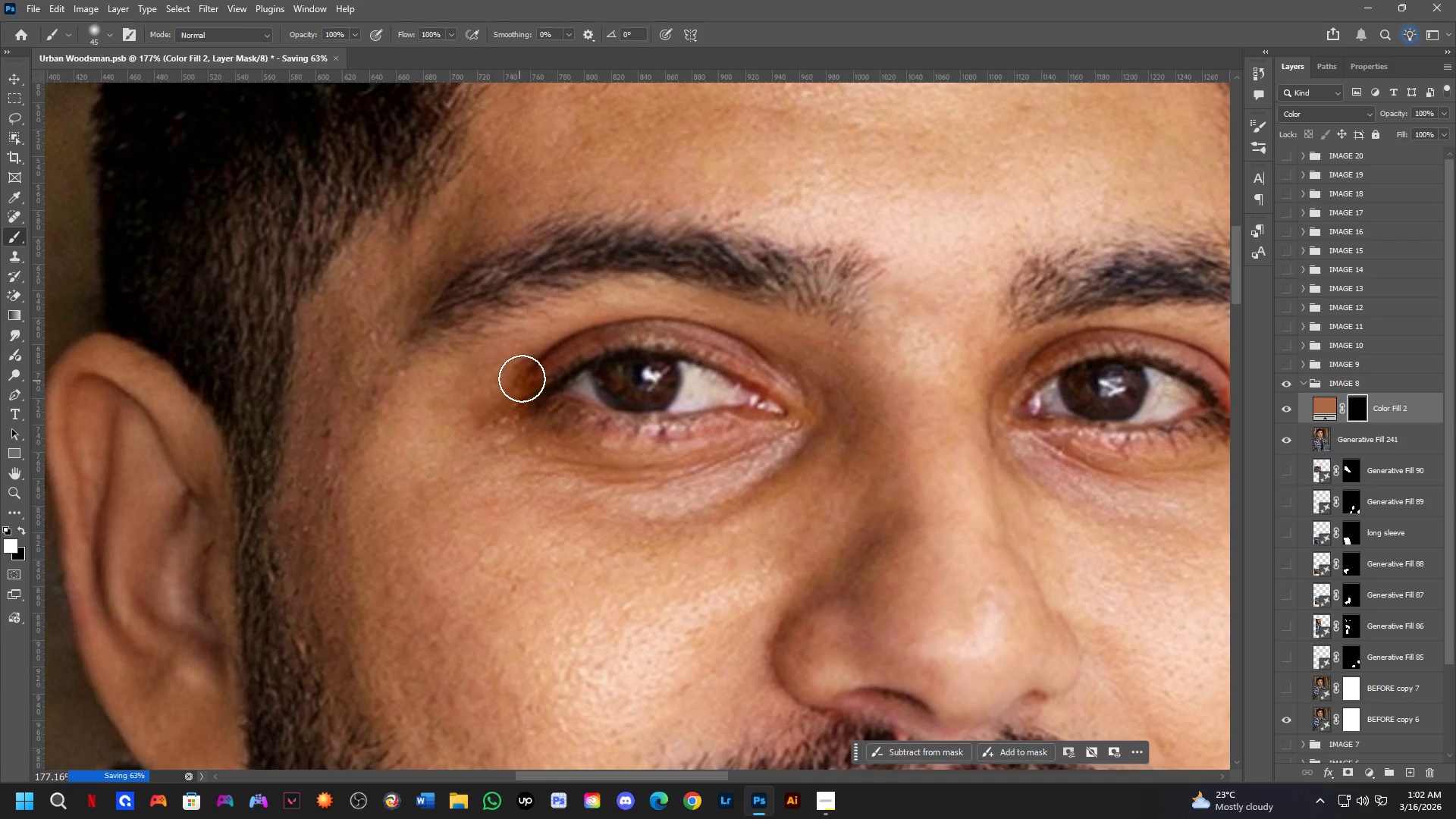 
left_click_drag(start_coordinate=[515, 385], to_coordinate=[490, 414])
 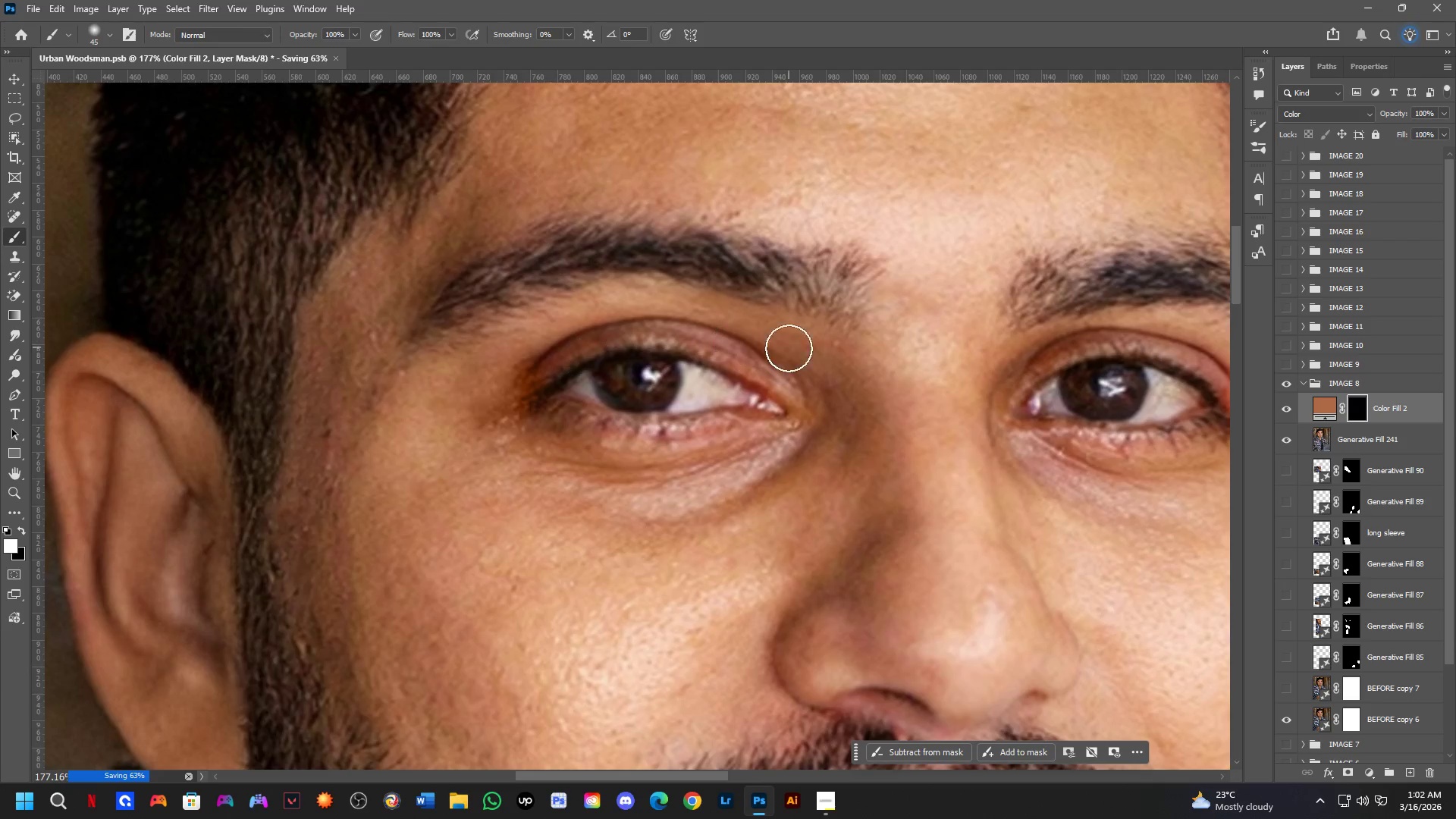 
key(Shift+ShiftLeft)
 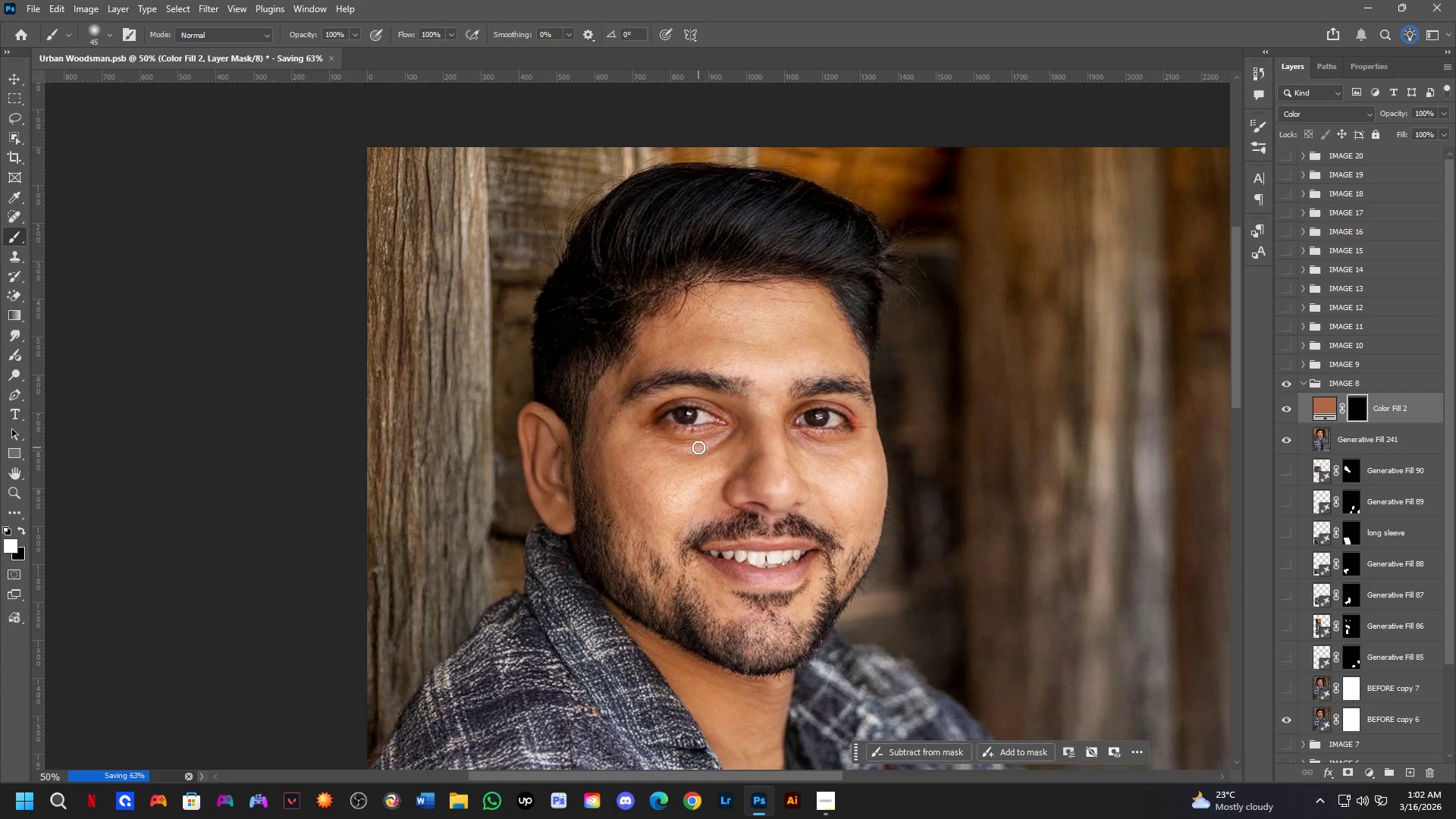 
key(Shift+ShiftLeft)
 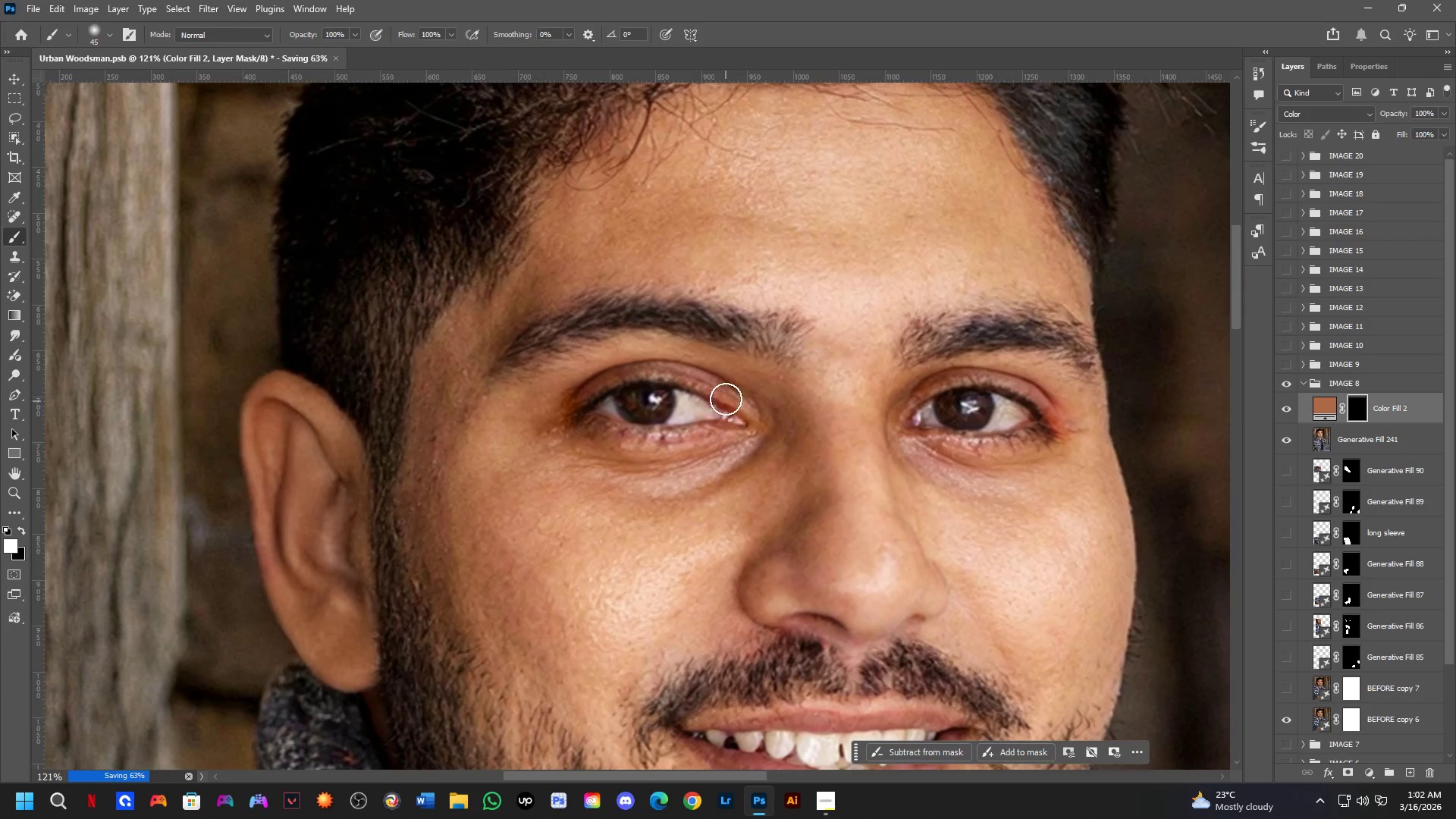 
left_click_drag(start_coordinate=[726, 392], to_coordinate=[740, 409])
 